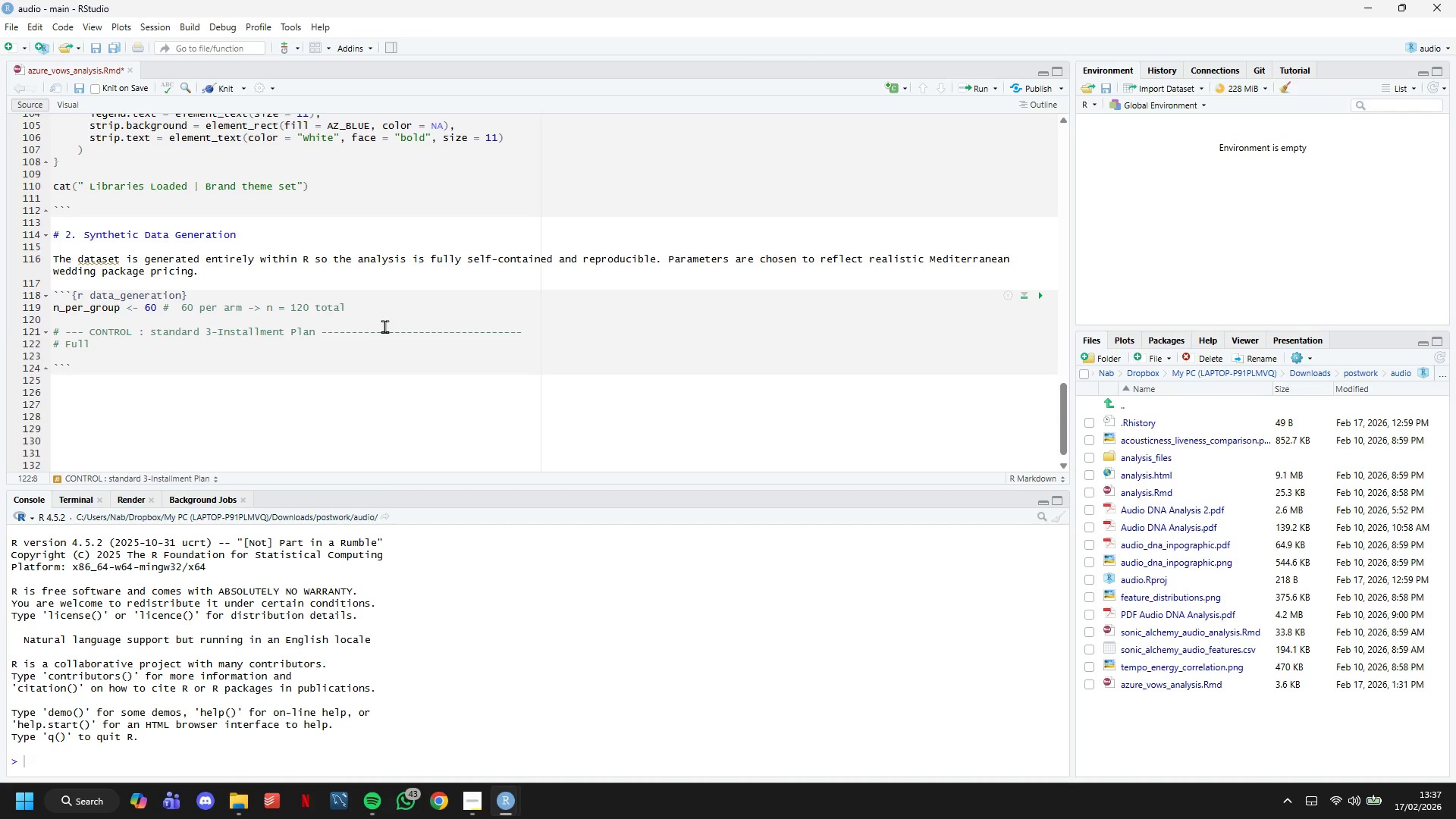 
key(Backspace)
type(-price )
 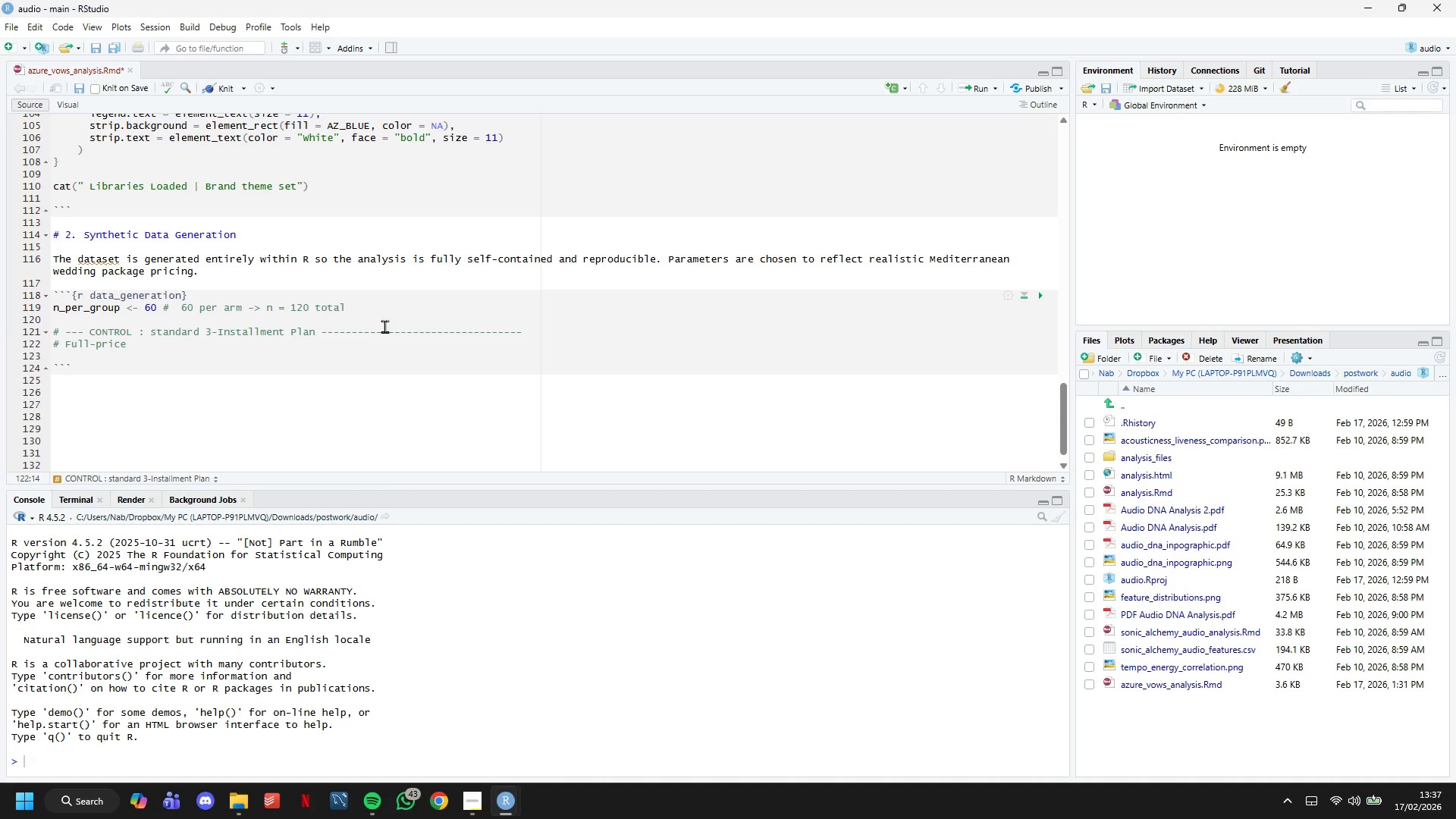 
wait(13.81)
 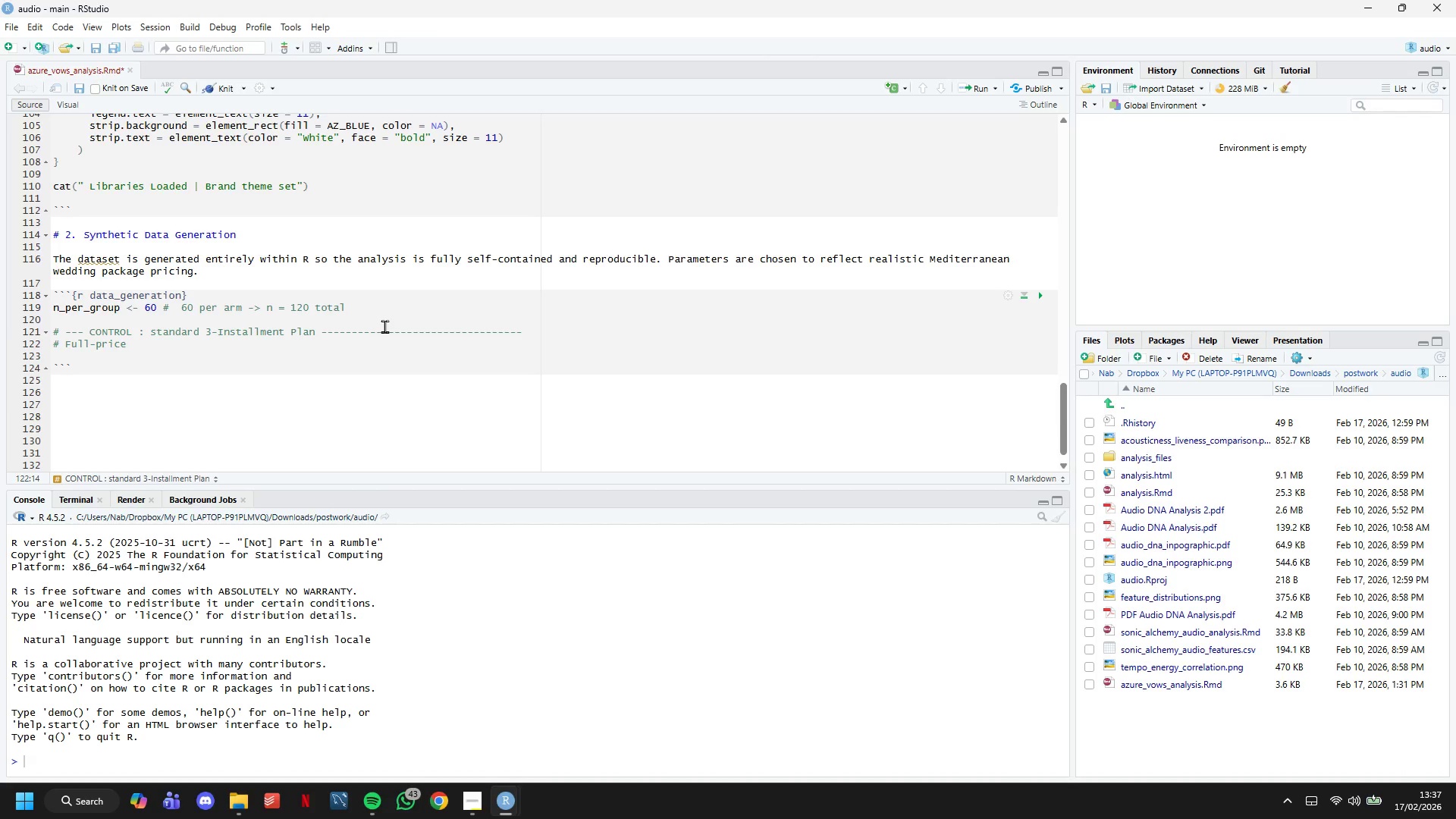 
type(bookings; settlement spread over ~90 dys)
 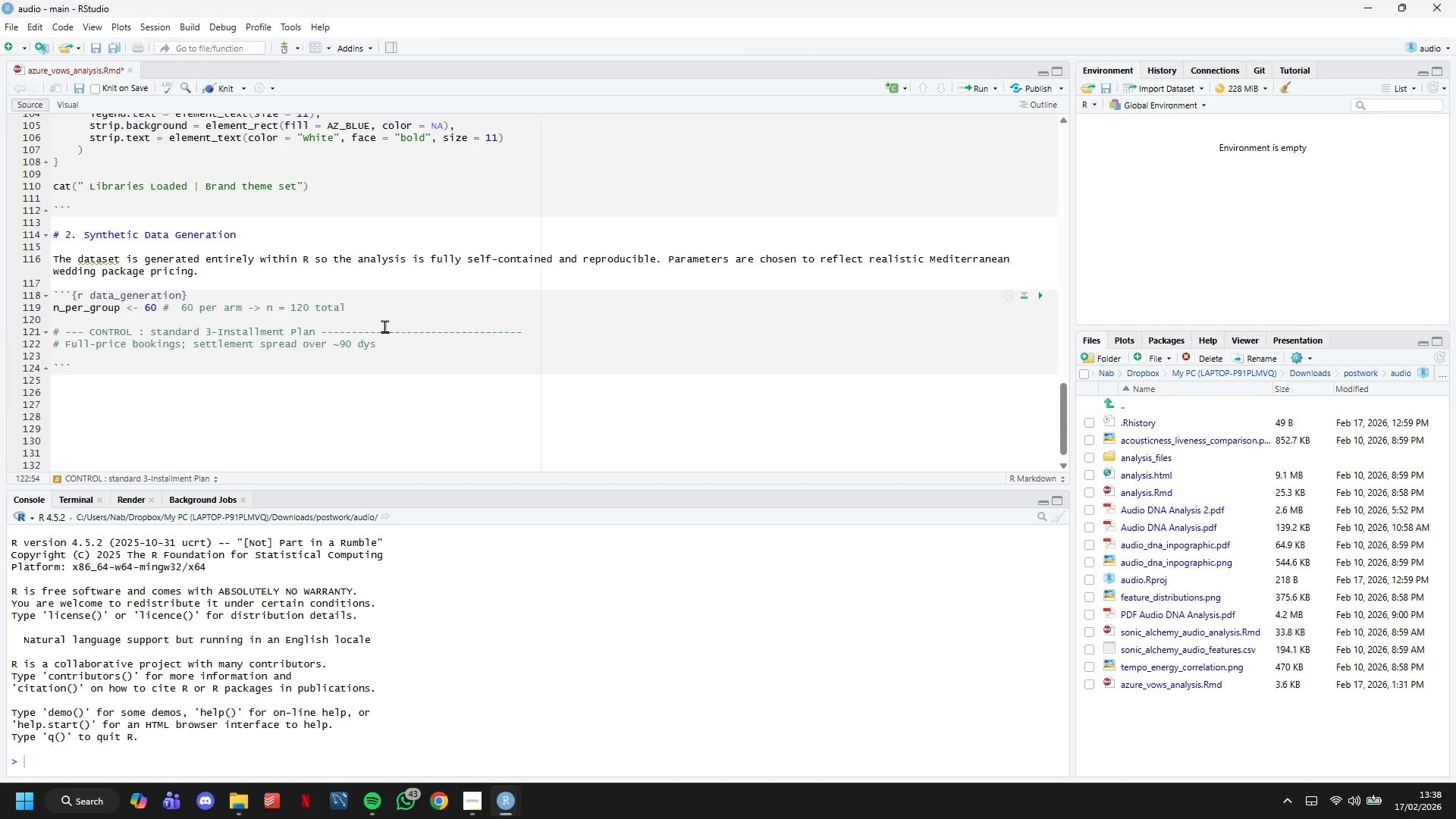 
key(ArrowLeft)
 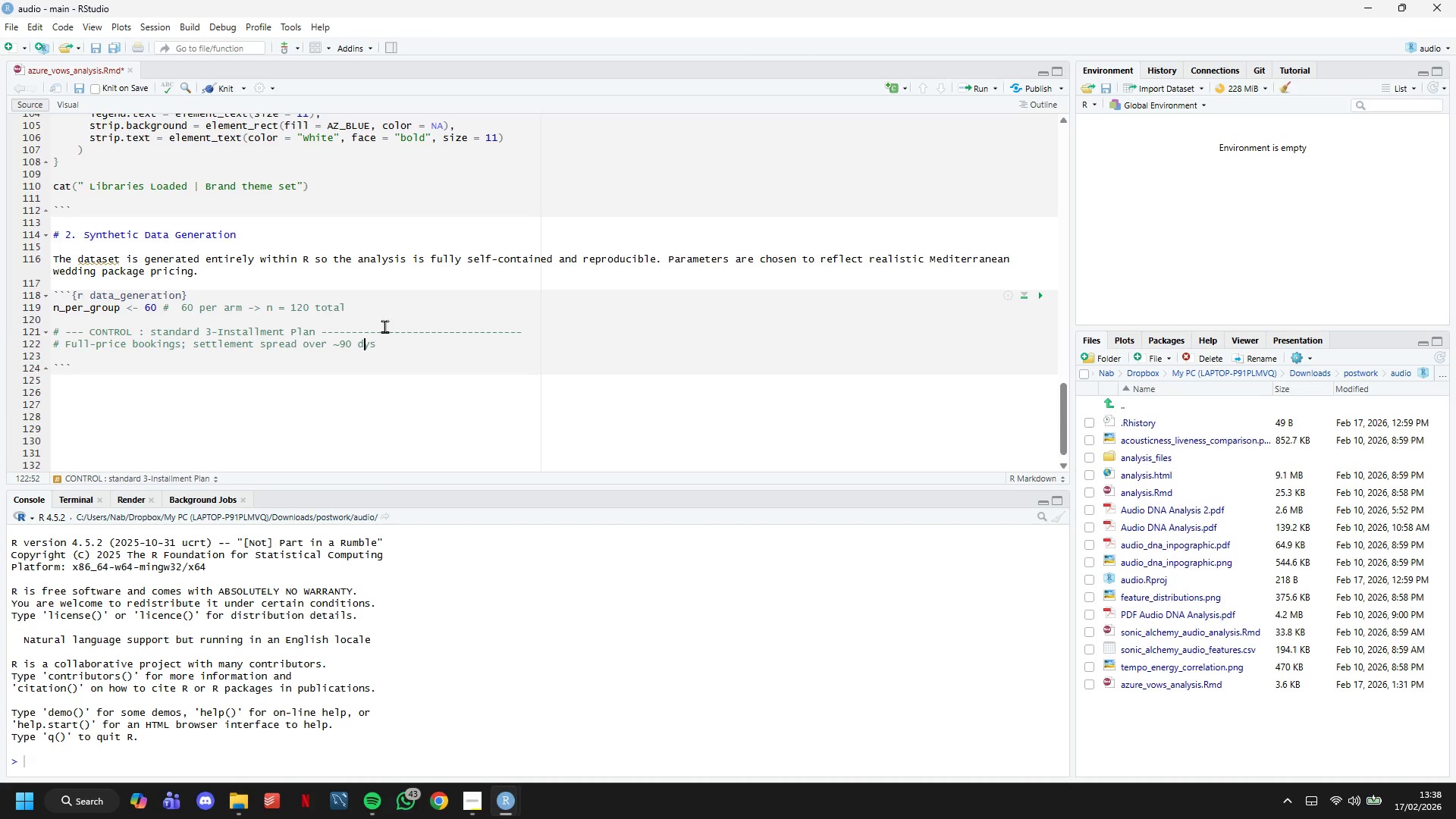 
key(ArrowLeft)
 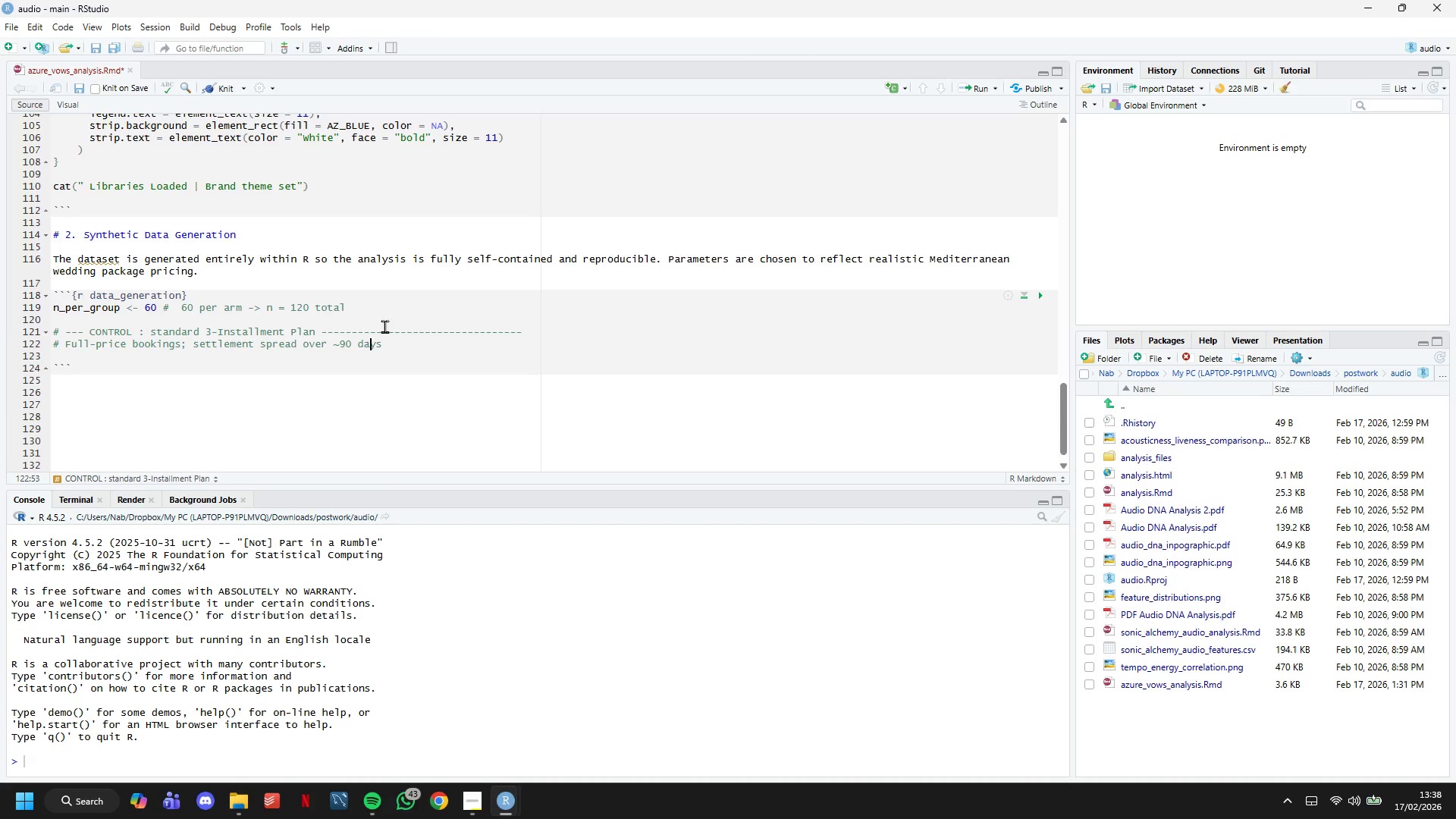 
key(A)
 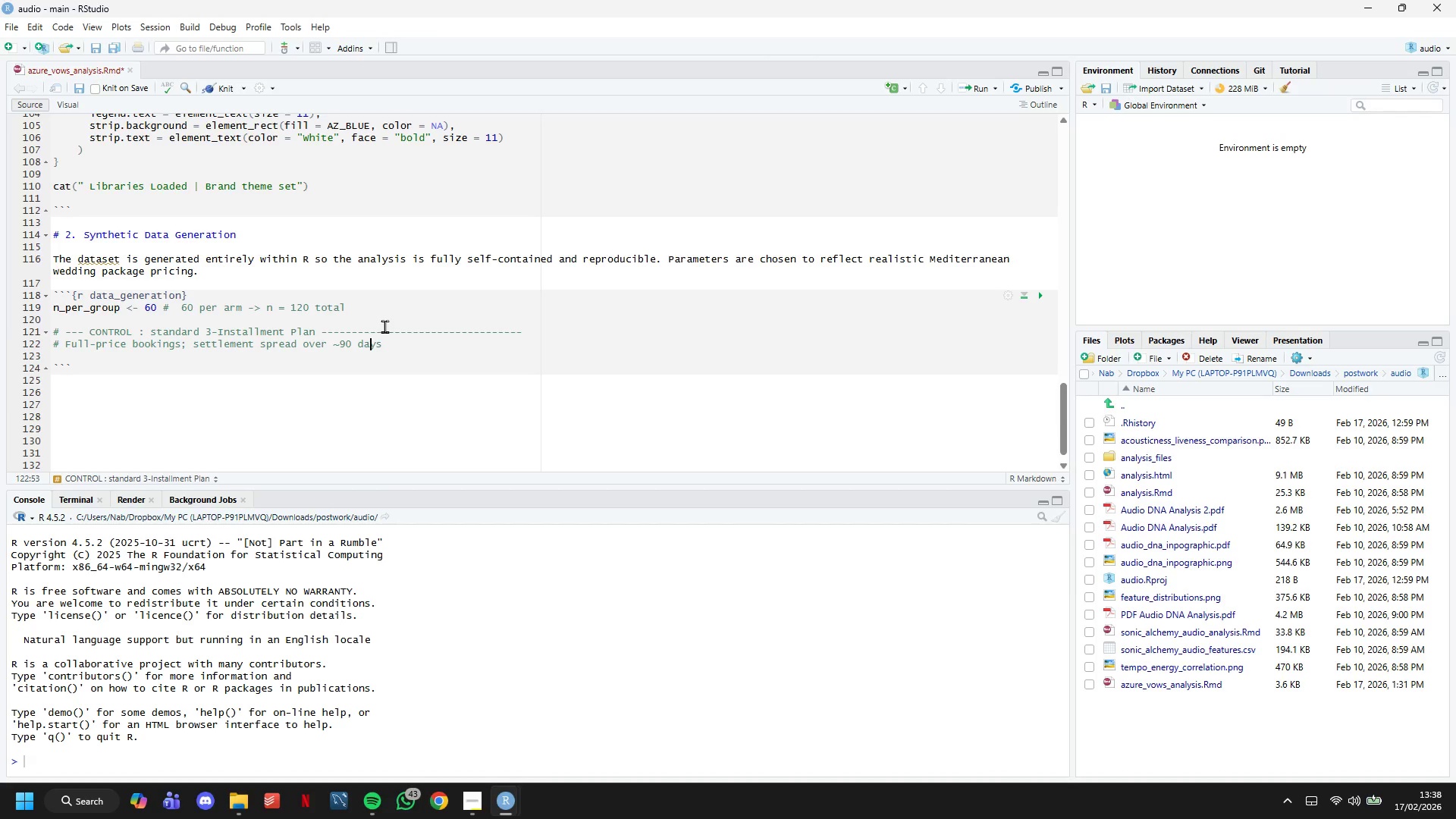 
wait(6.81)
 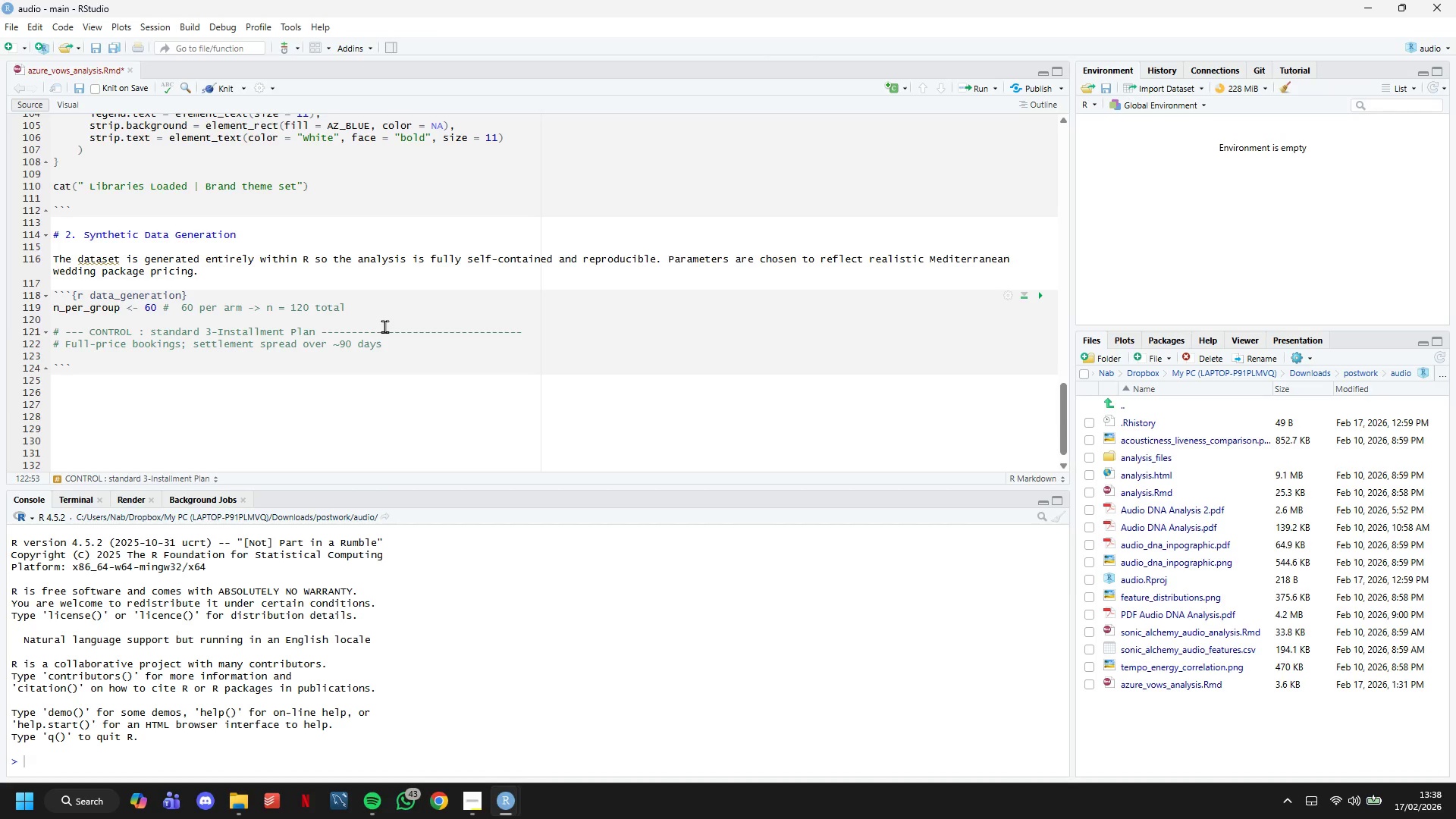 
key(ArrowRight)
 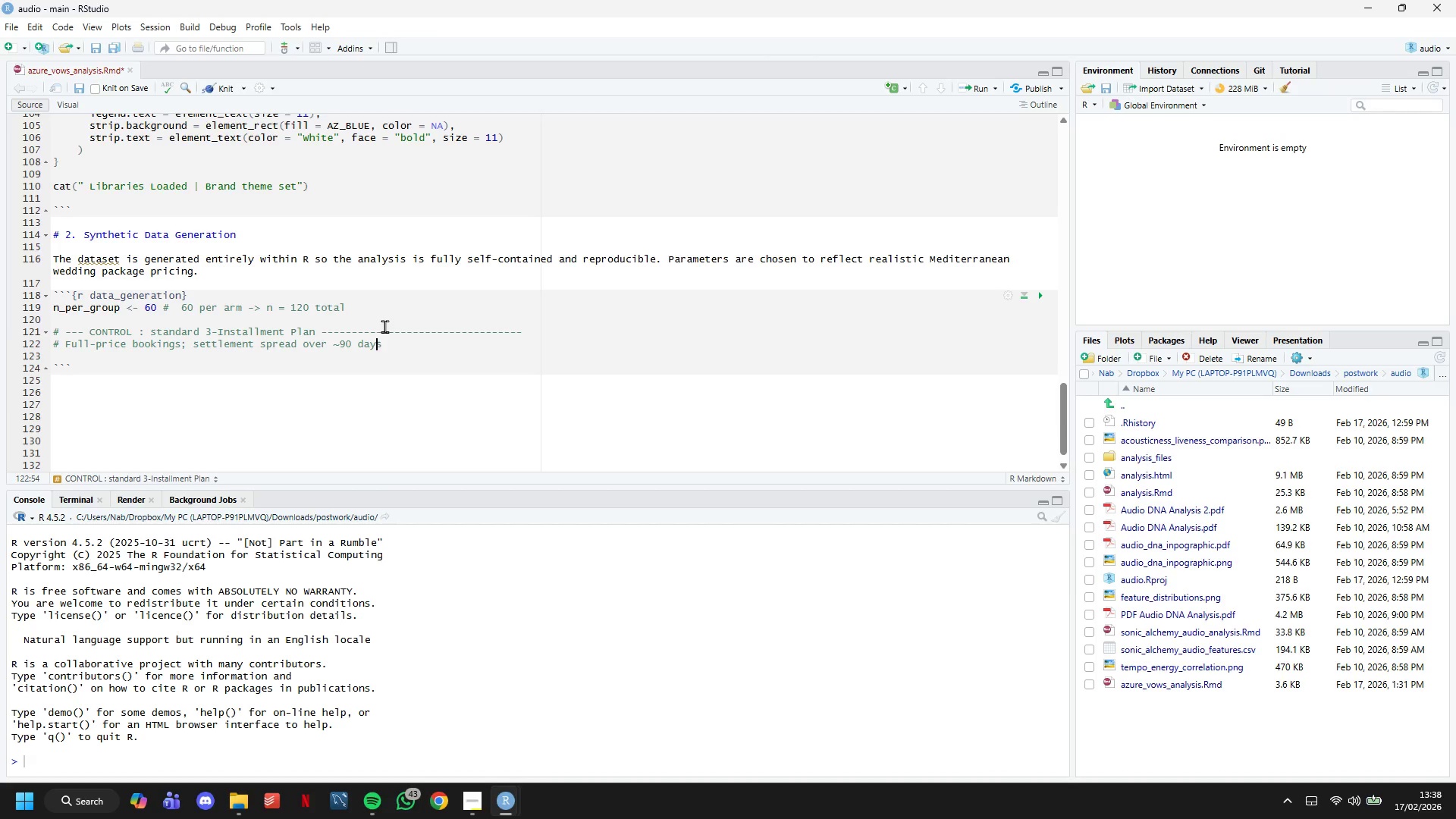 
key(ArrowRight)
 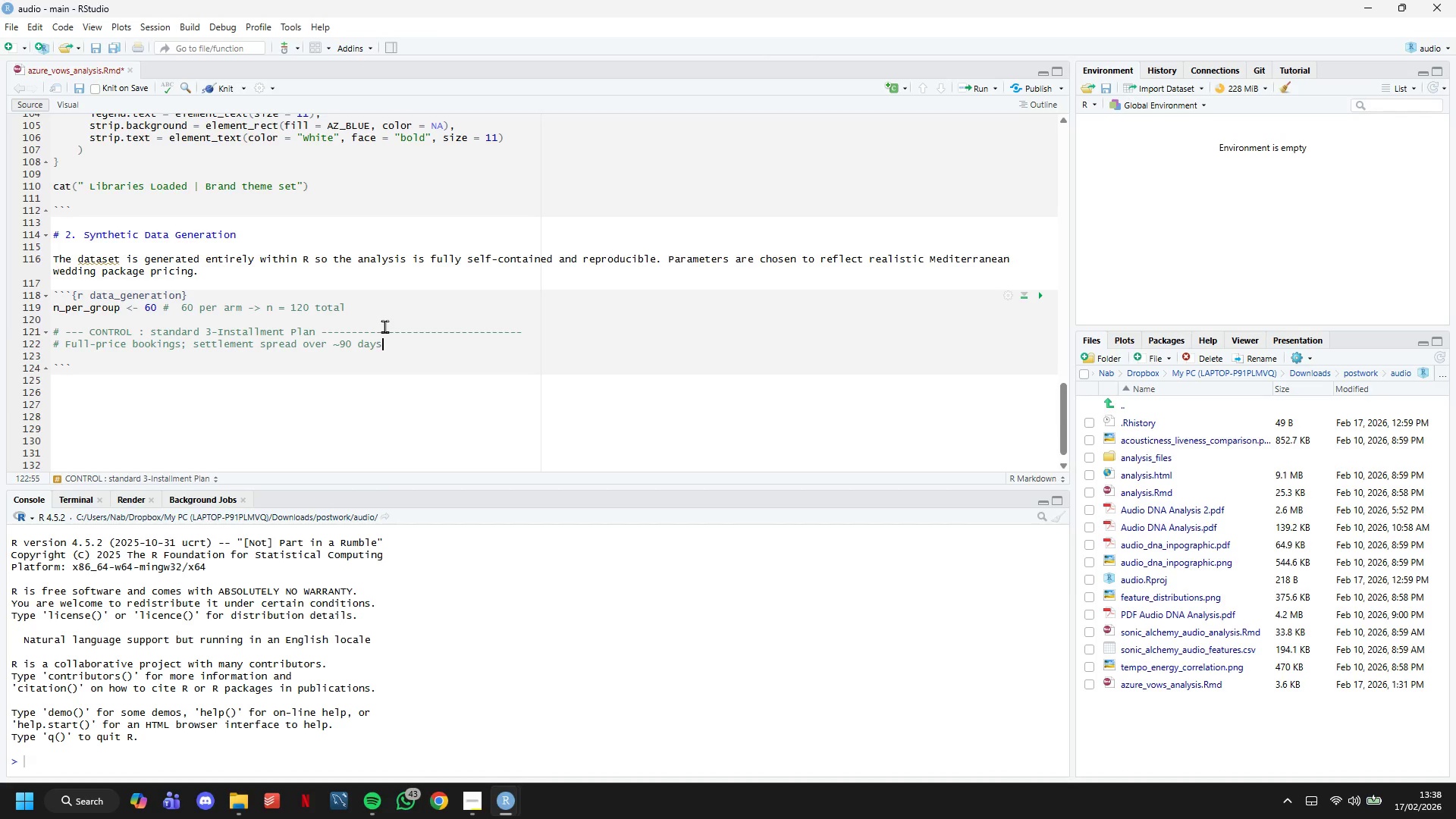 
type( ob)
key(Backspace)
type(n average )
 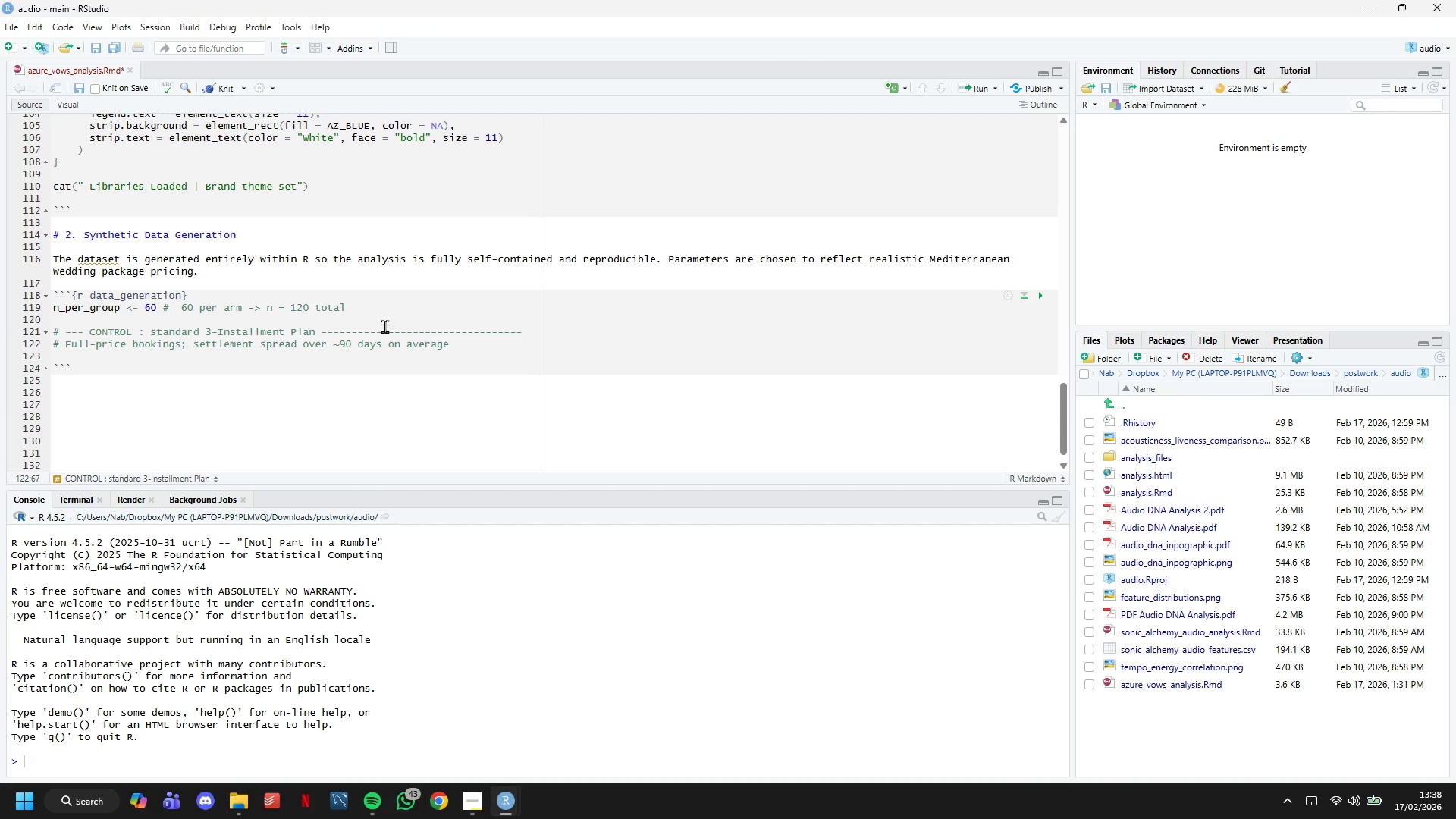 
type((deposit +)
 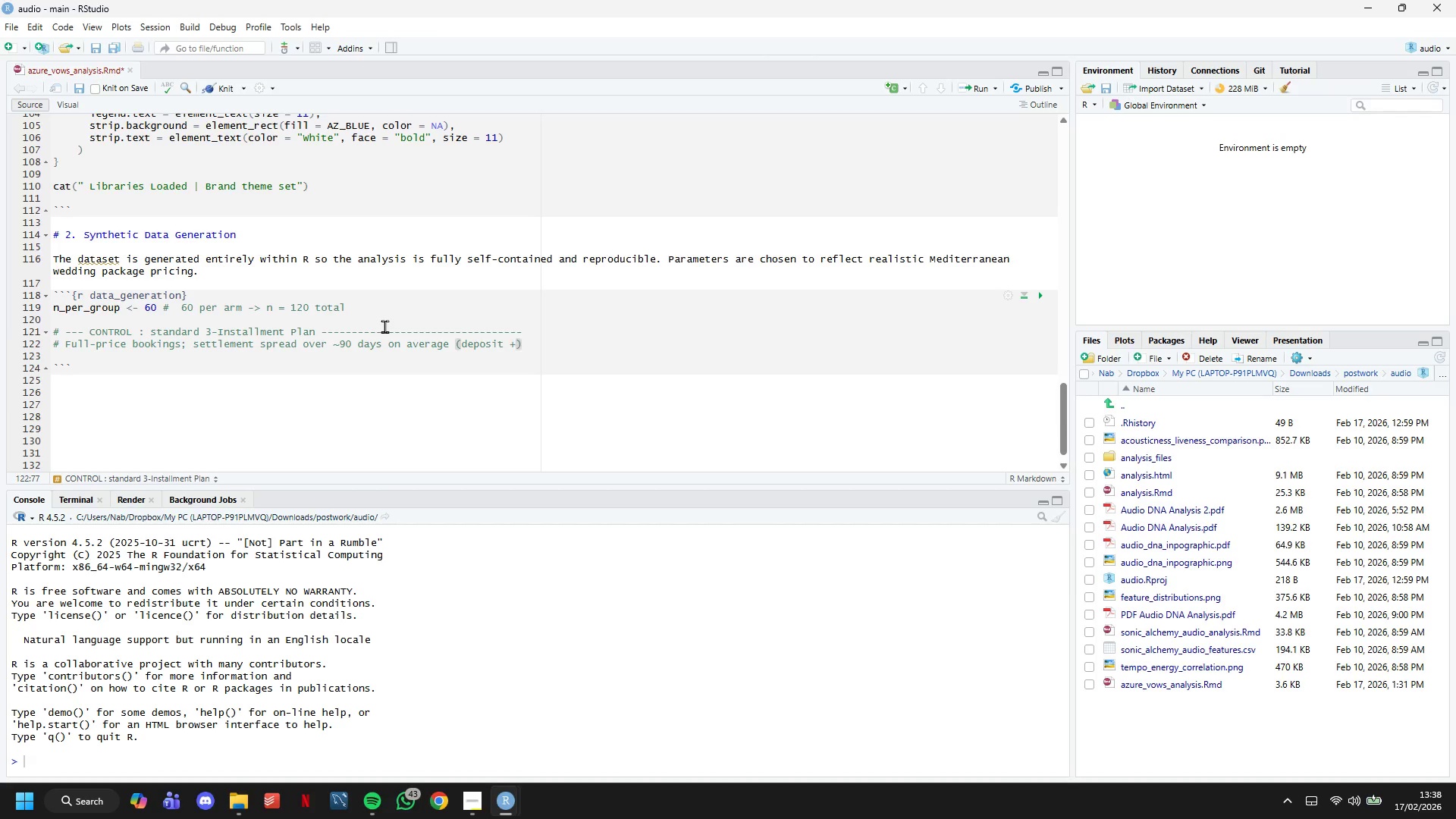 
wait(9.16)
 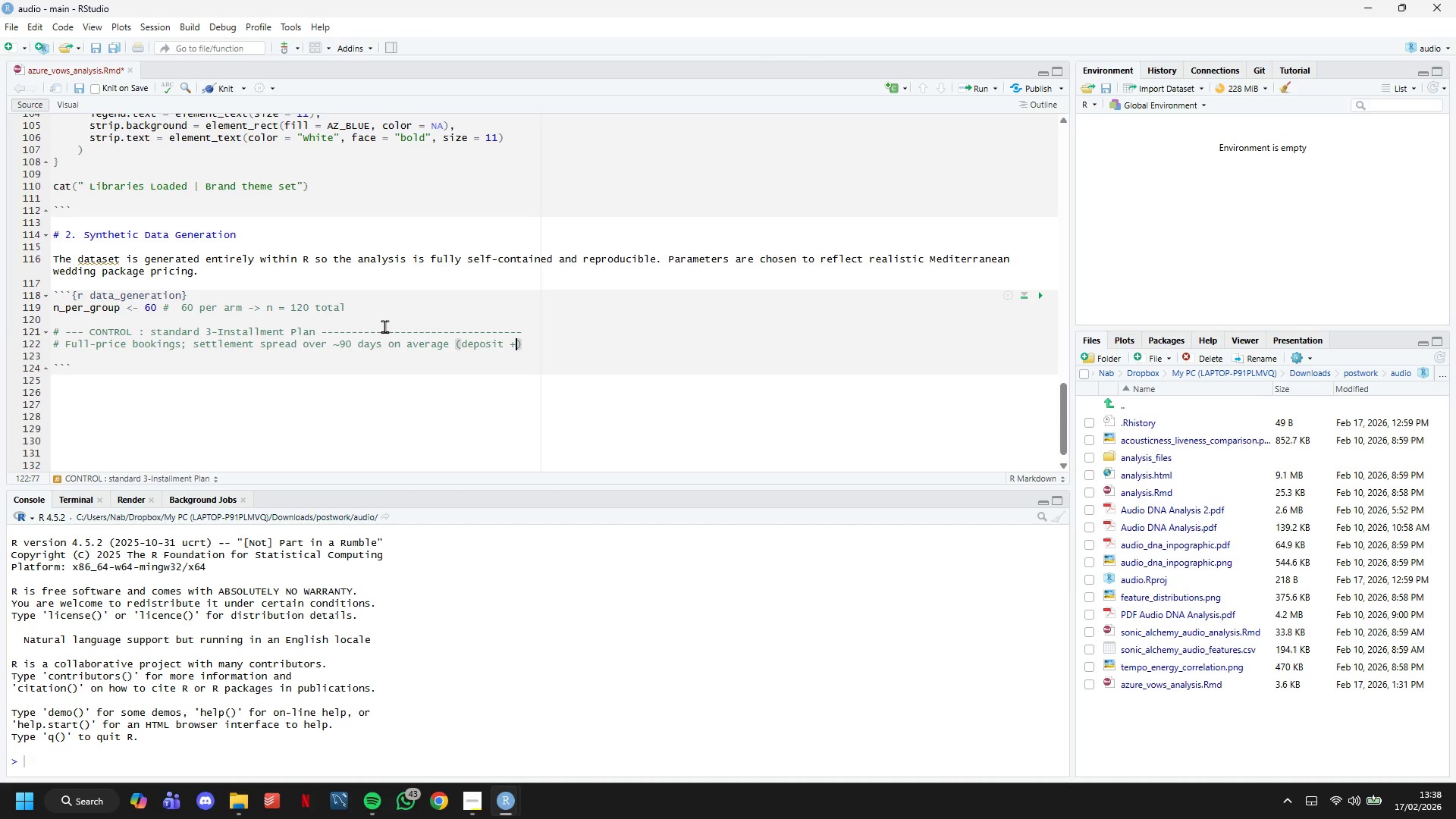 
type( 2 installments)
 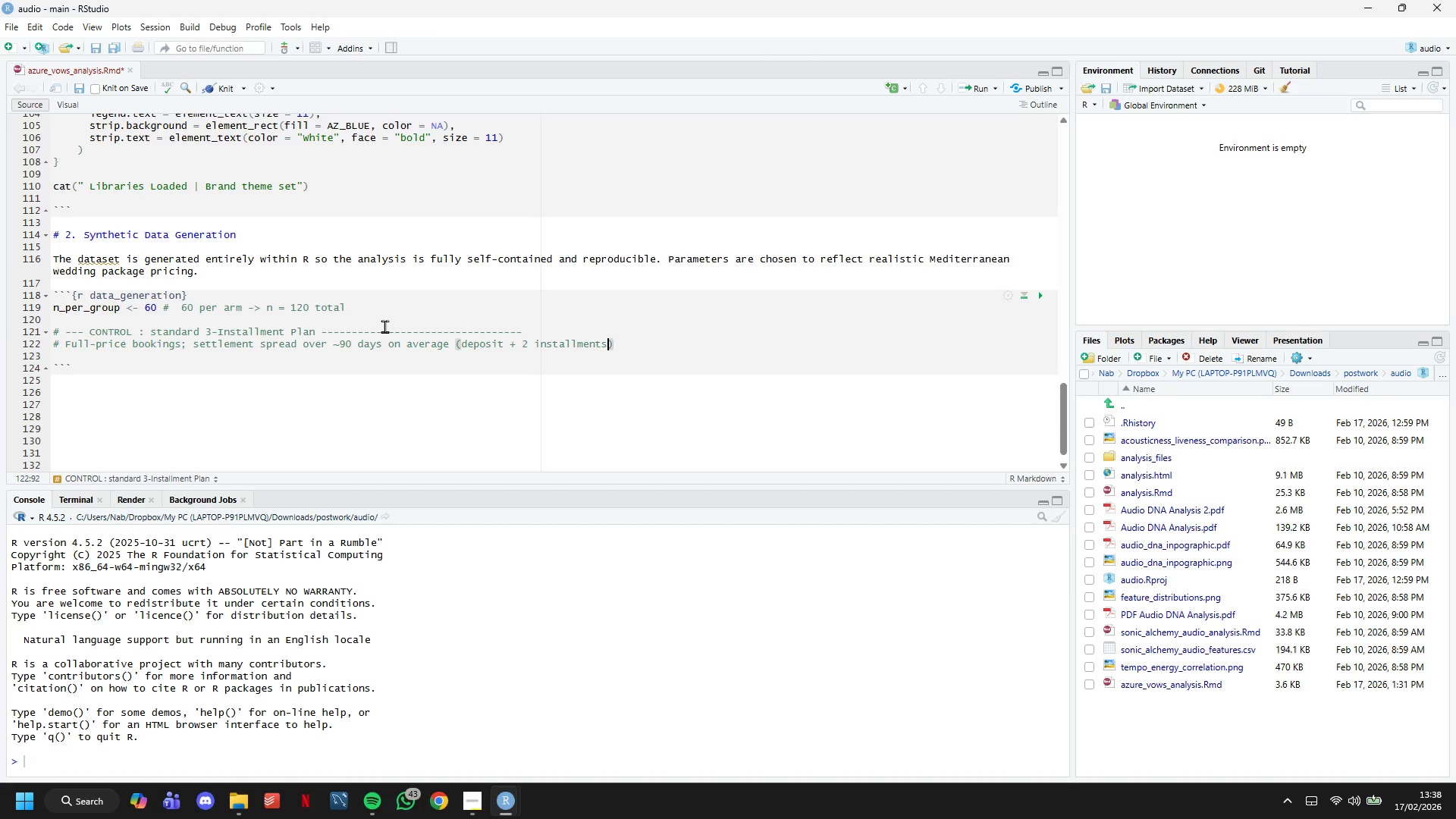 
key(ArrowLeft)
 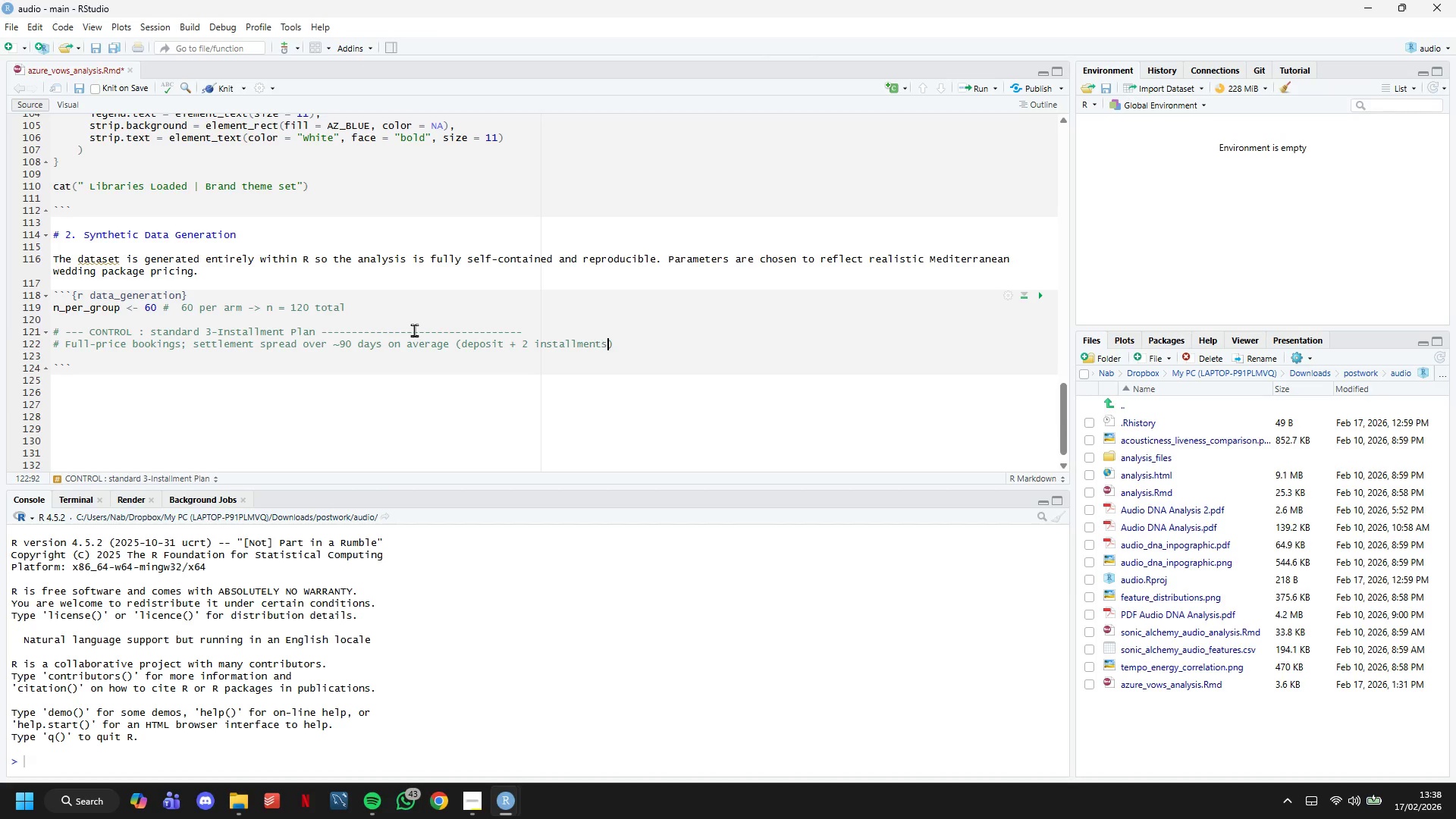 
key(ArrowRight)
 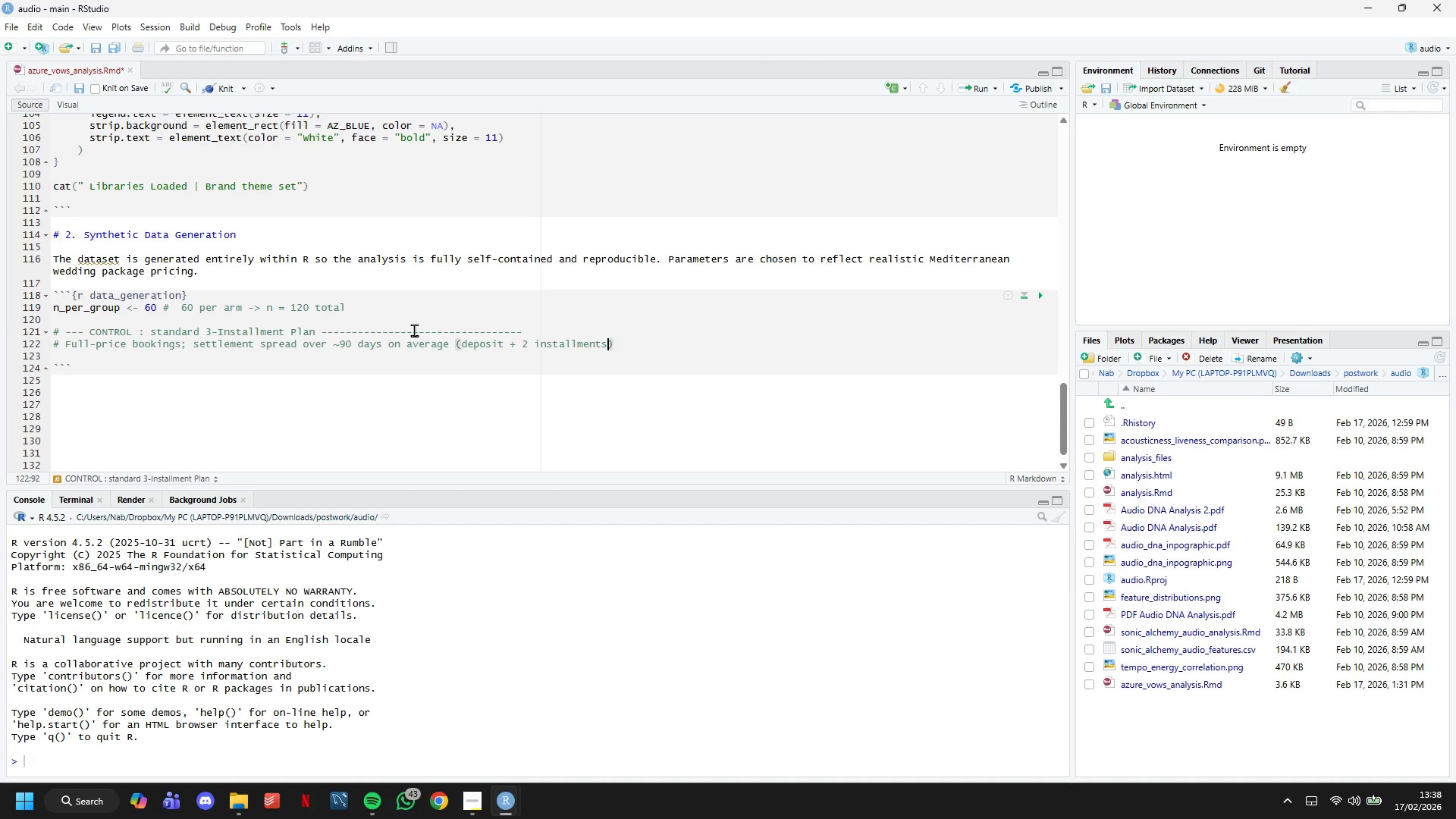 
key(ArrowRight)
 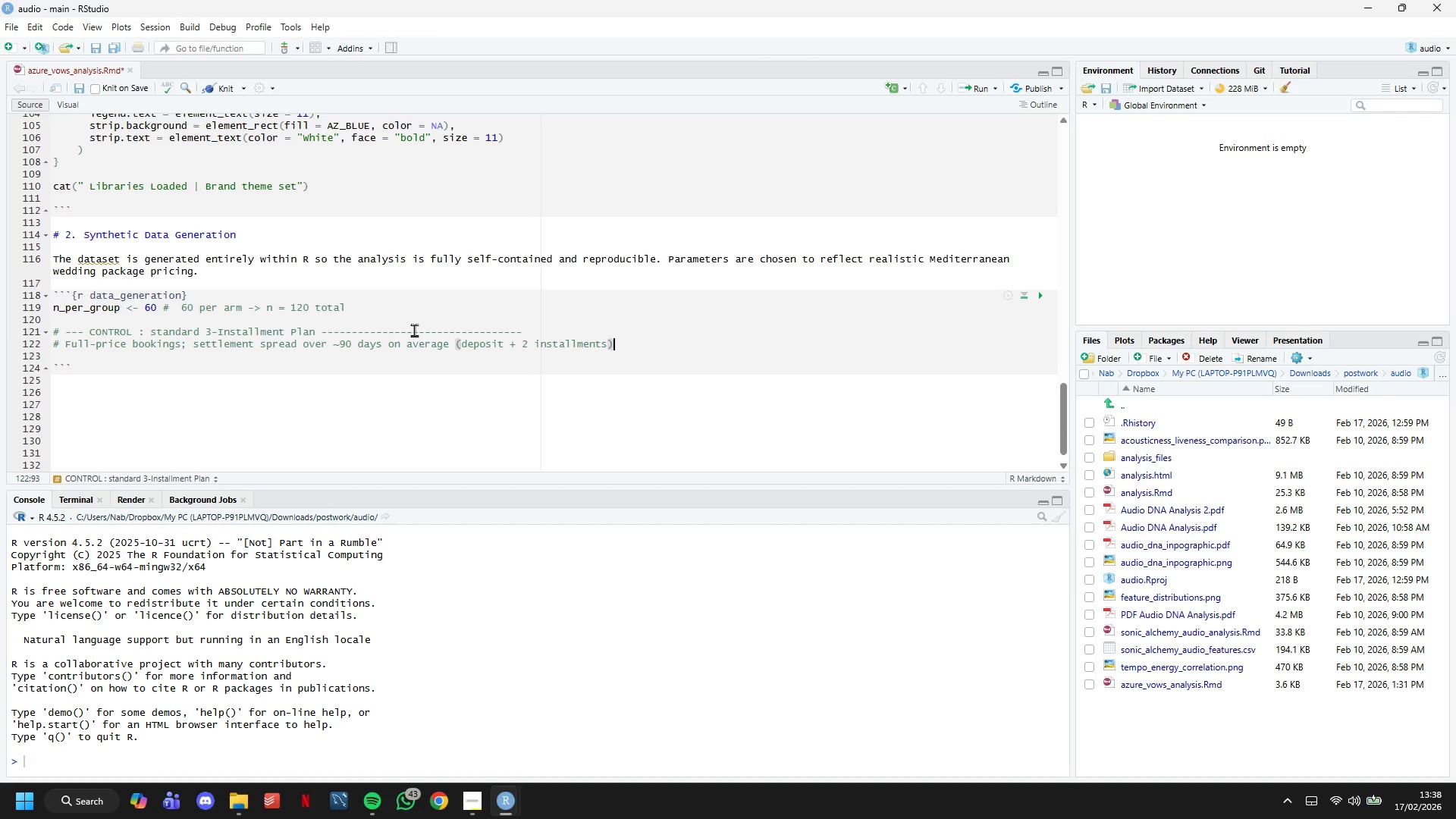 
key(Enter)
 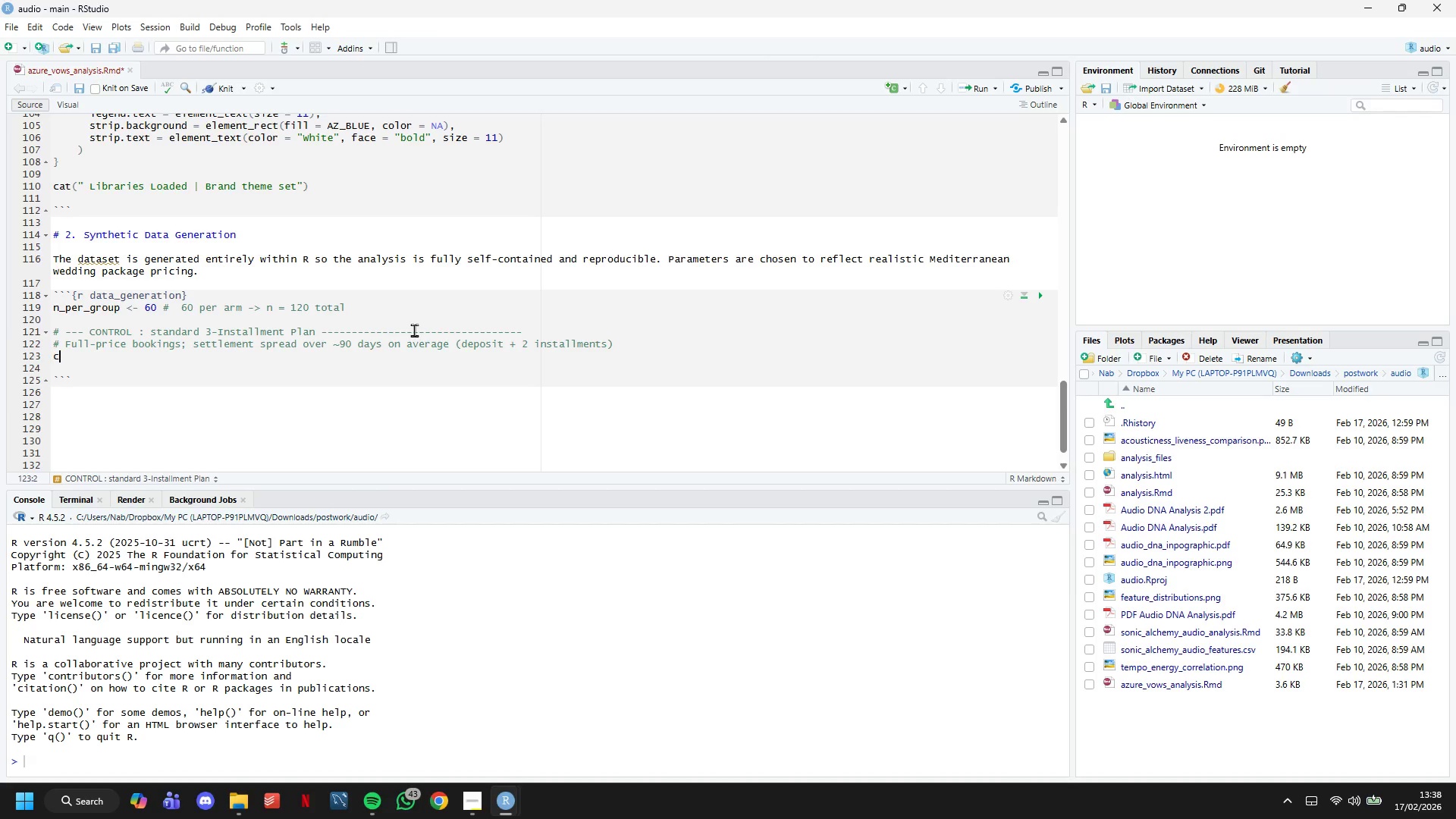 
type(control <- tibble()
 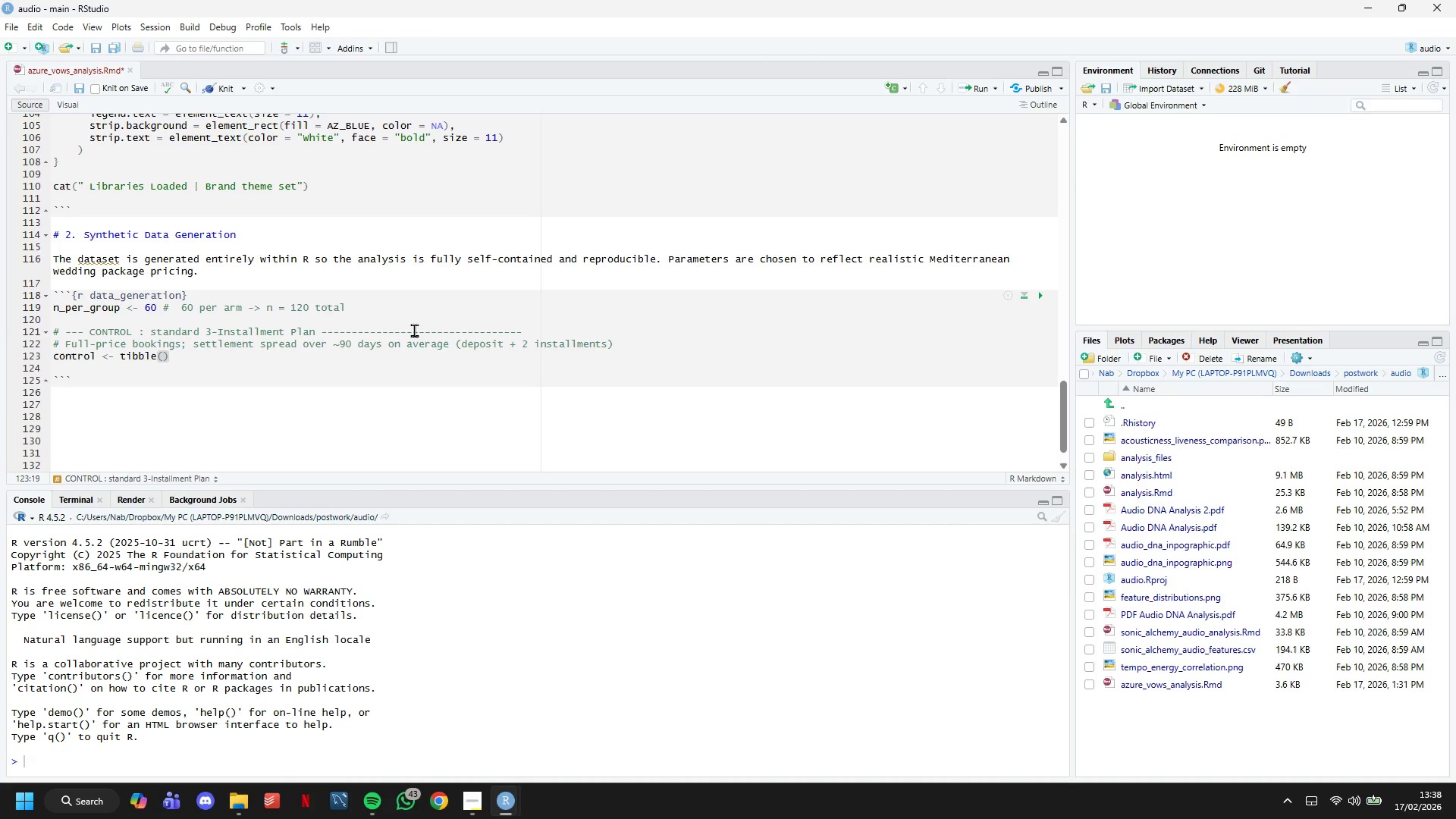 
key(Enter)
 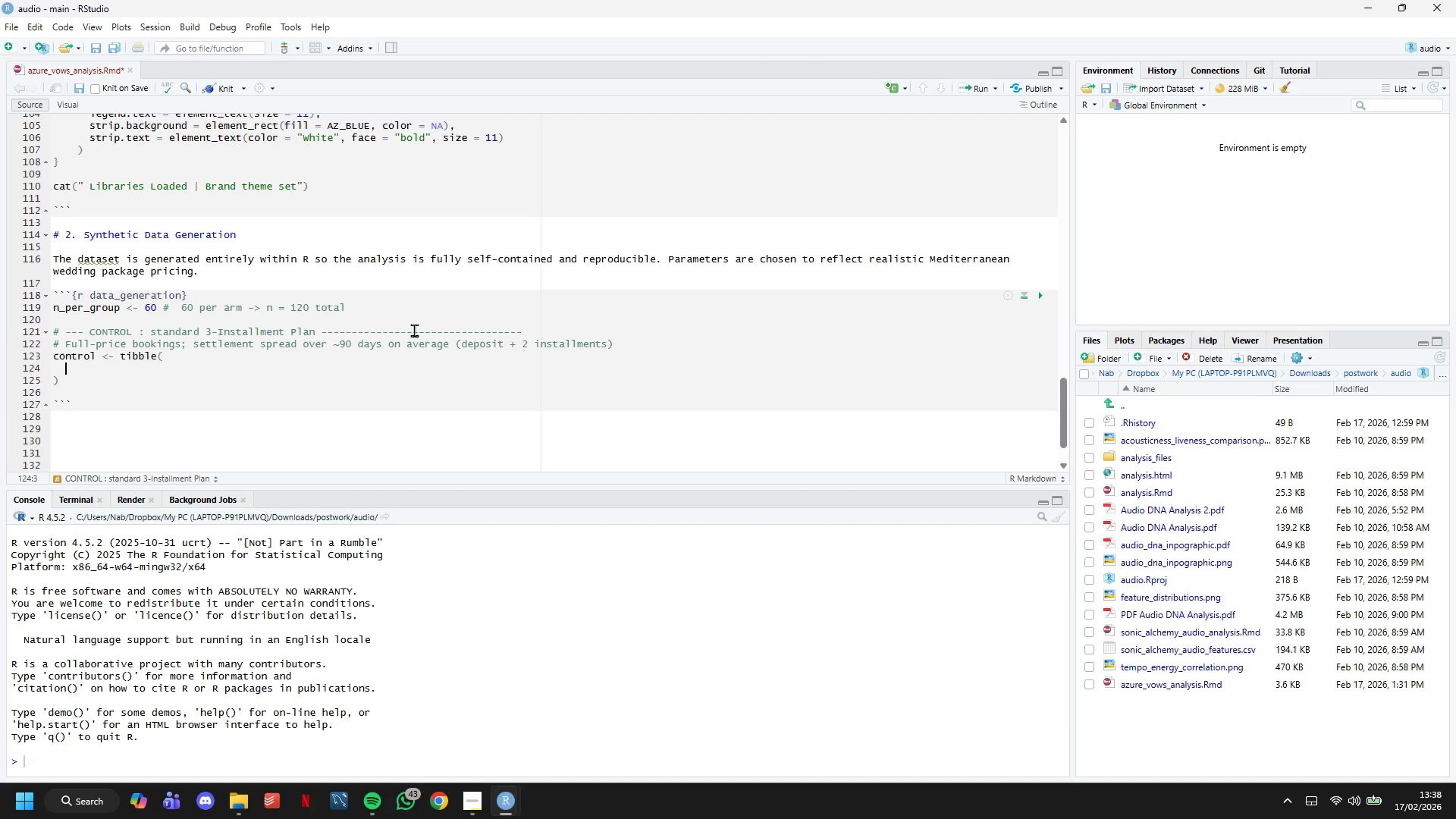 
wait(10.12)
 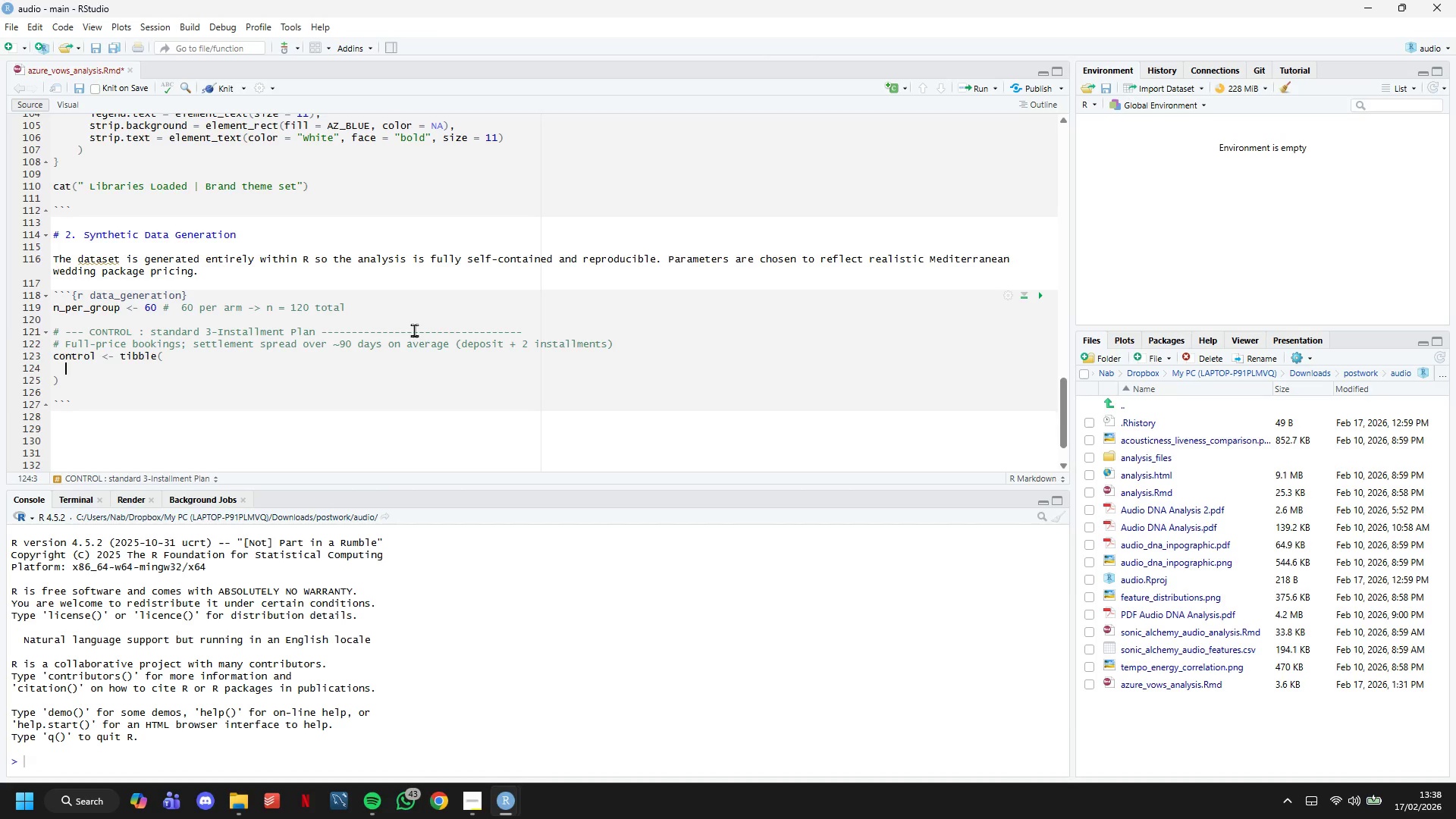 
type(Booking-)
key(Backspace)
type(_ID )
key(Tab)
key(Tab)
 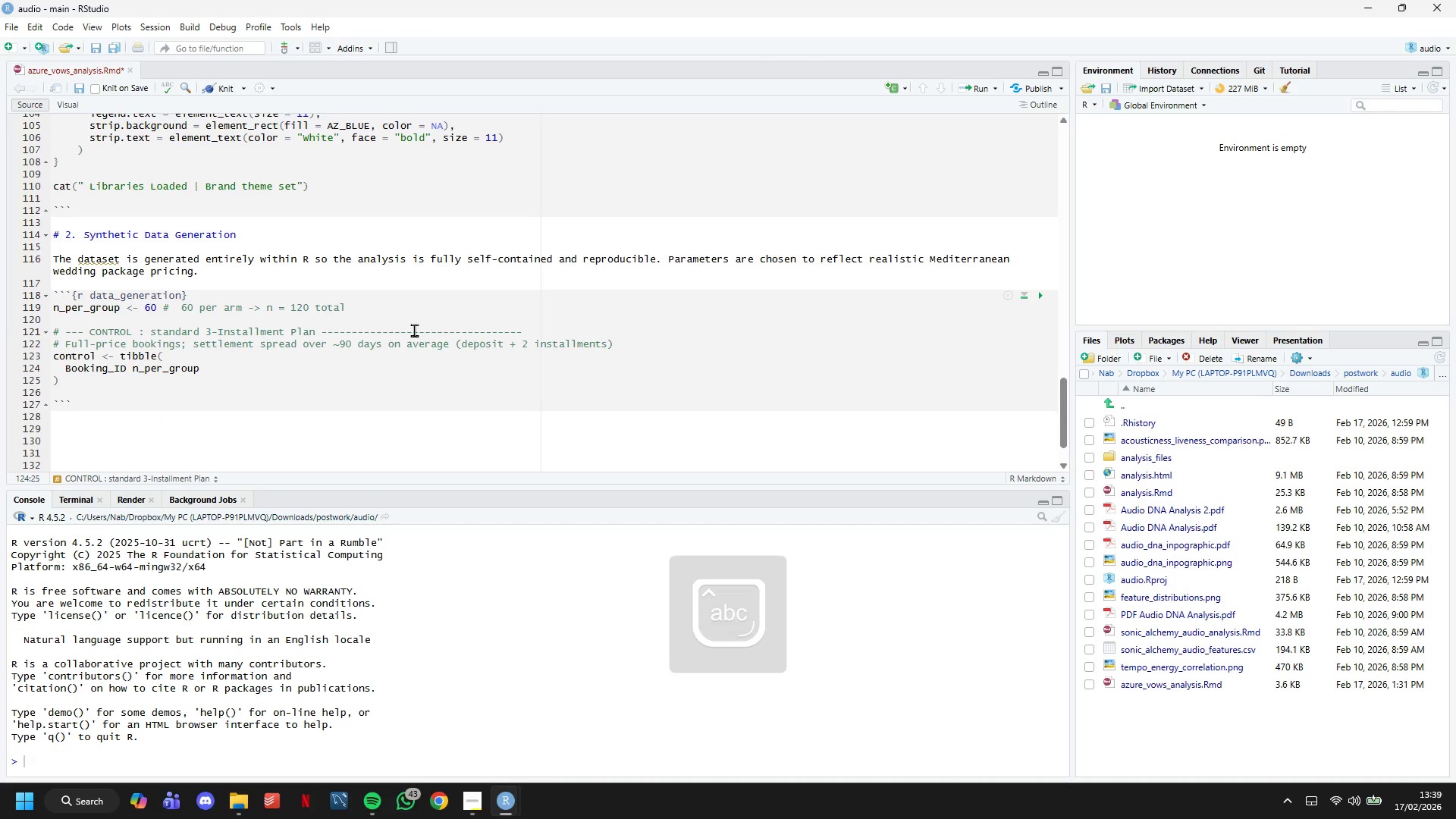 
key(Control+Z)
 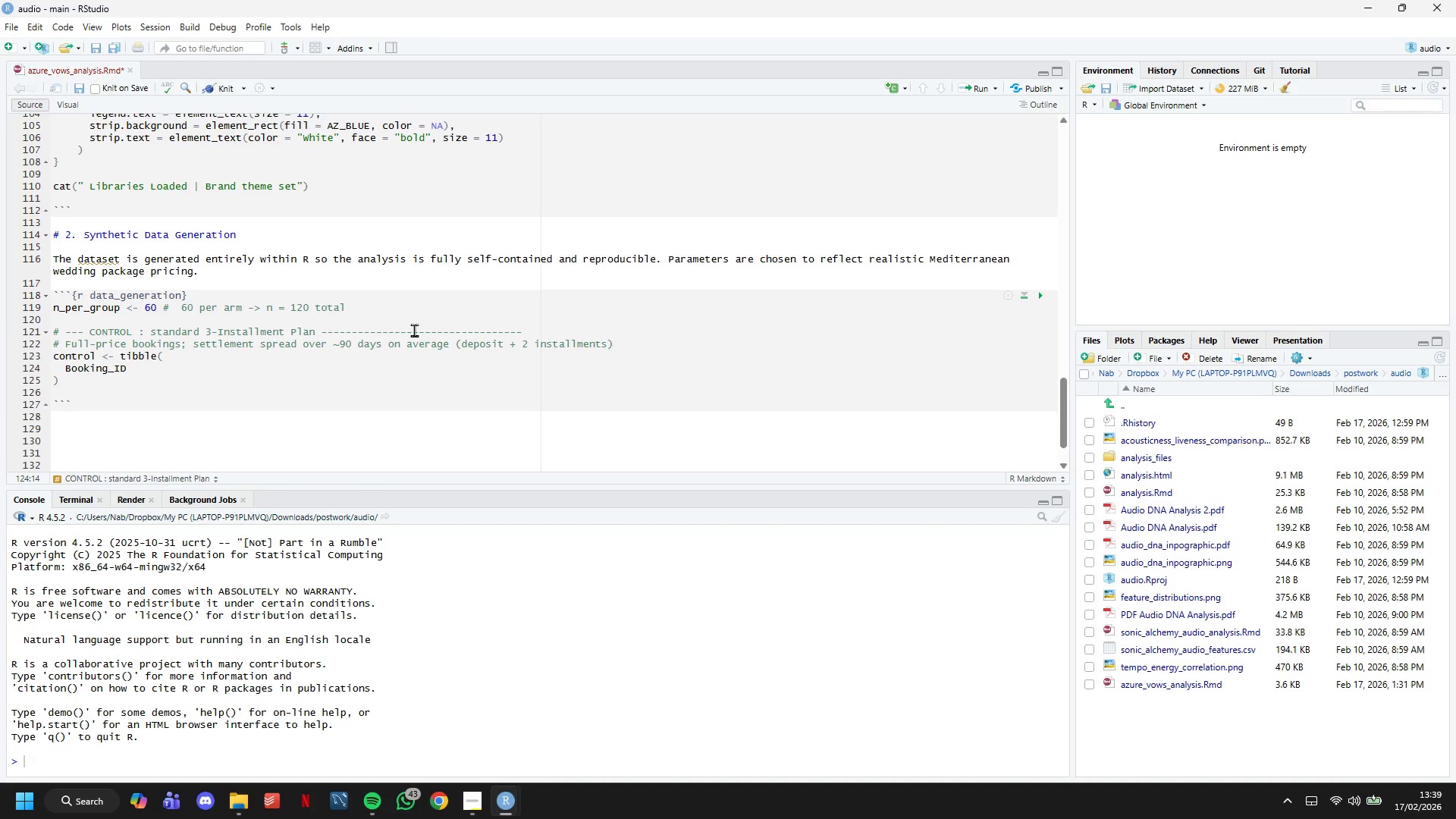 
type(= sprintf("AZ-C%03d)
 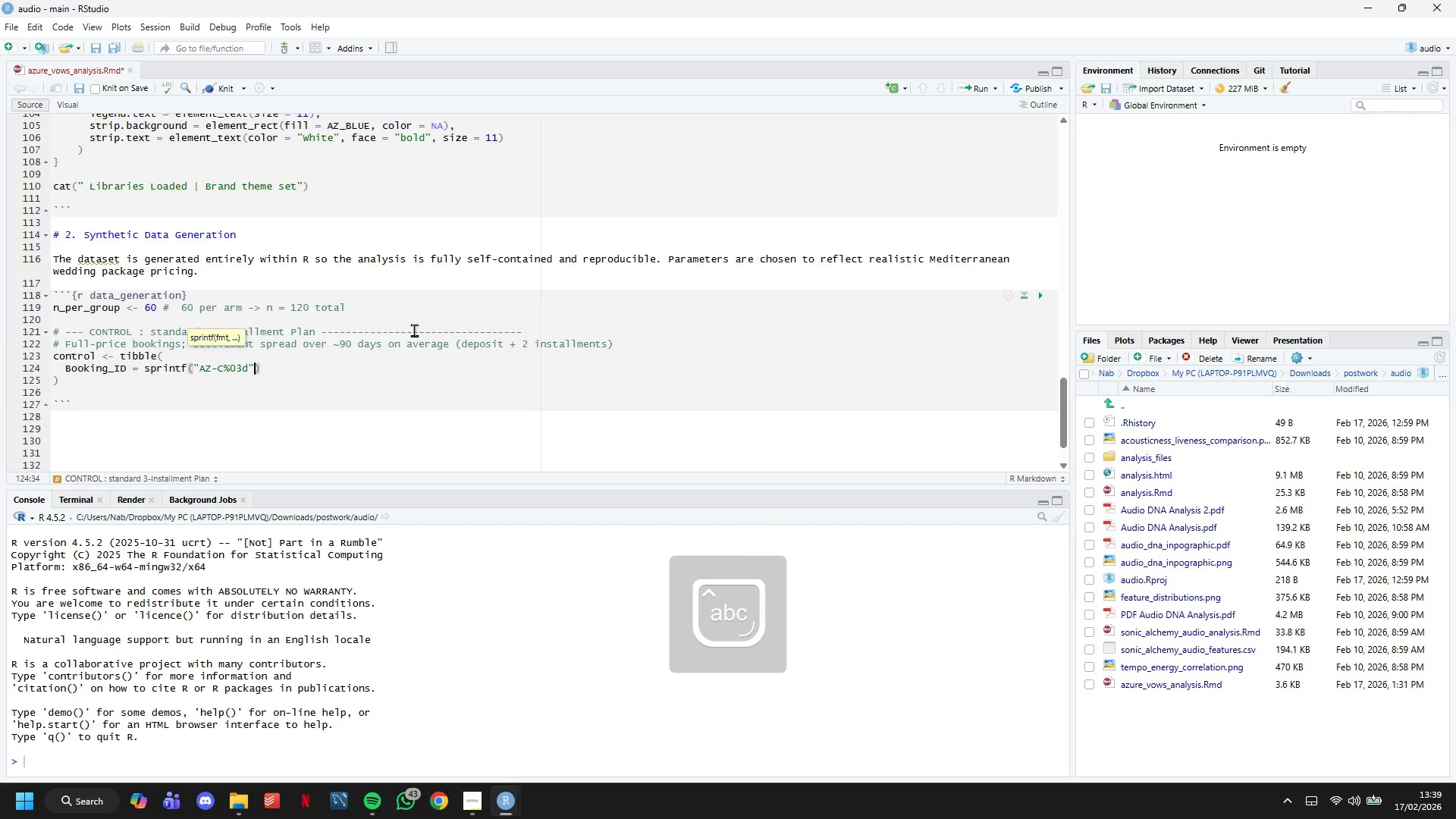 
 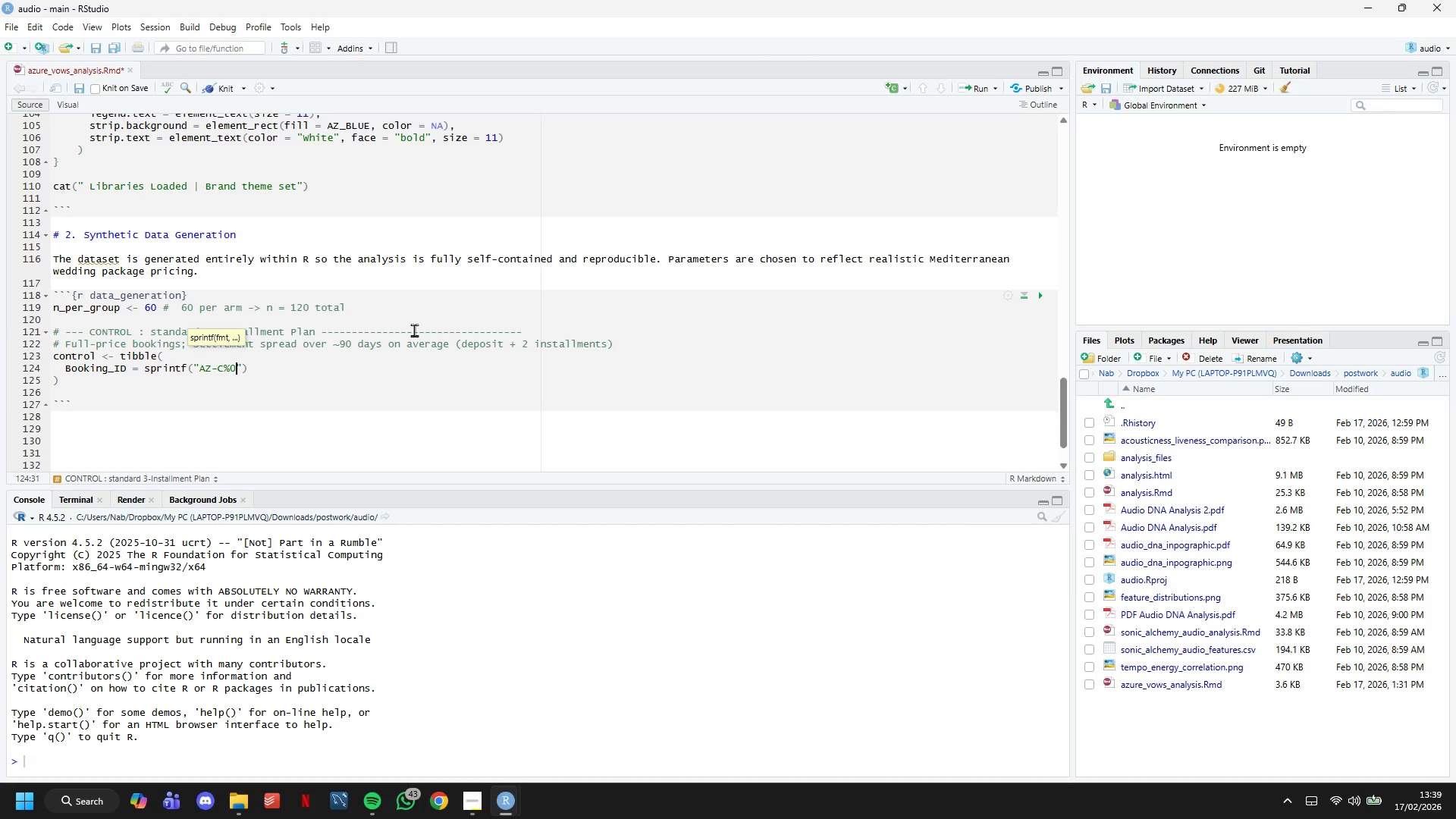 
key(ArrowRight)
 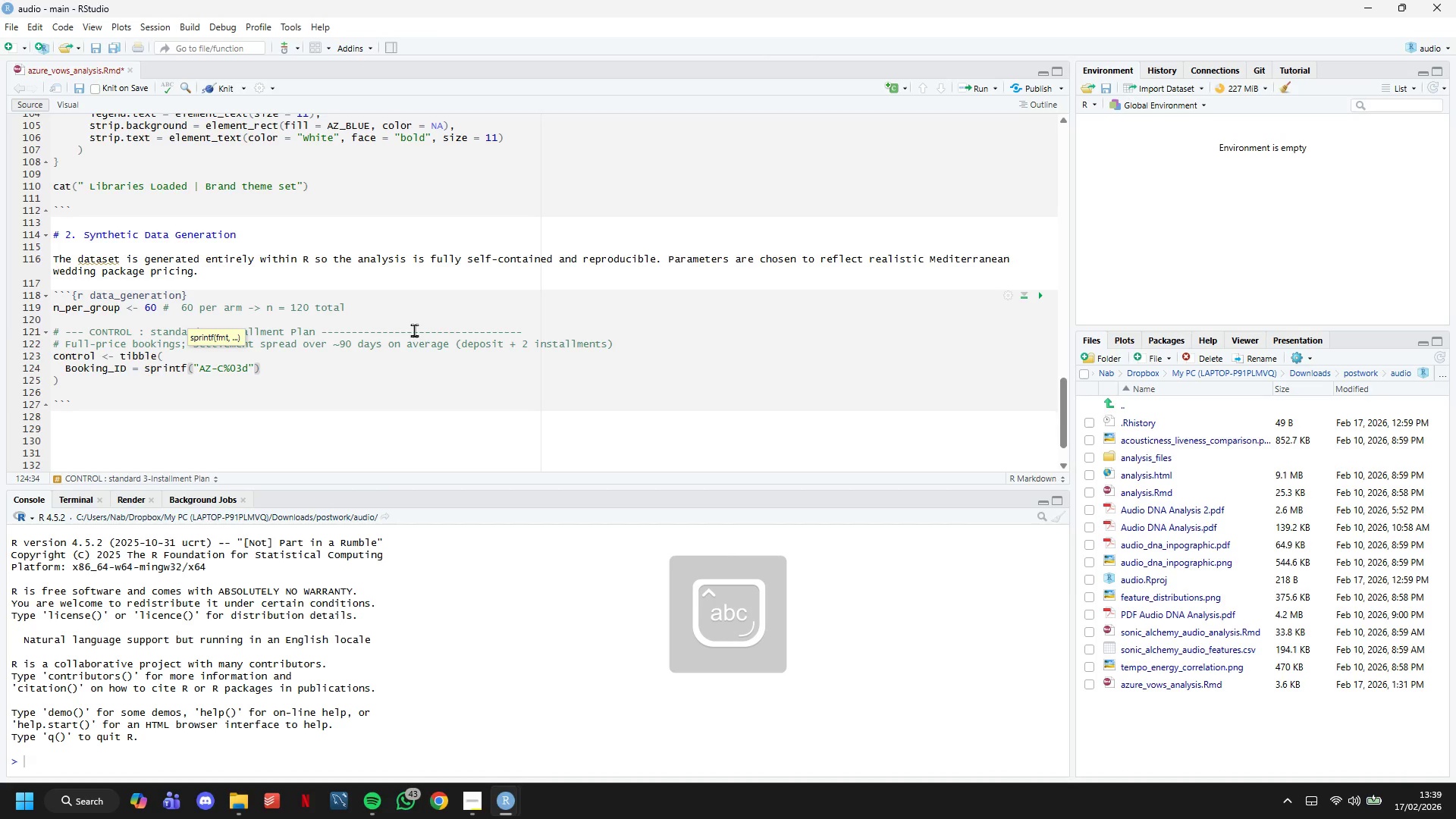 
type(, seq_len(n_per_group)
 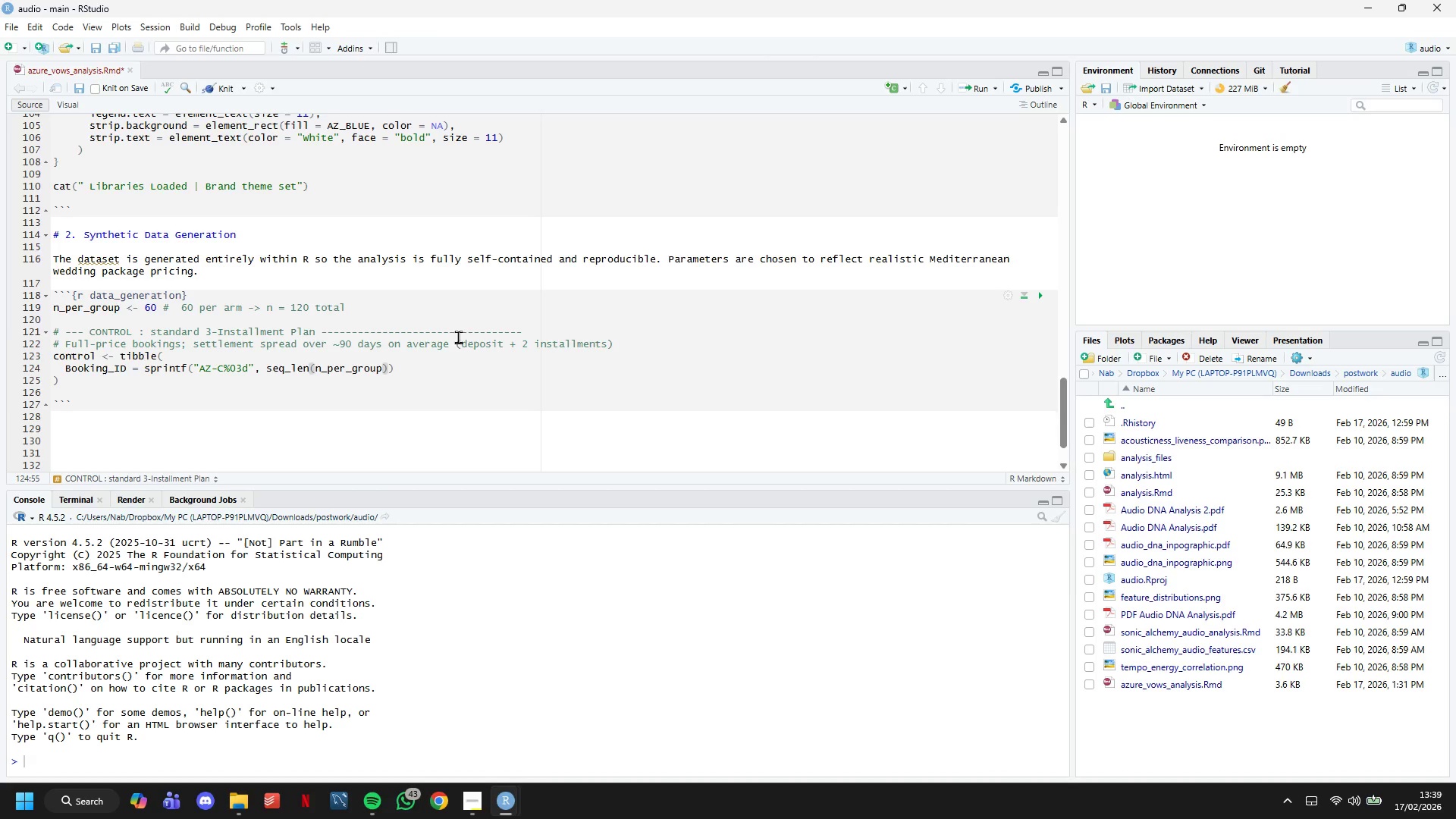 
key(ArrowRight)
 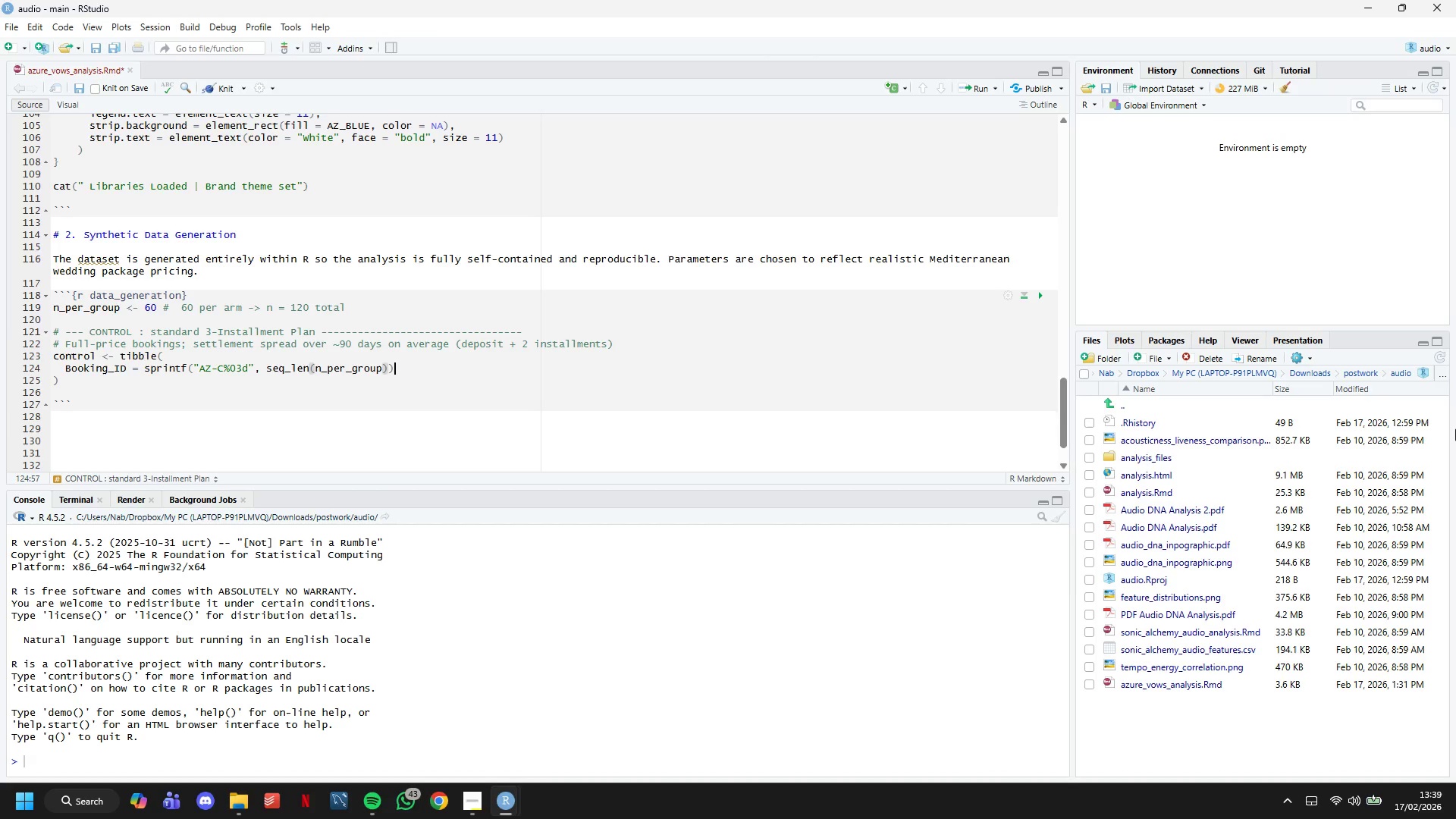 
key(ArrowRight)
 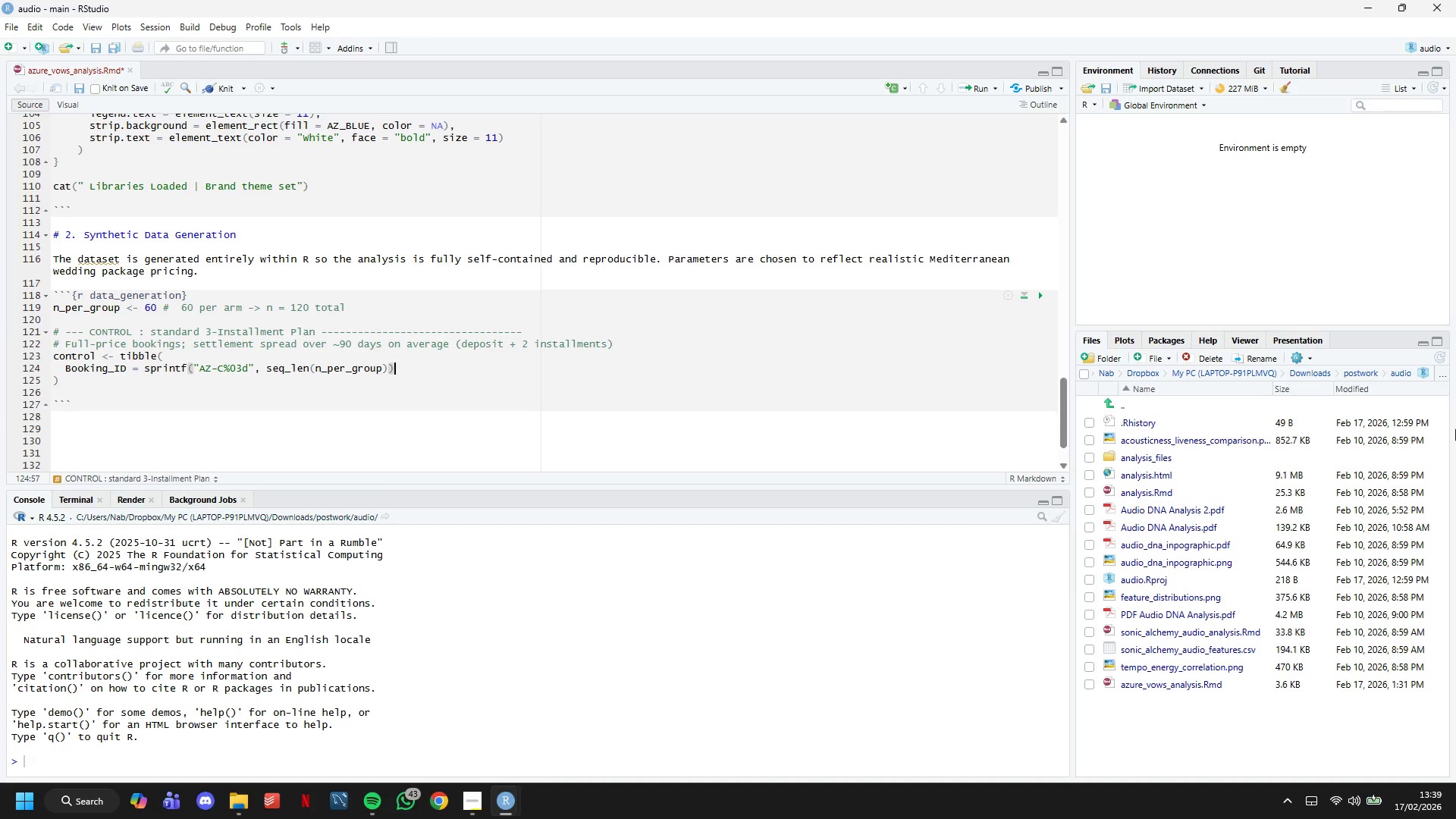 
key(Comma)
 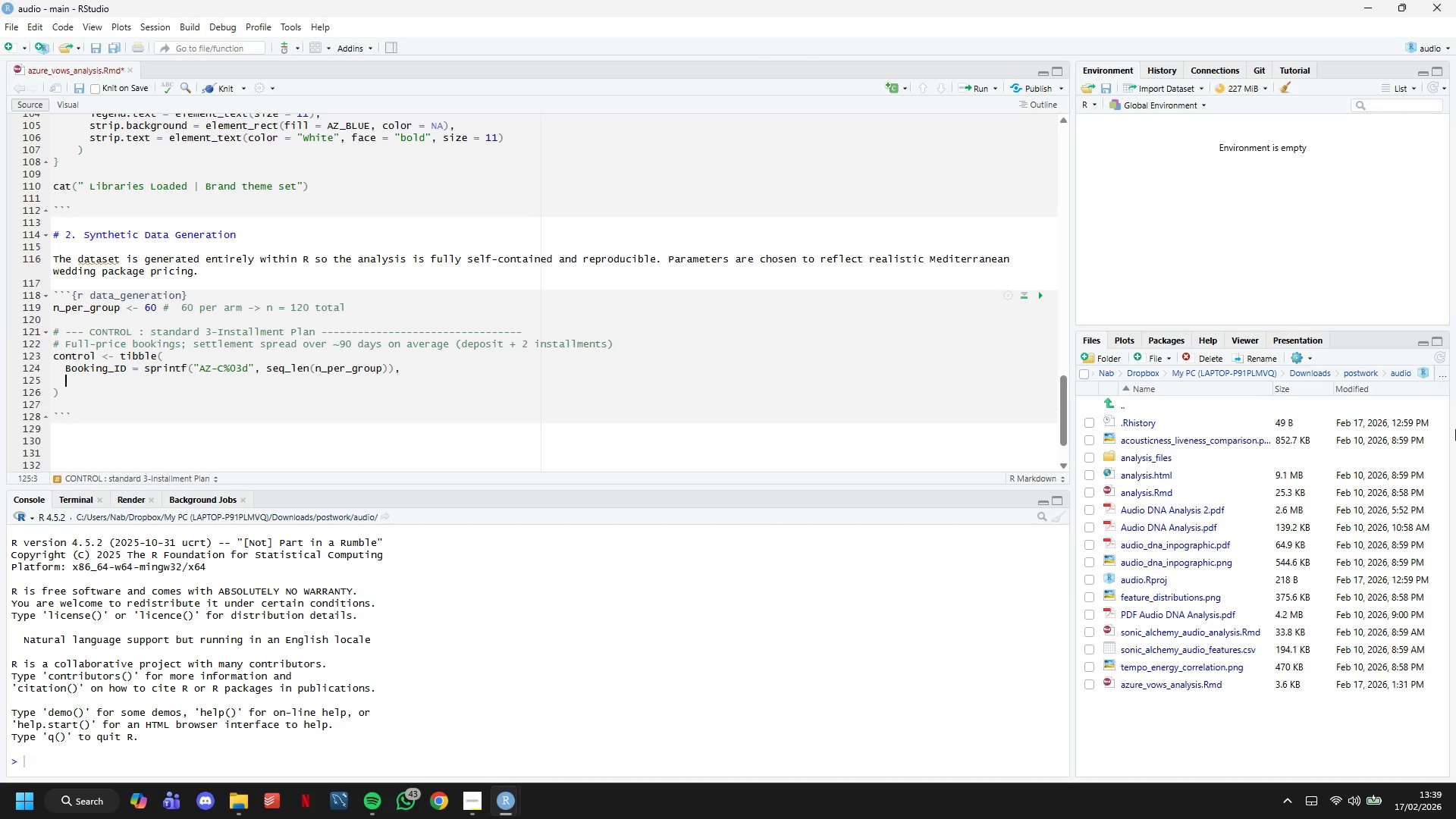 
key(Enter)
 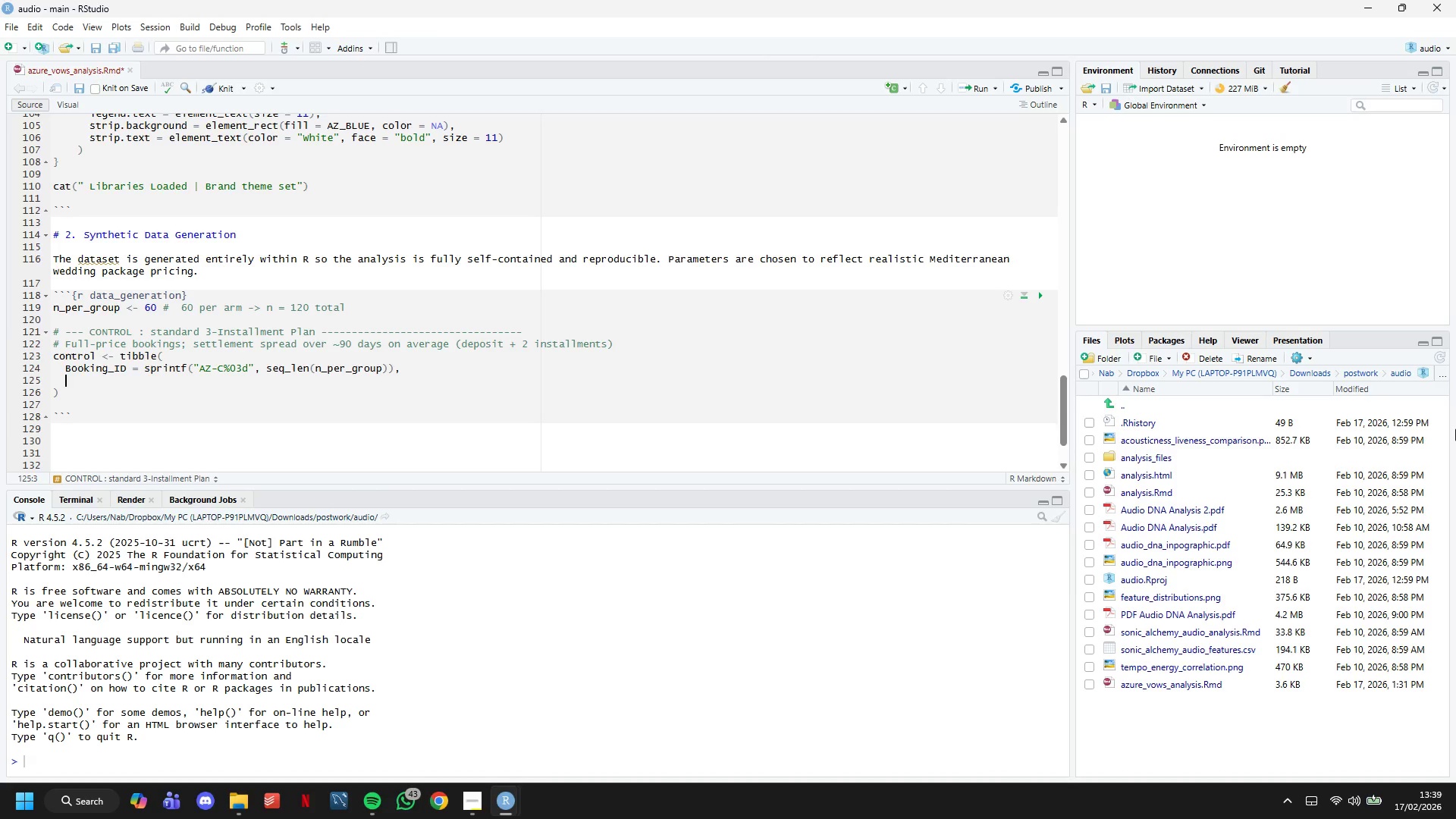 
type(Group = )
 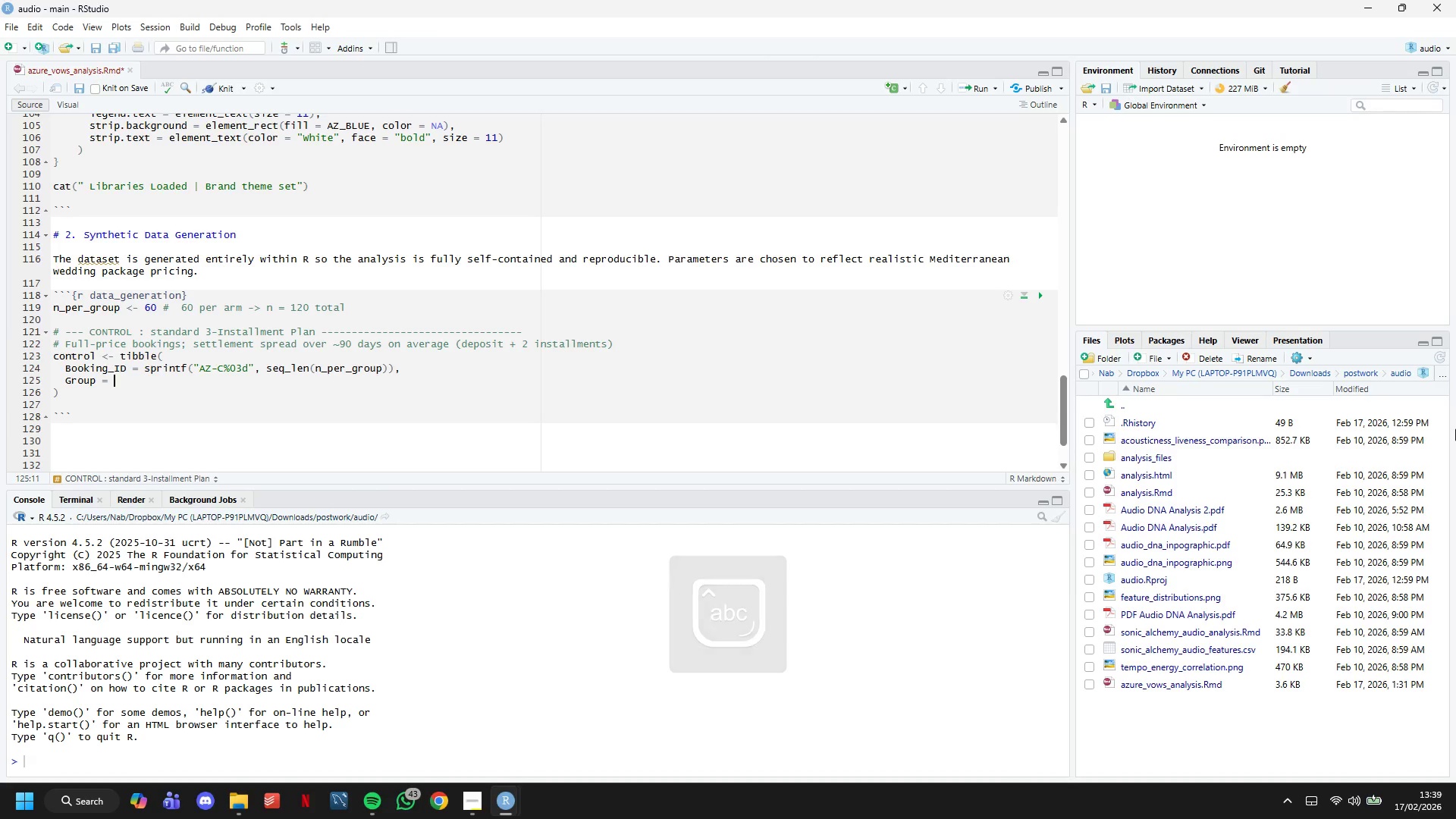 
type("Control )
 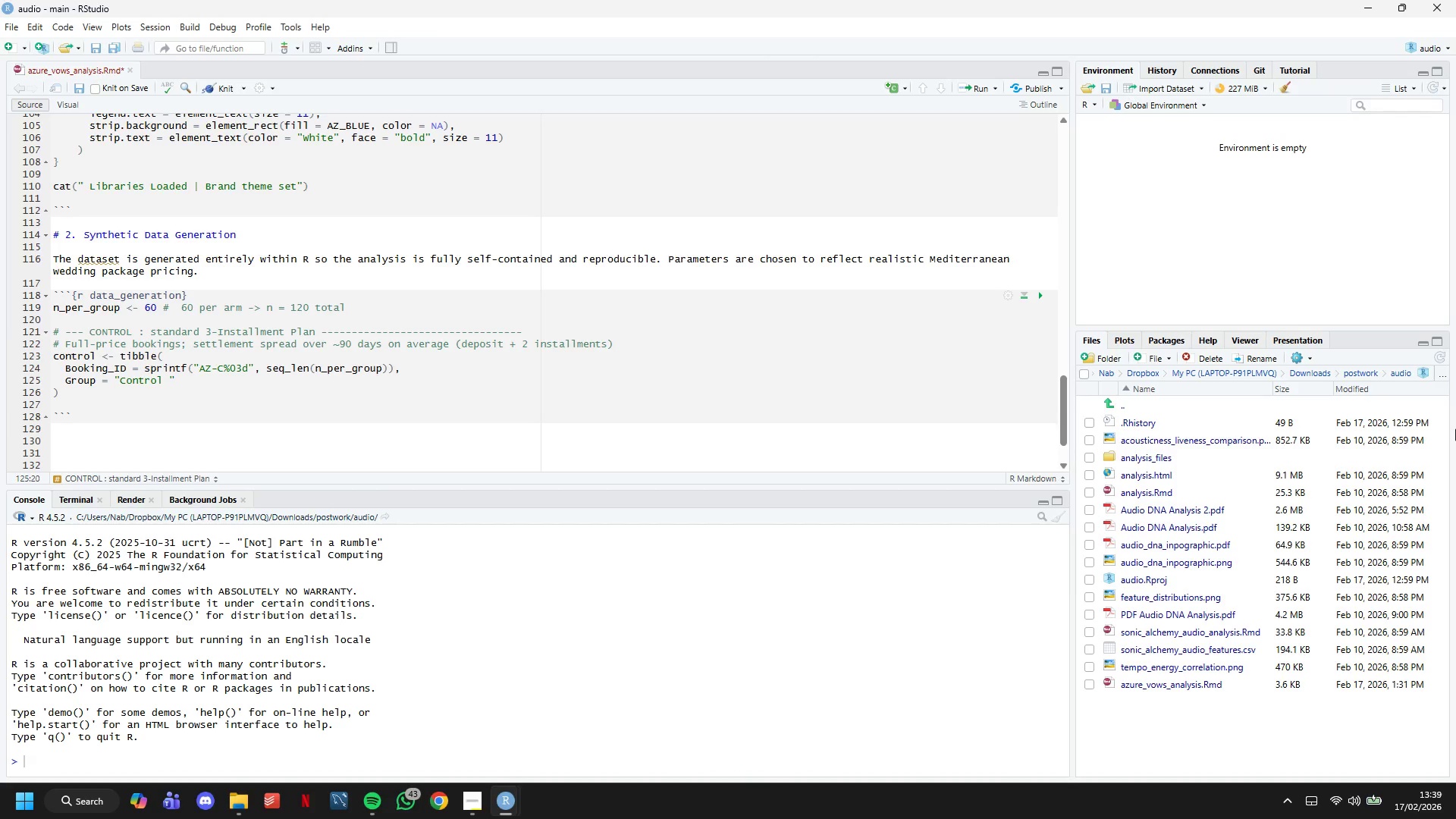 
type((3-Installment))
 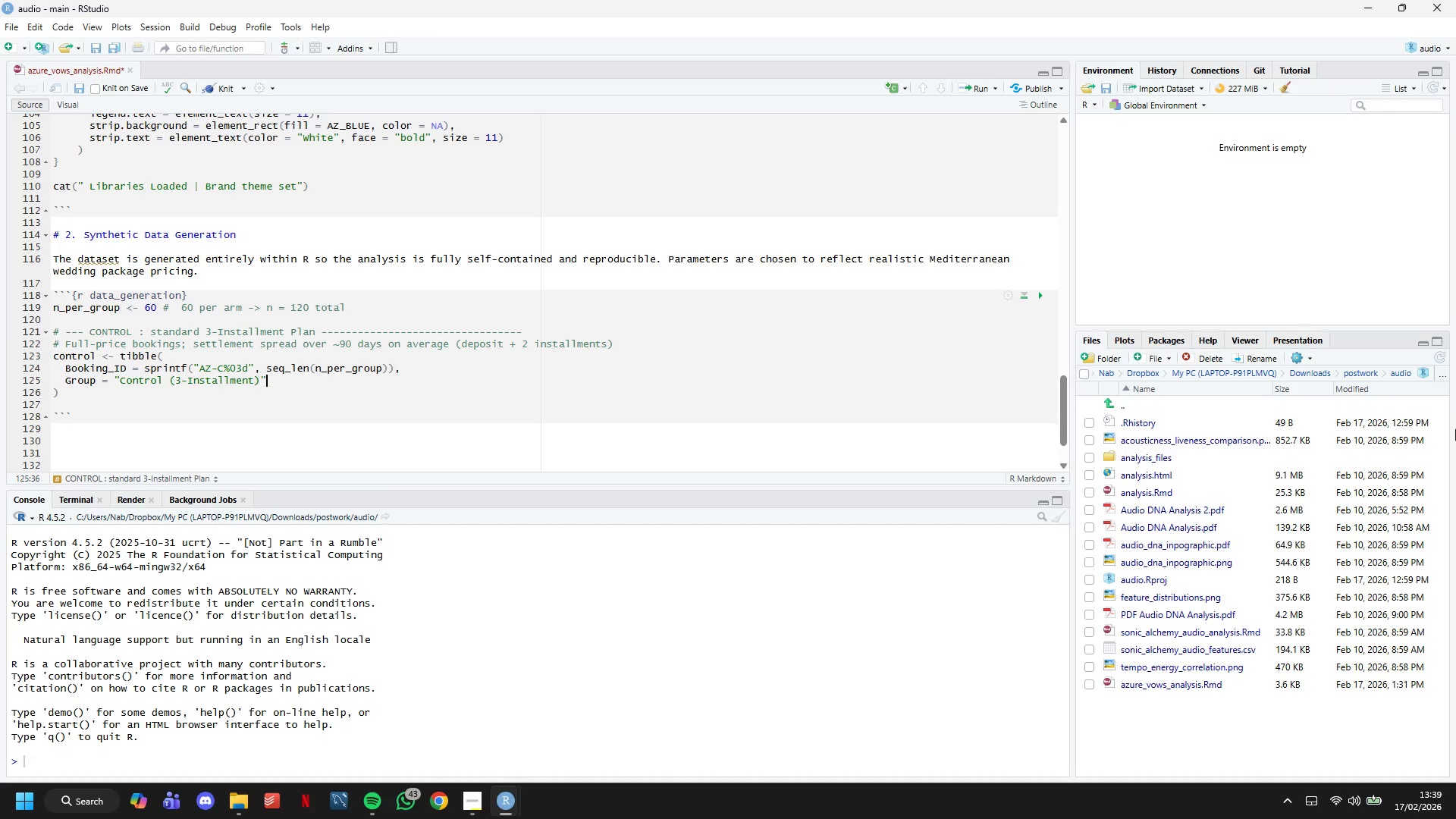 
 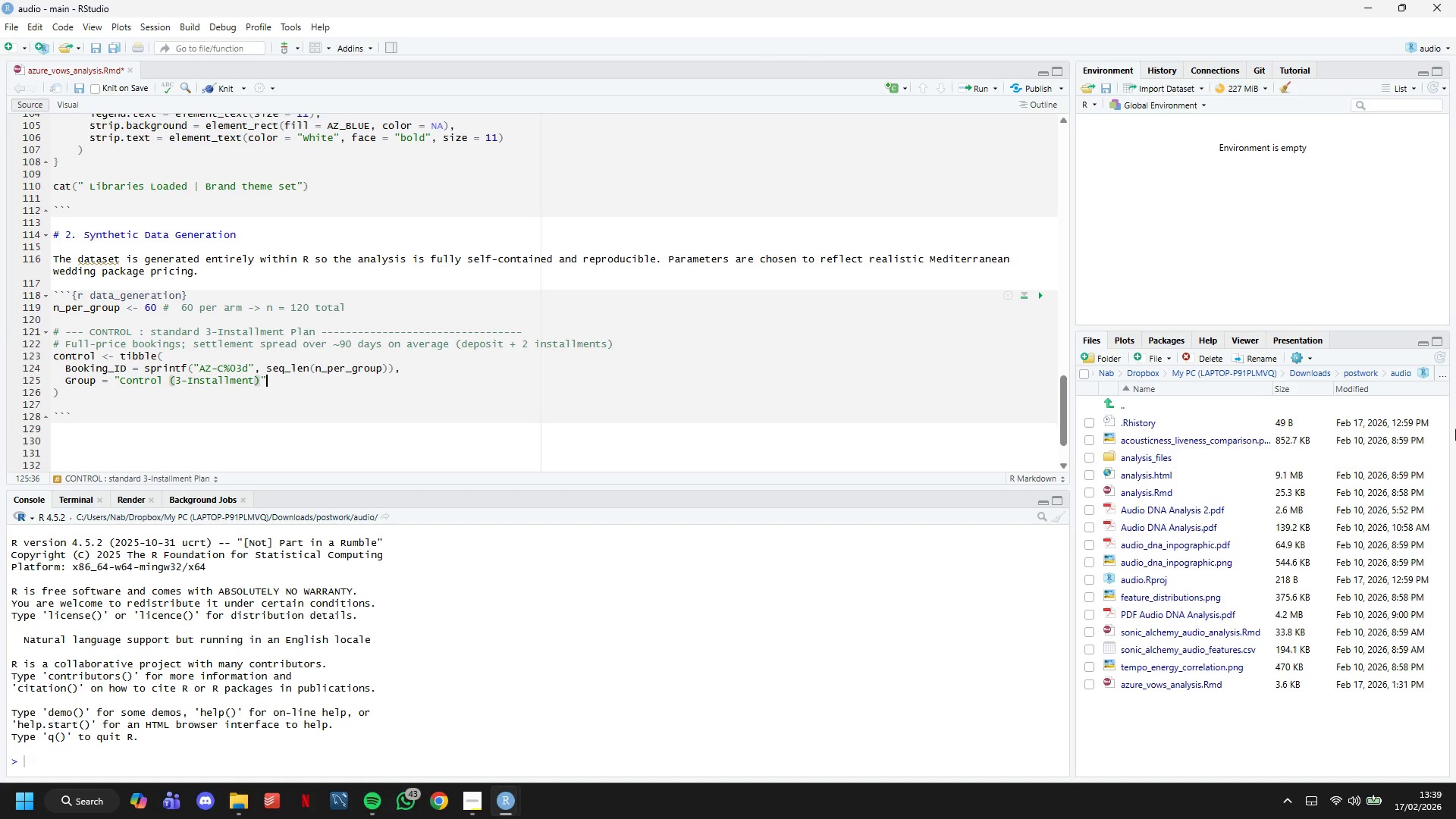 
key(ArrowRight)
 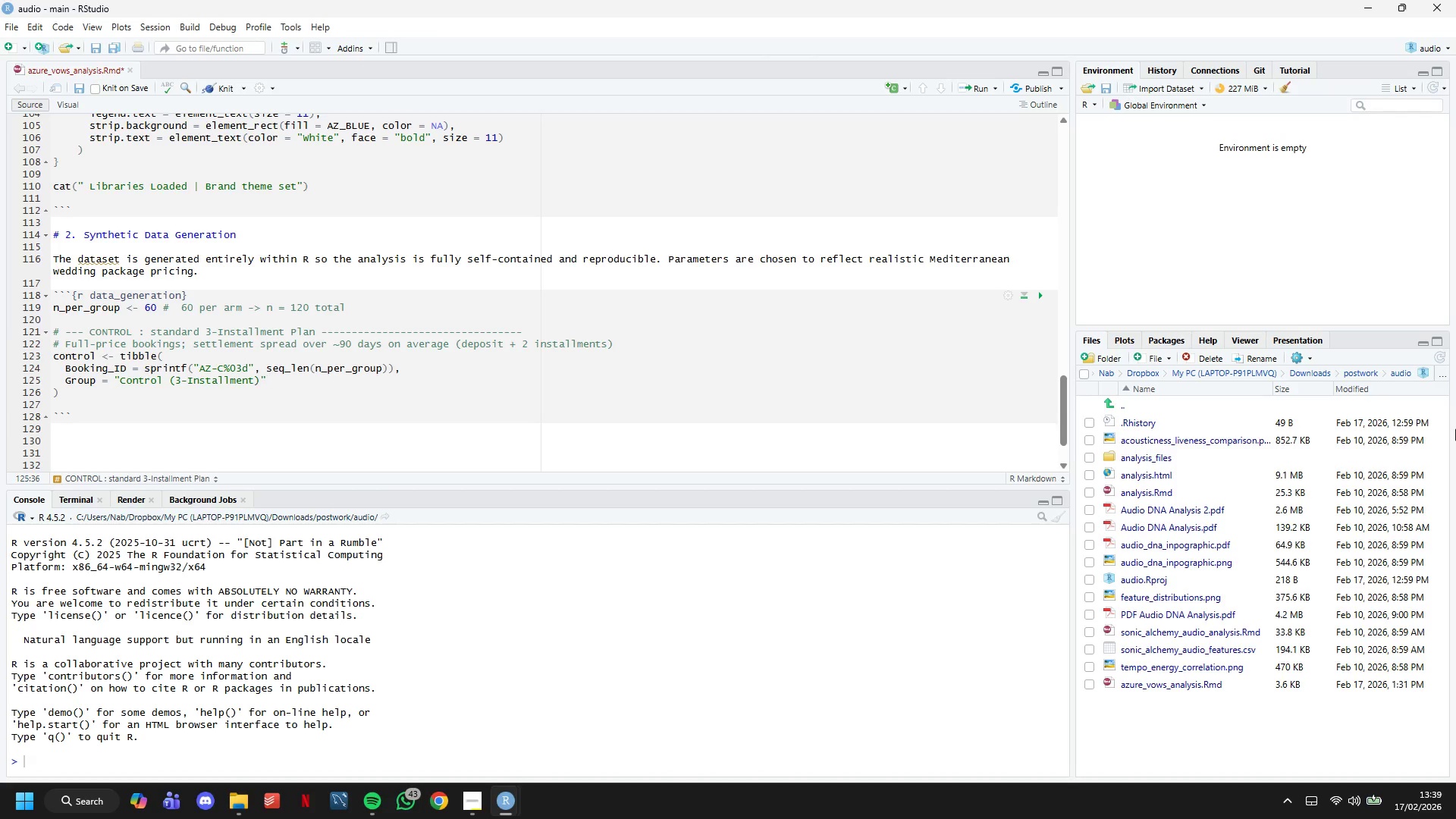 
key(Comma)
 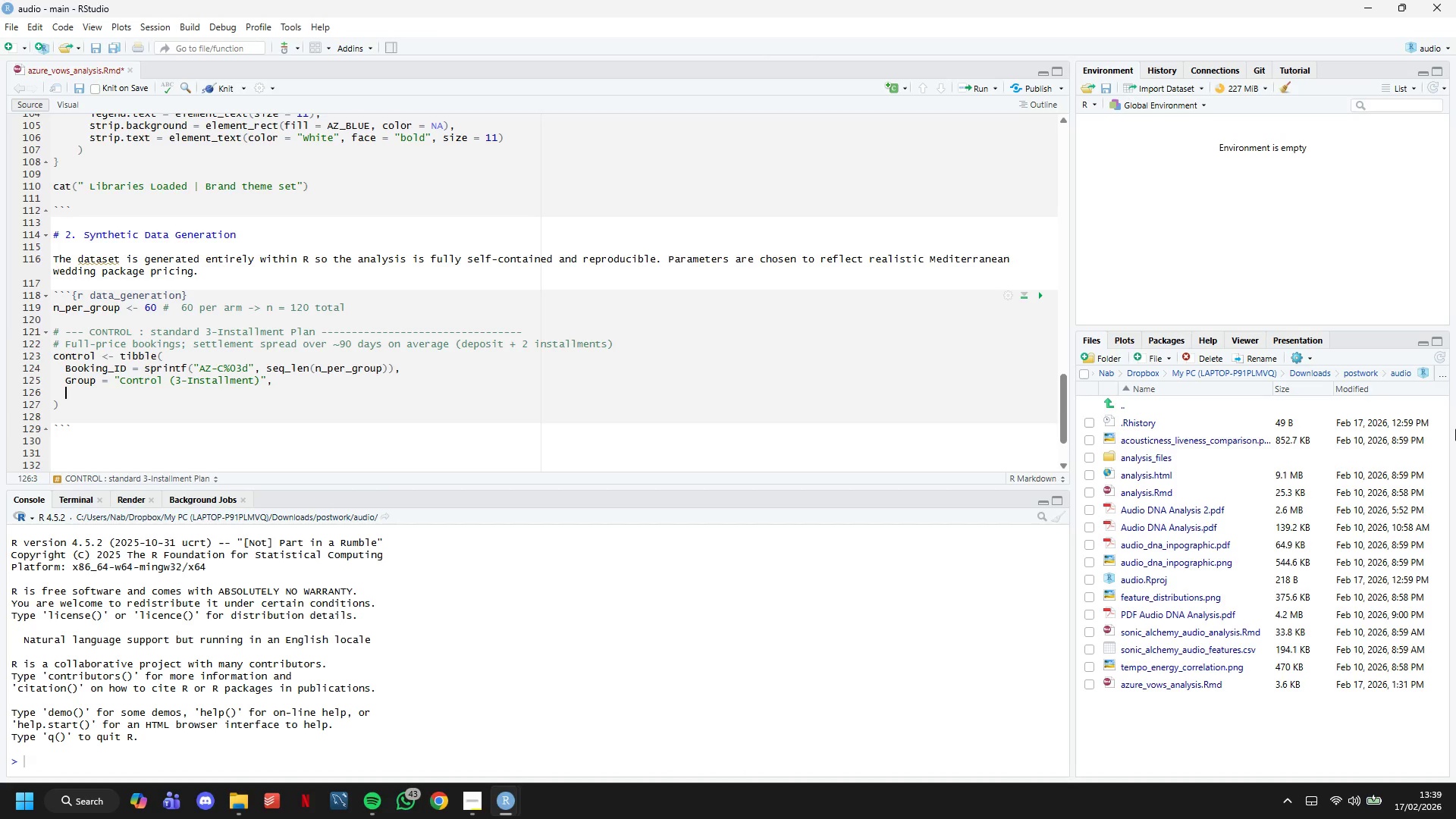 
key(Enter)
 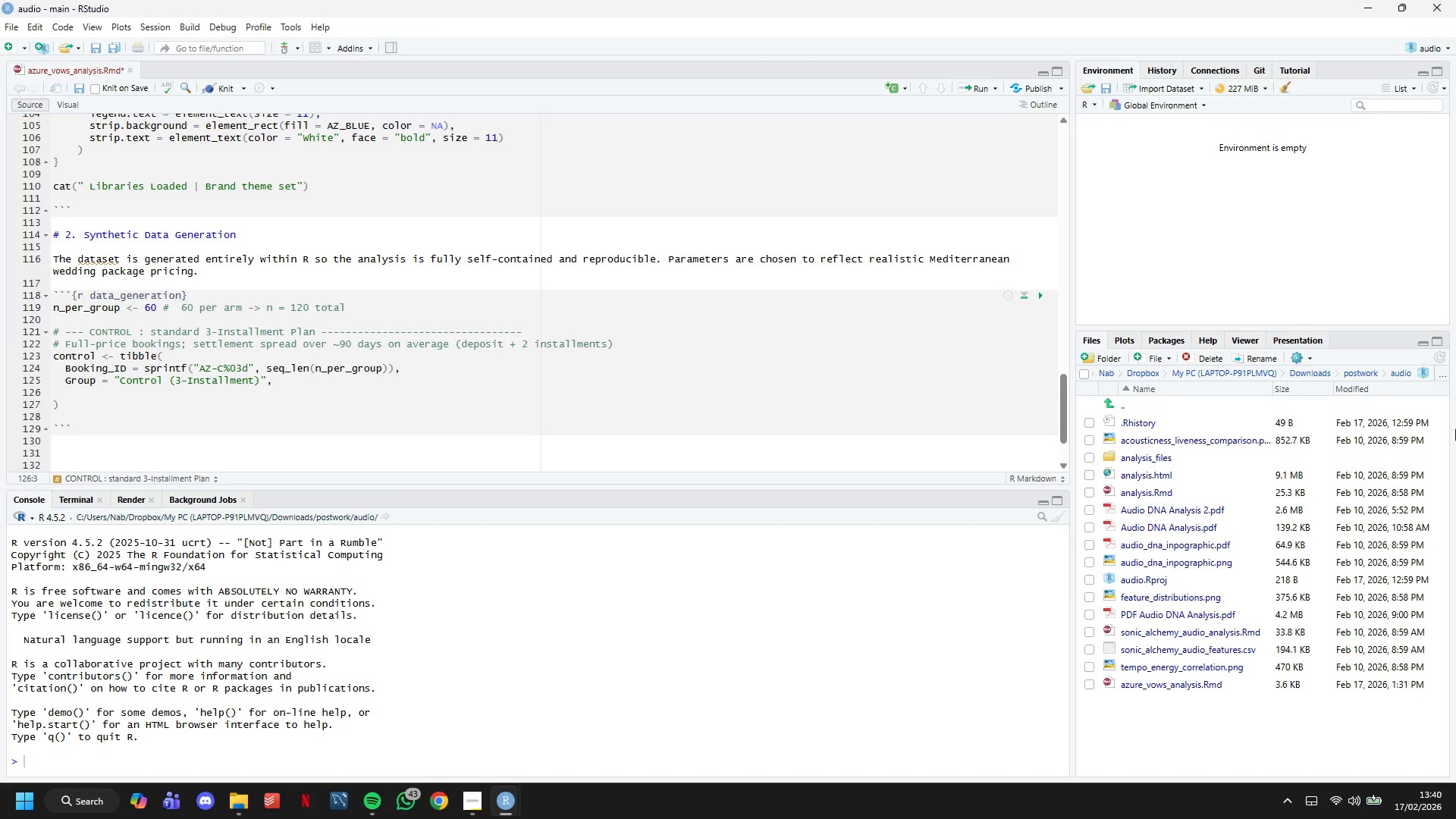 
wait(7.69)
 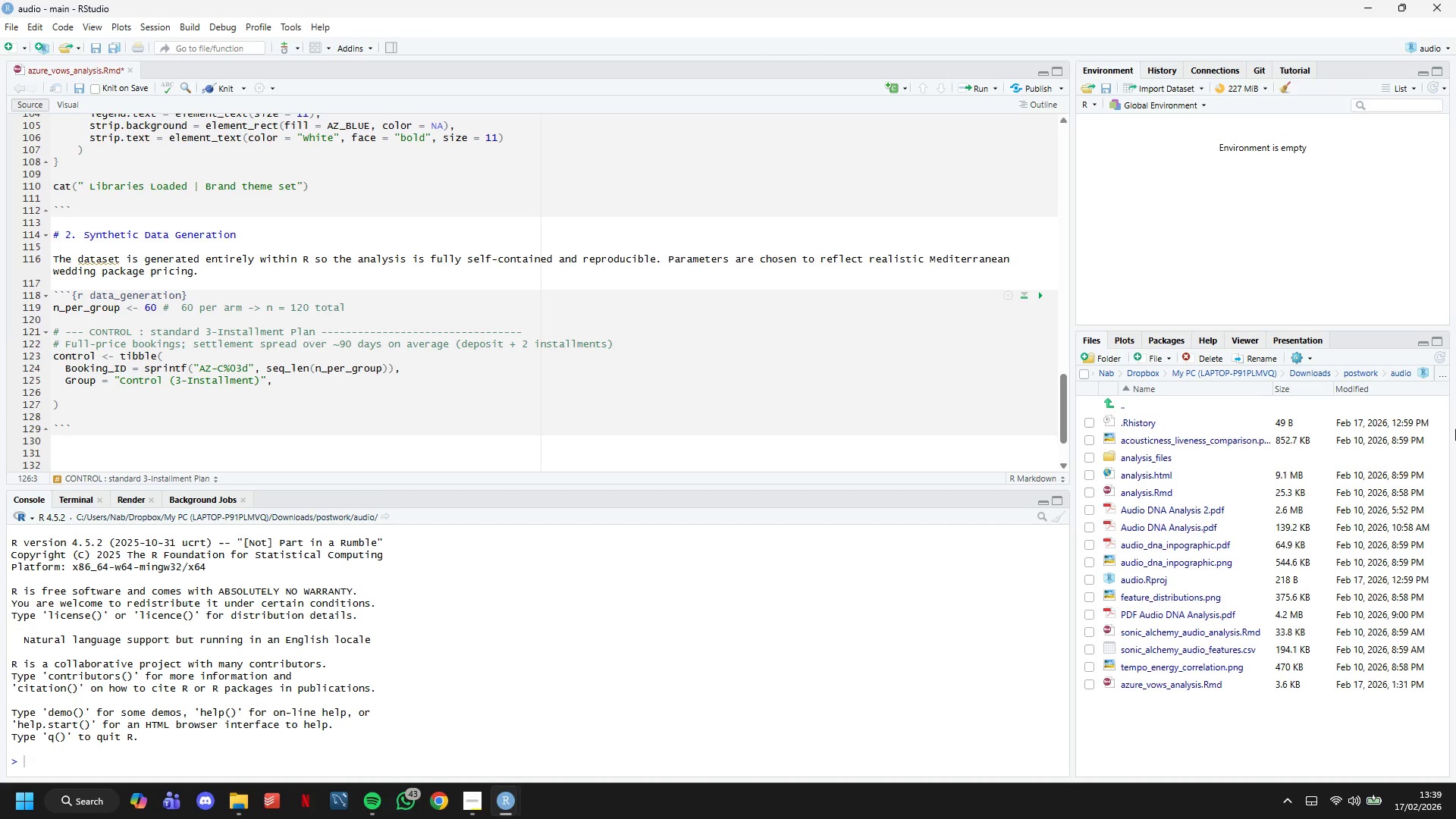 
key(Enter)
 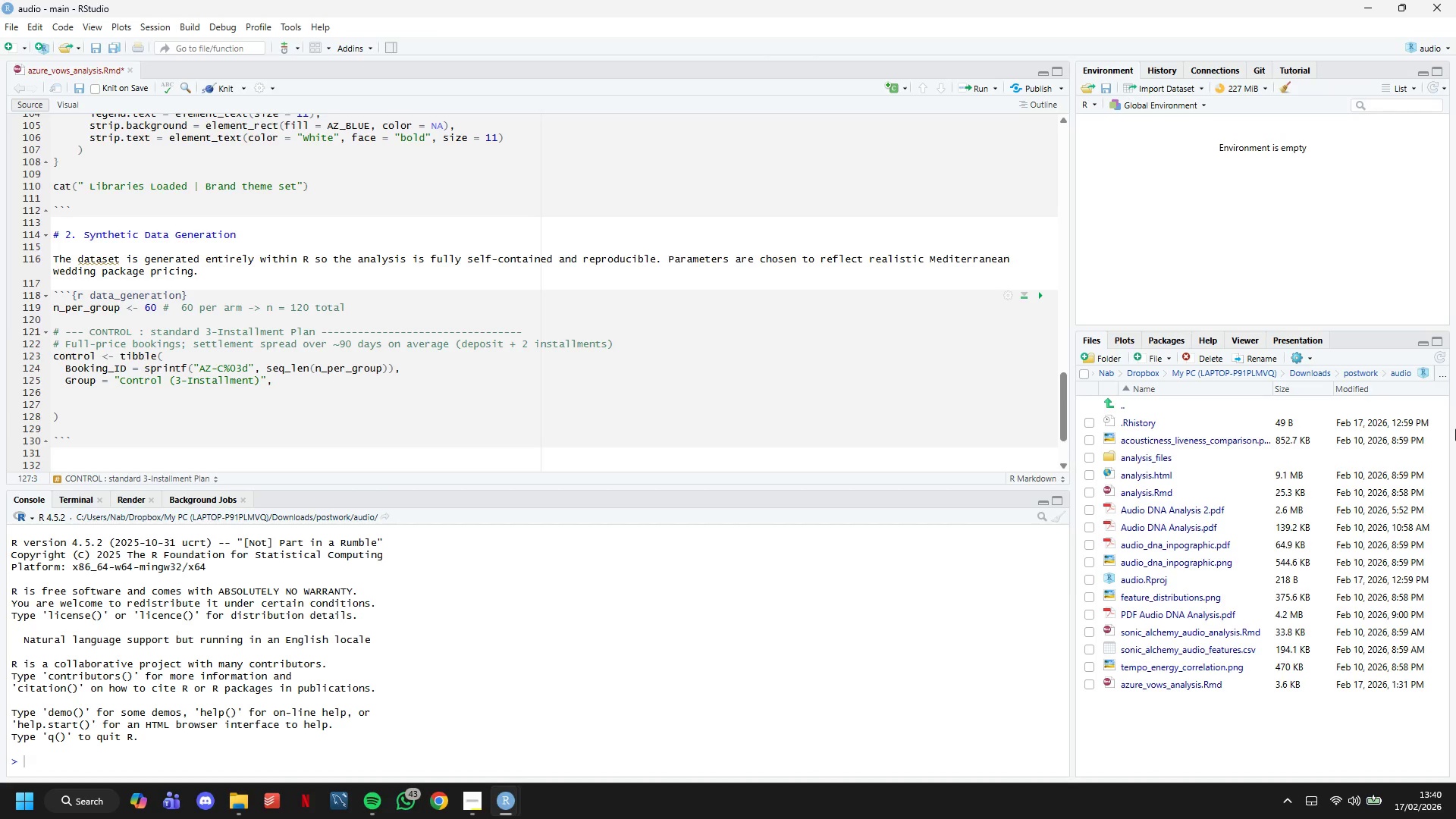 
key(Shift+ShiftLeft)
 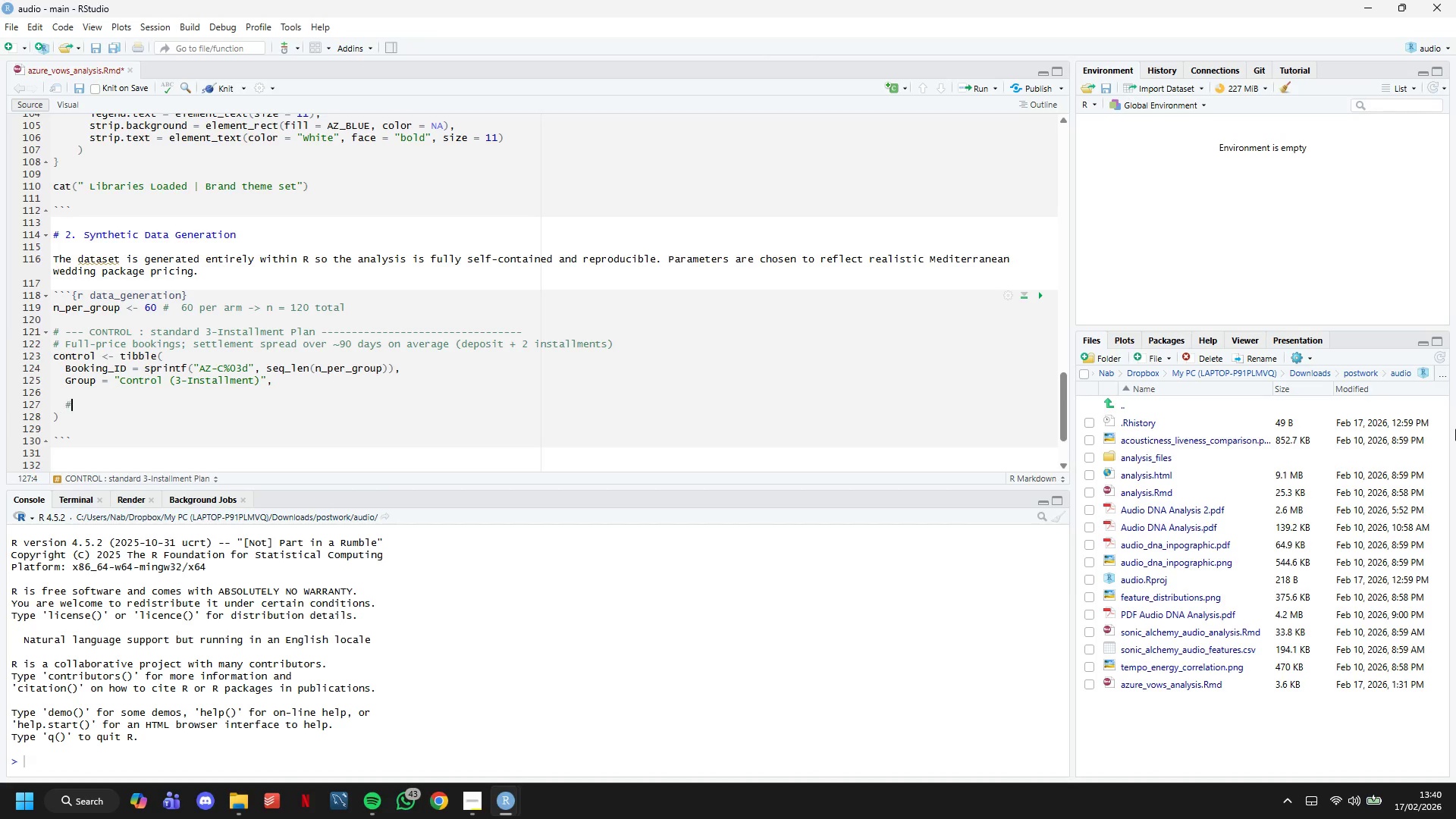 
key(Shift+3)
 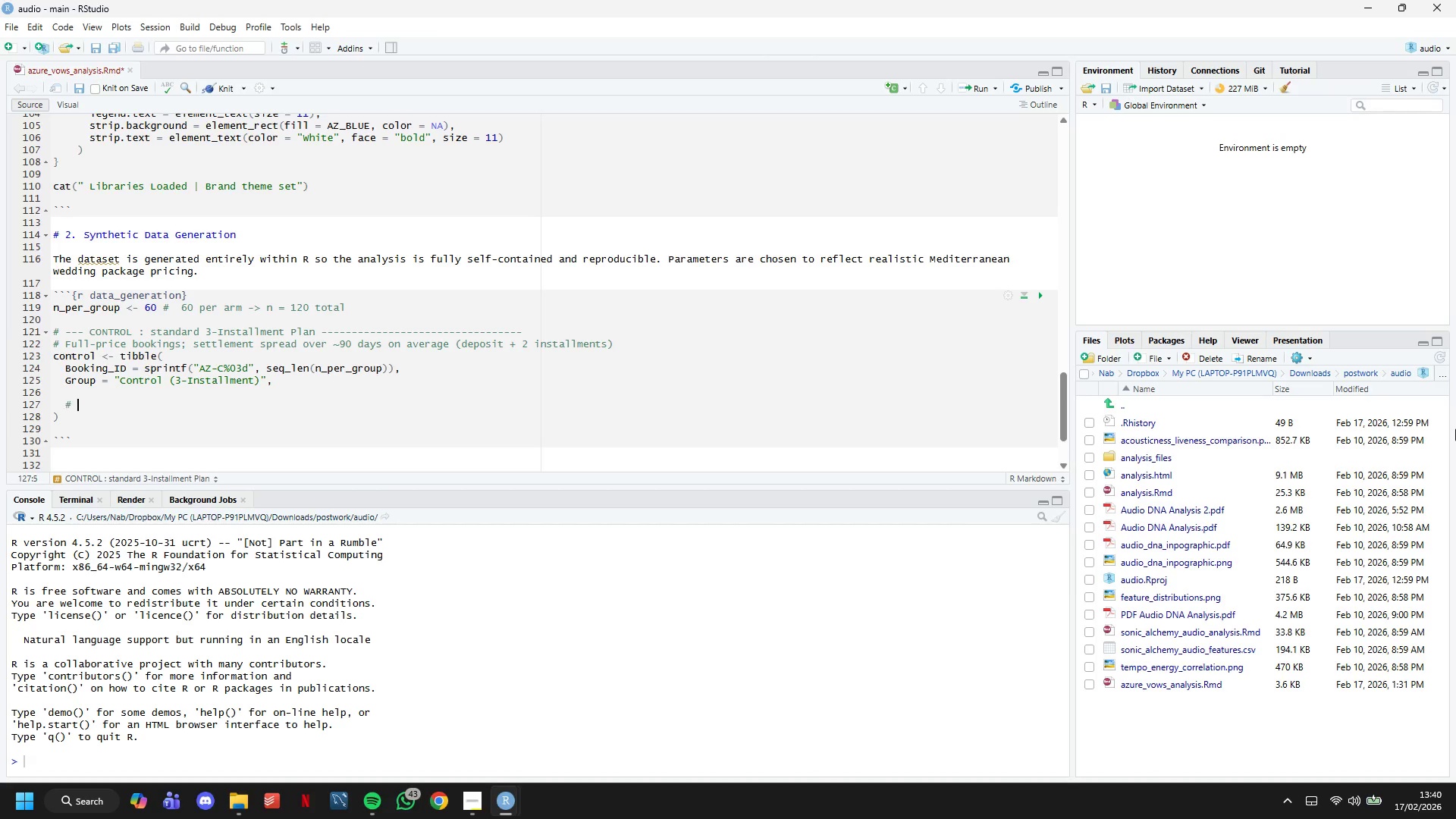 
key(Space)
 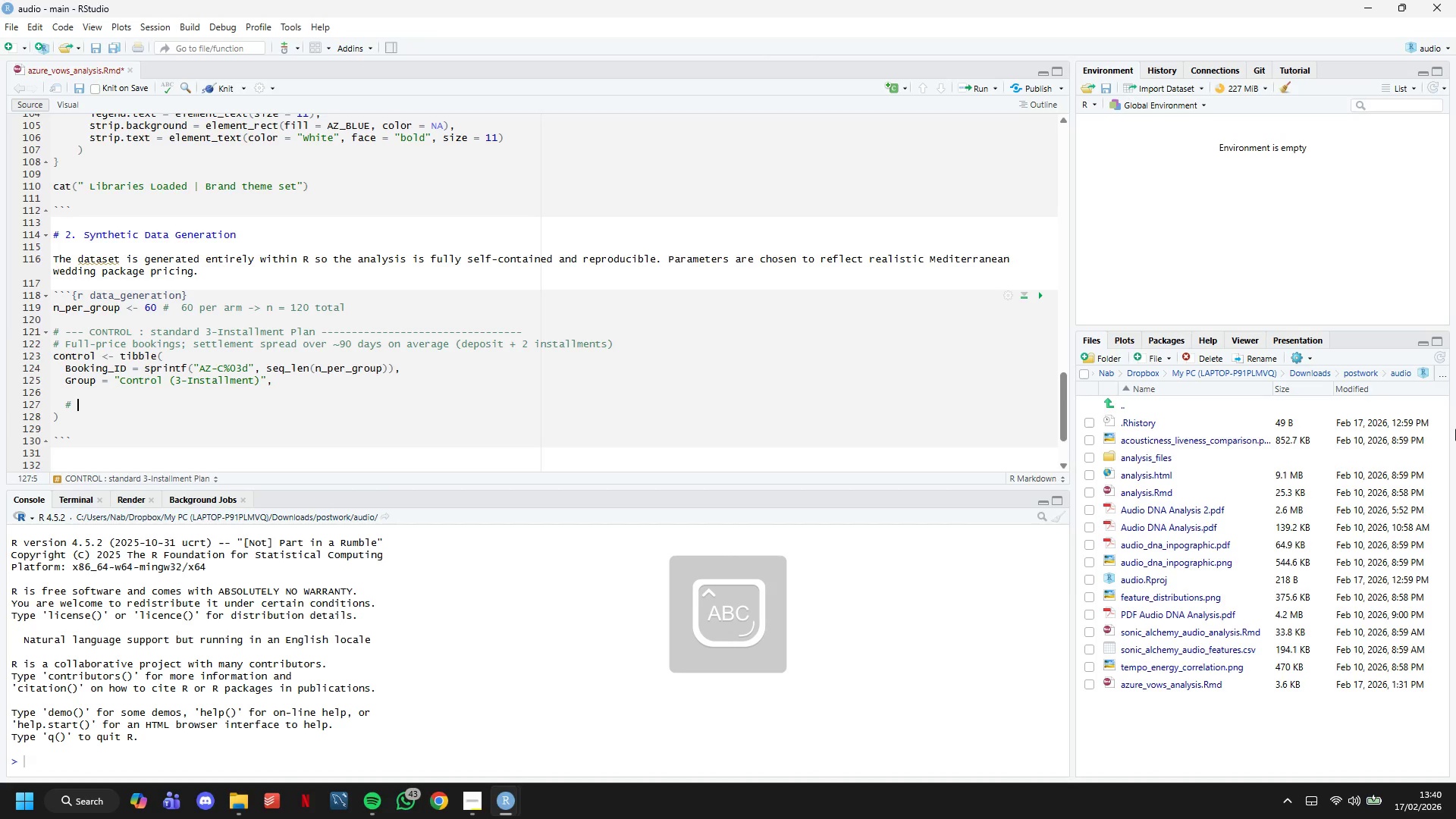 
key(CapsLock)
 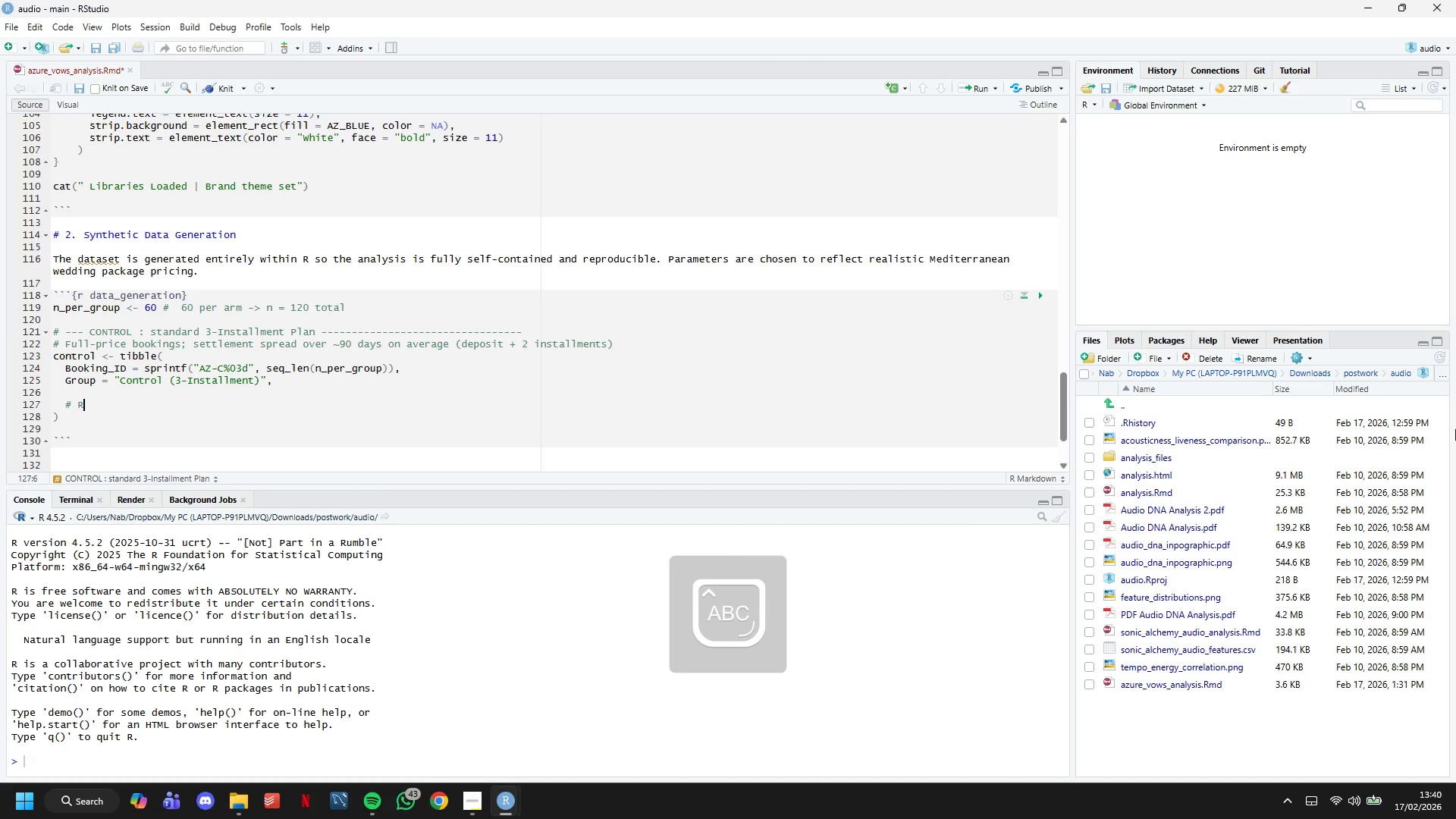 
key(R)
 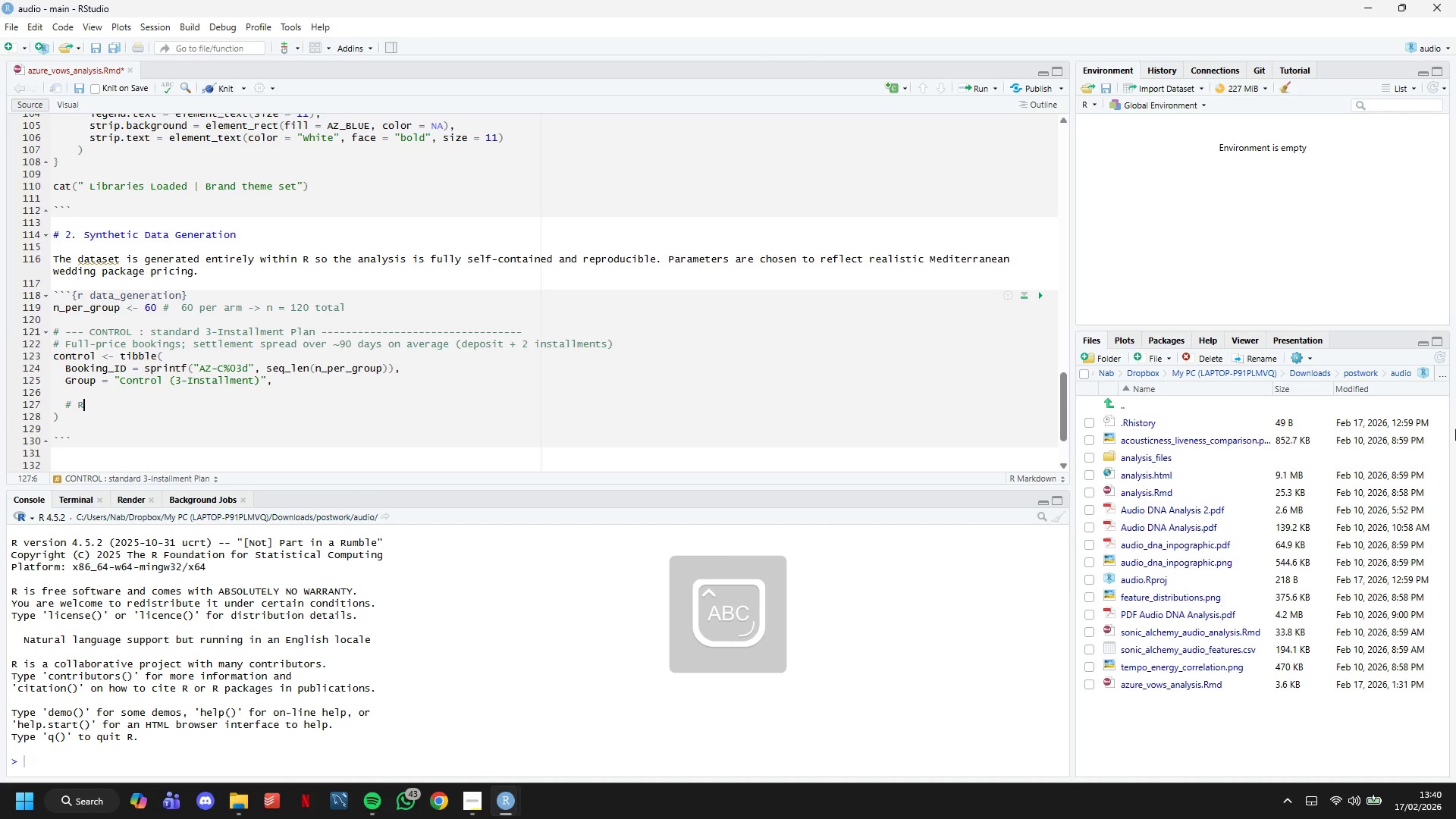 
key(CapsLock)
 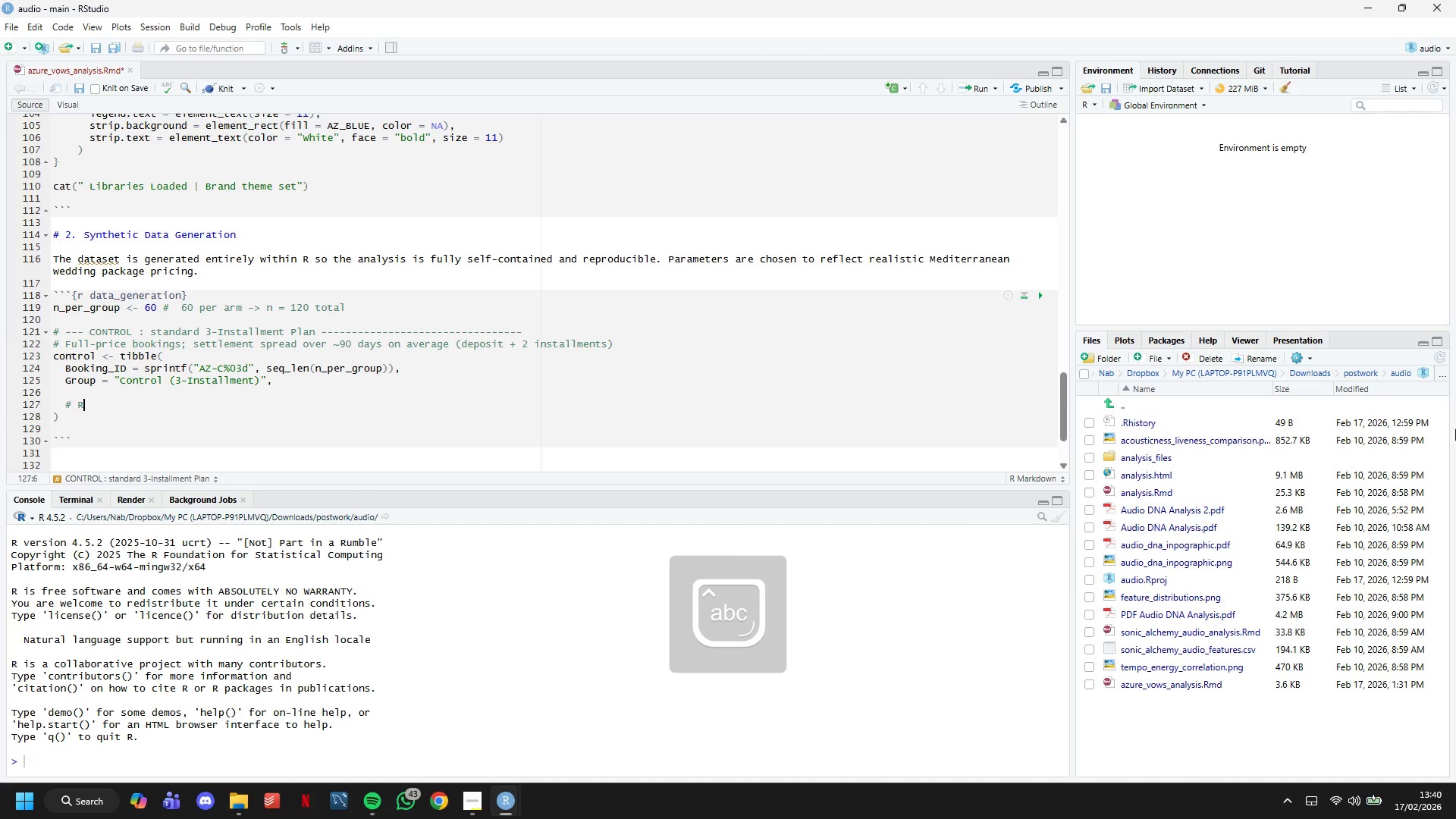 
type(evenue: full list price; right-skewe)
 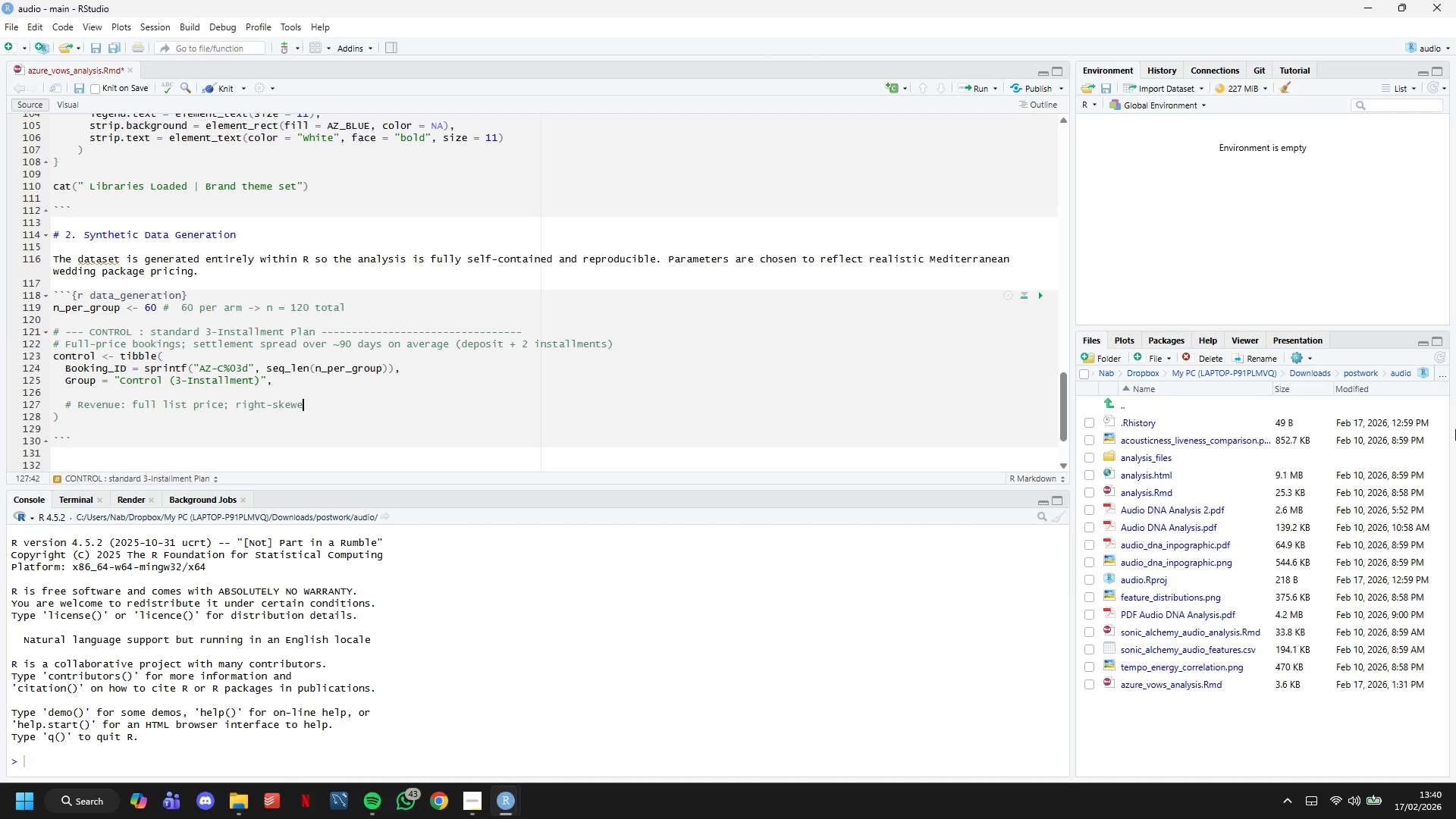 
key(D)
 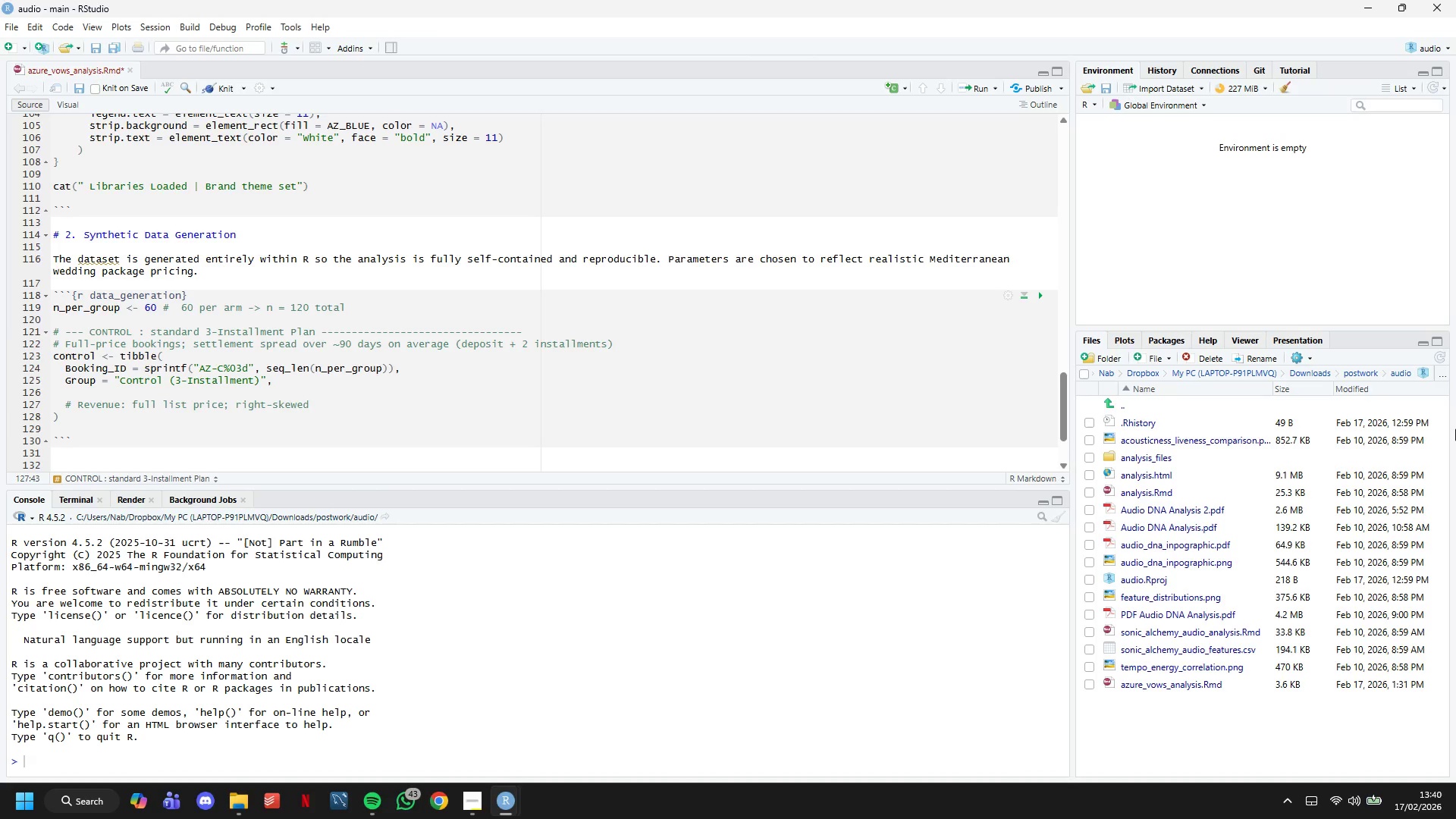 
wait(10.7)
 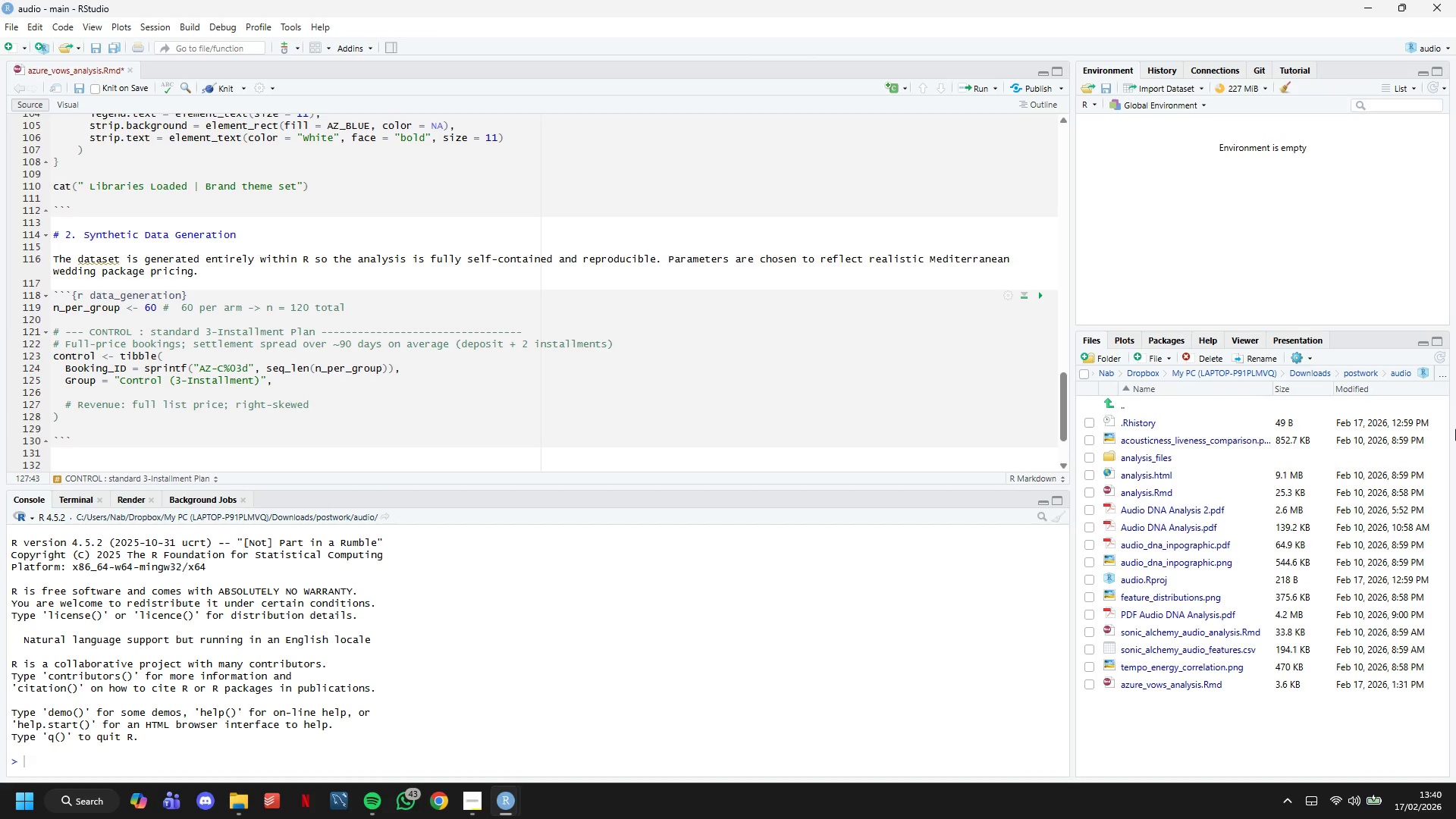 
type( (a few luxury add-ons)
 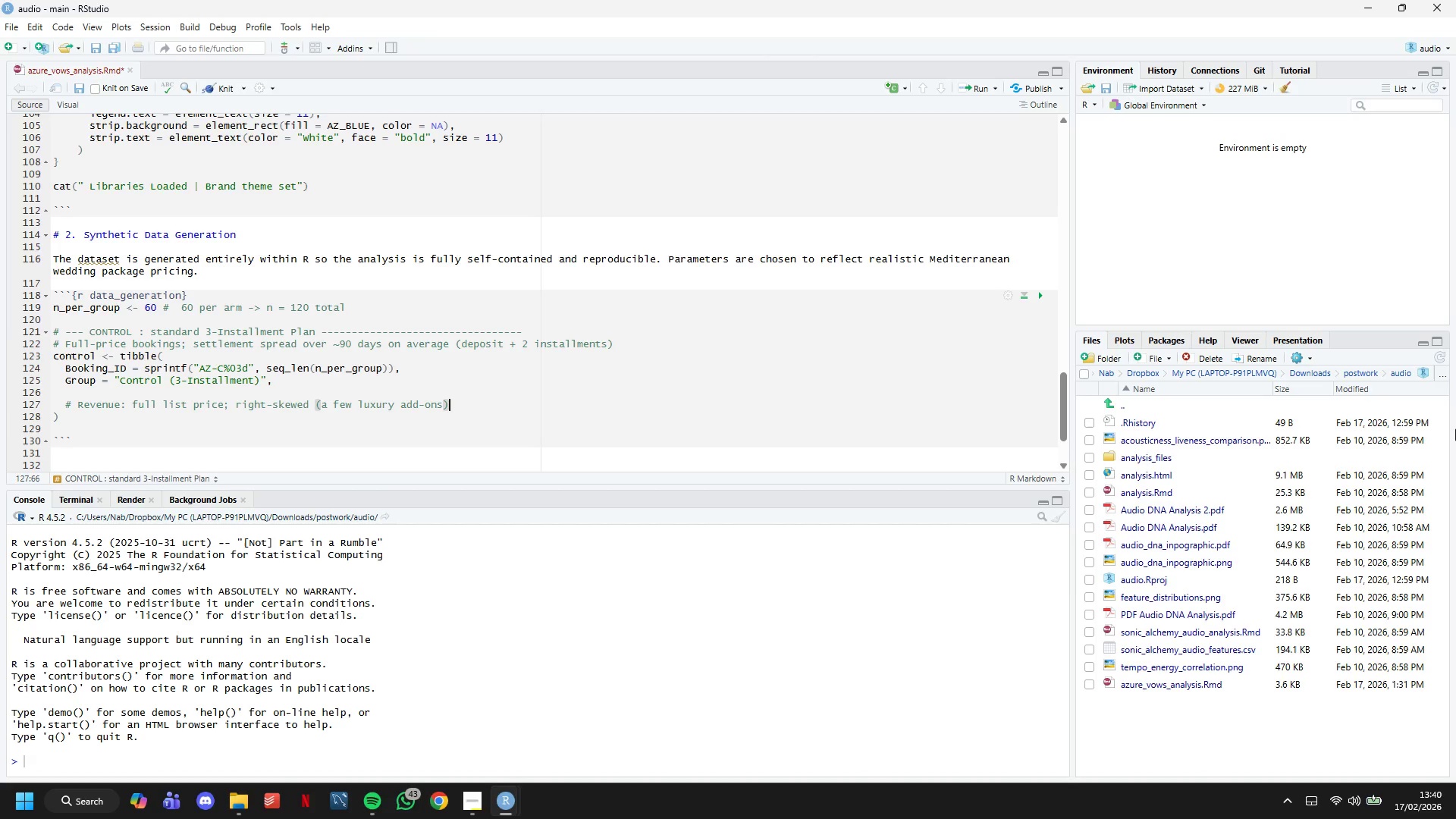 
key(ArrowRight)
 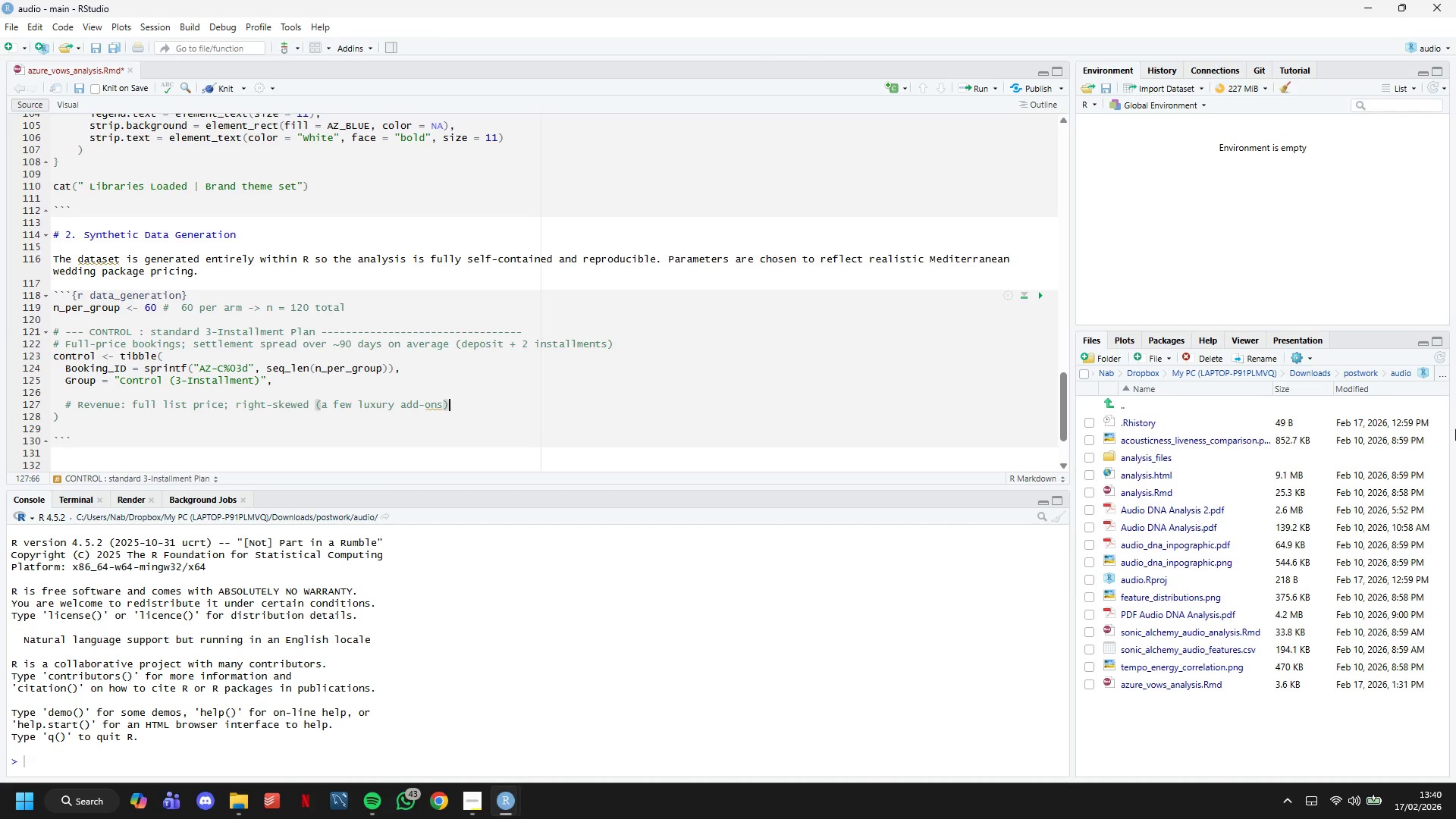 
key(Enter)
 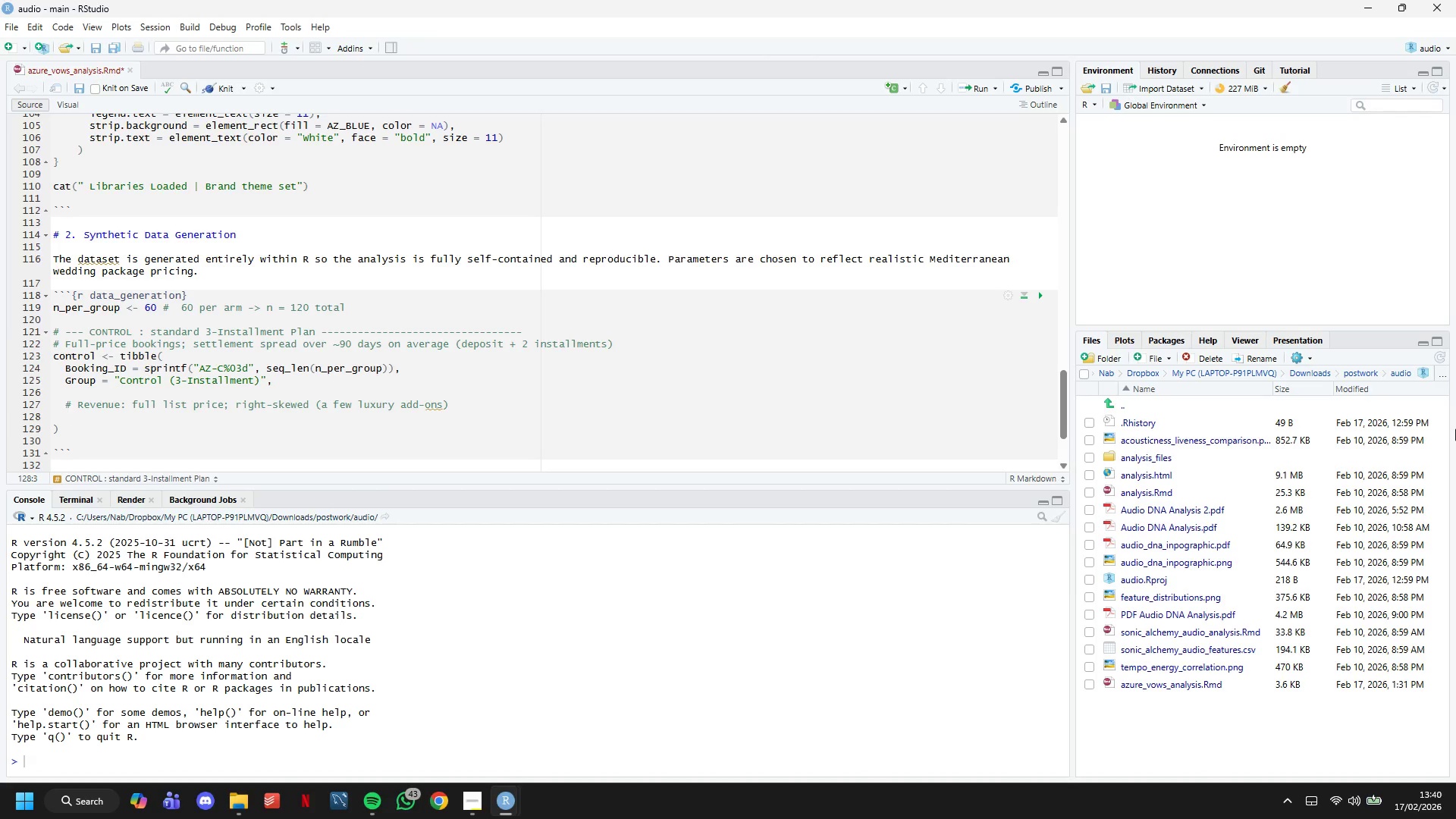 
type(Total_Revenue )
 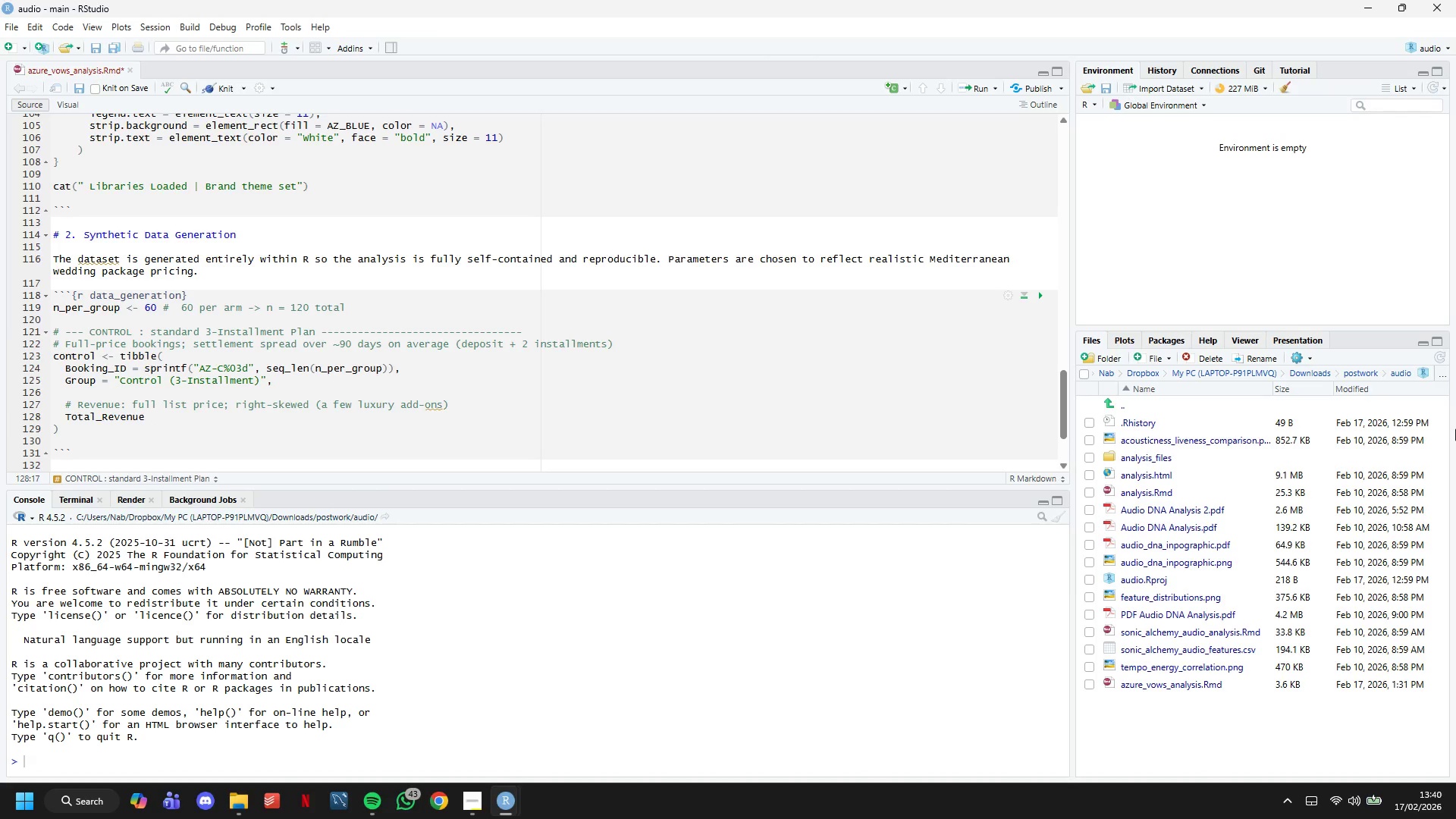 
wait(6.45)
 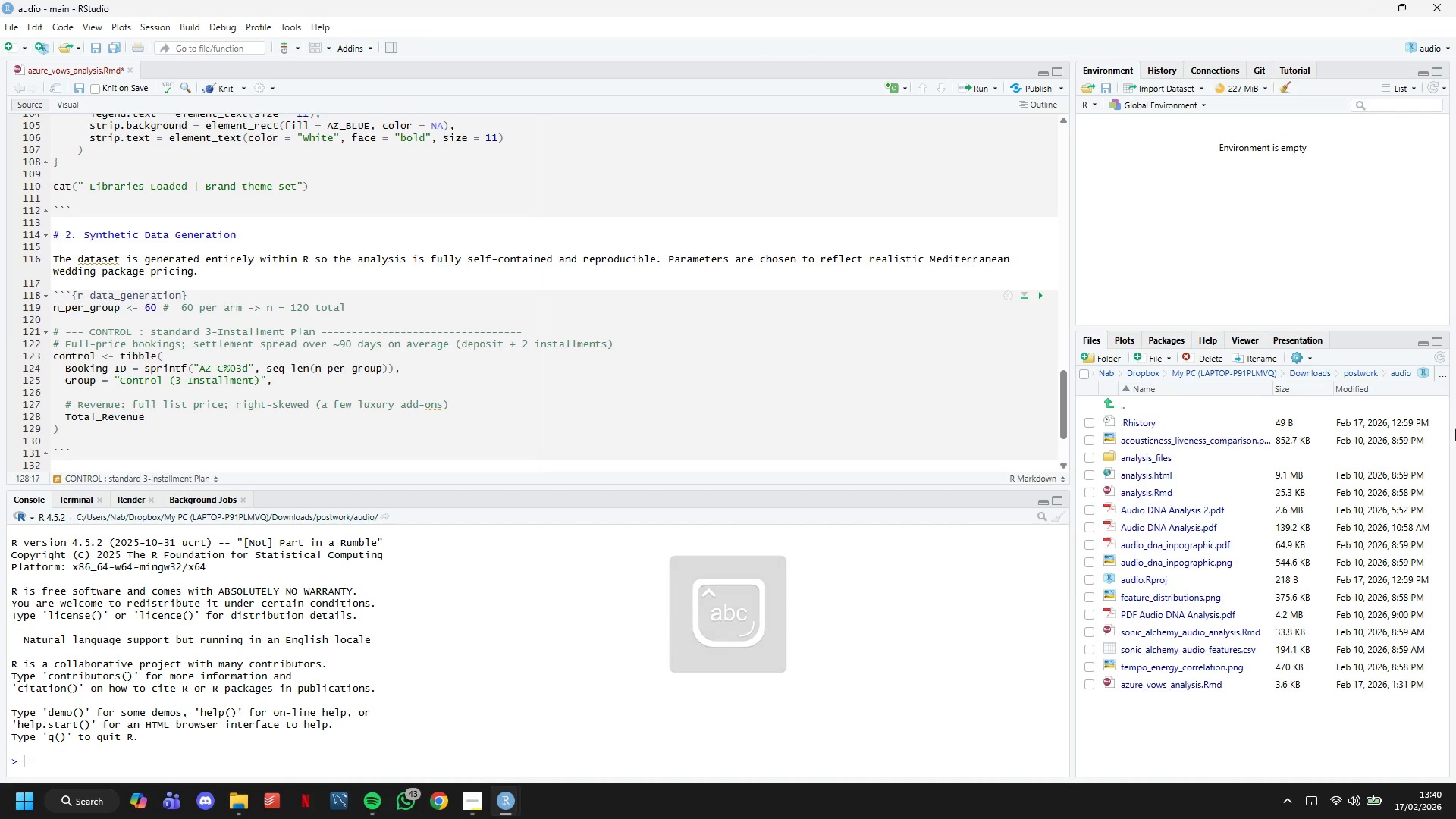 
type(-)
key(Backspace)
type(= round()
 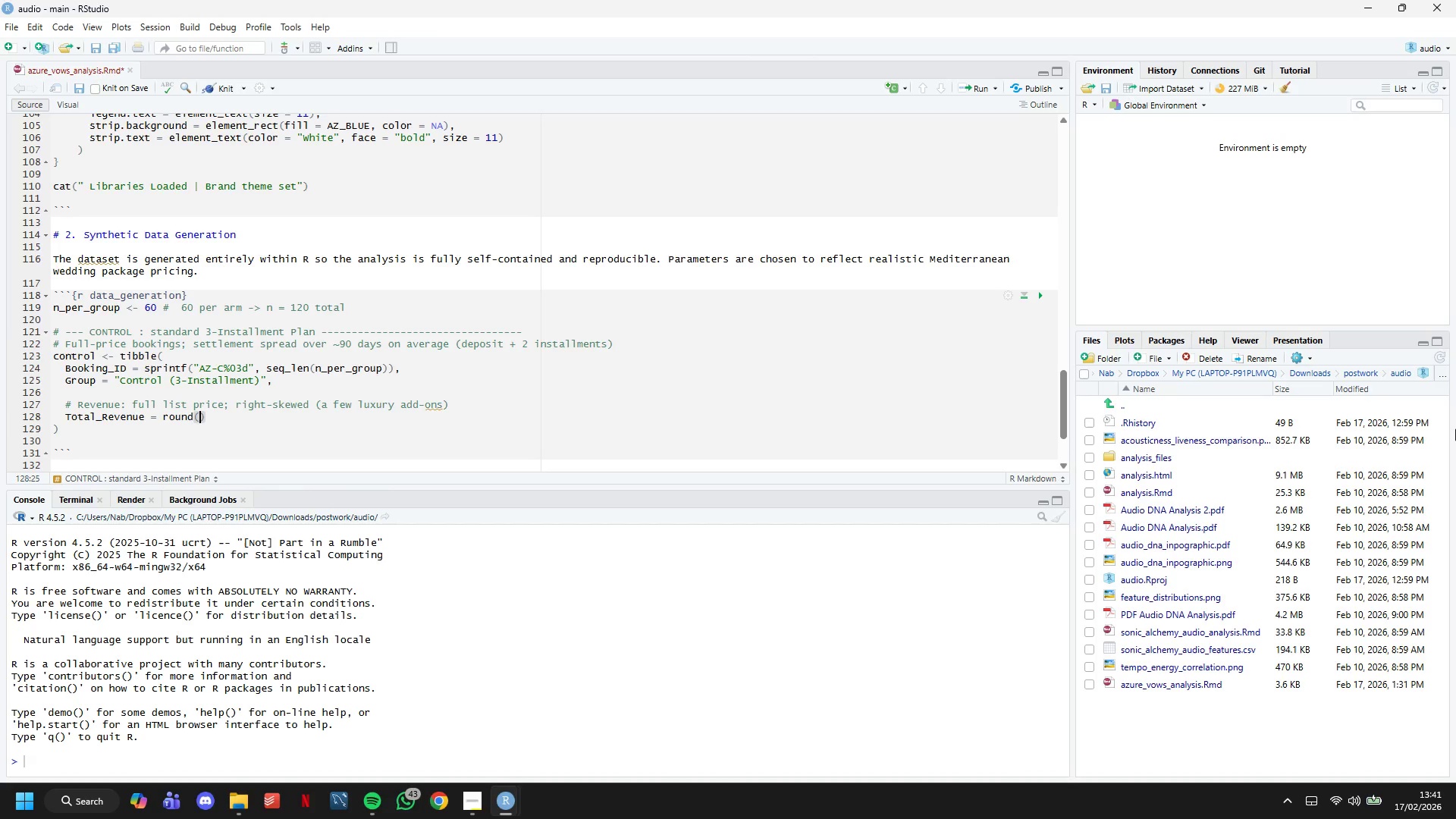 
 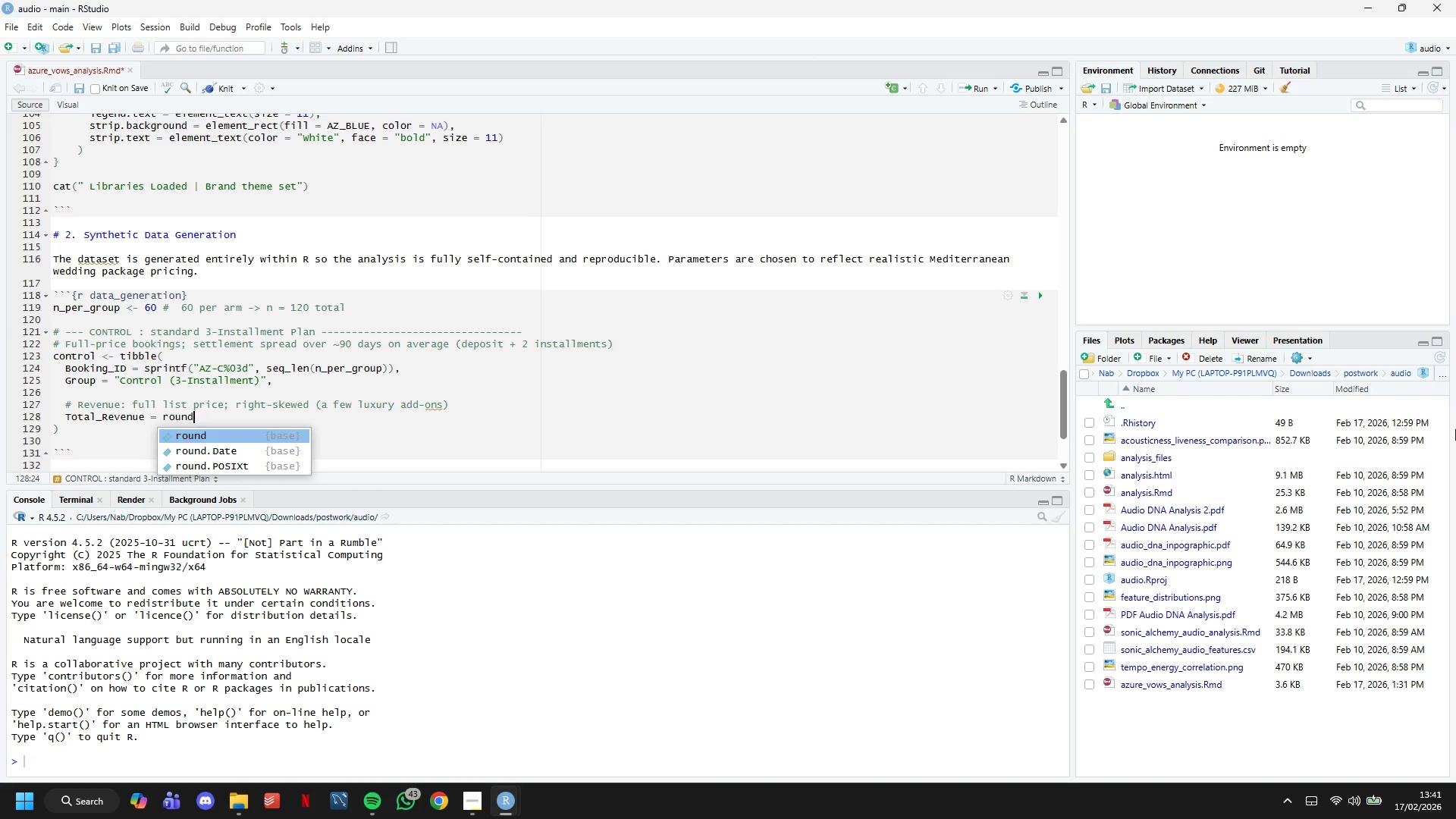 
key(Enter)
 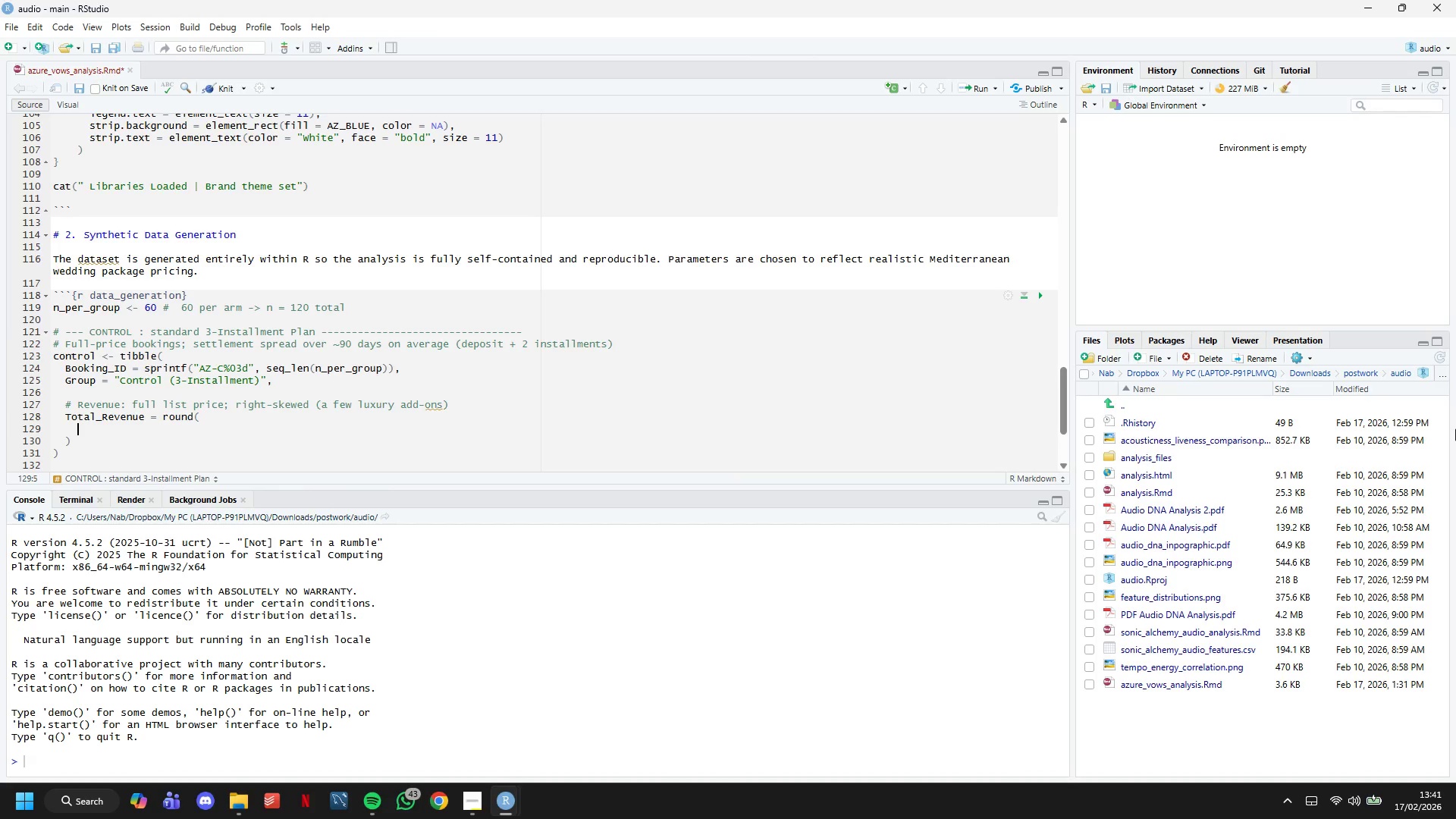 
type(rlnorm(n_per_group,)
 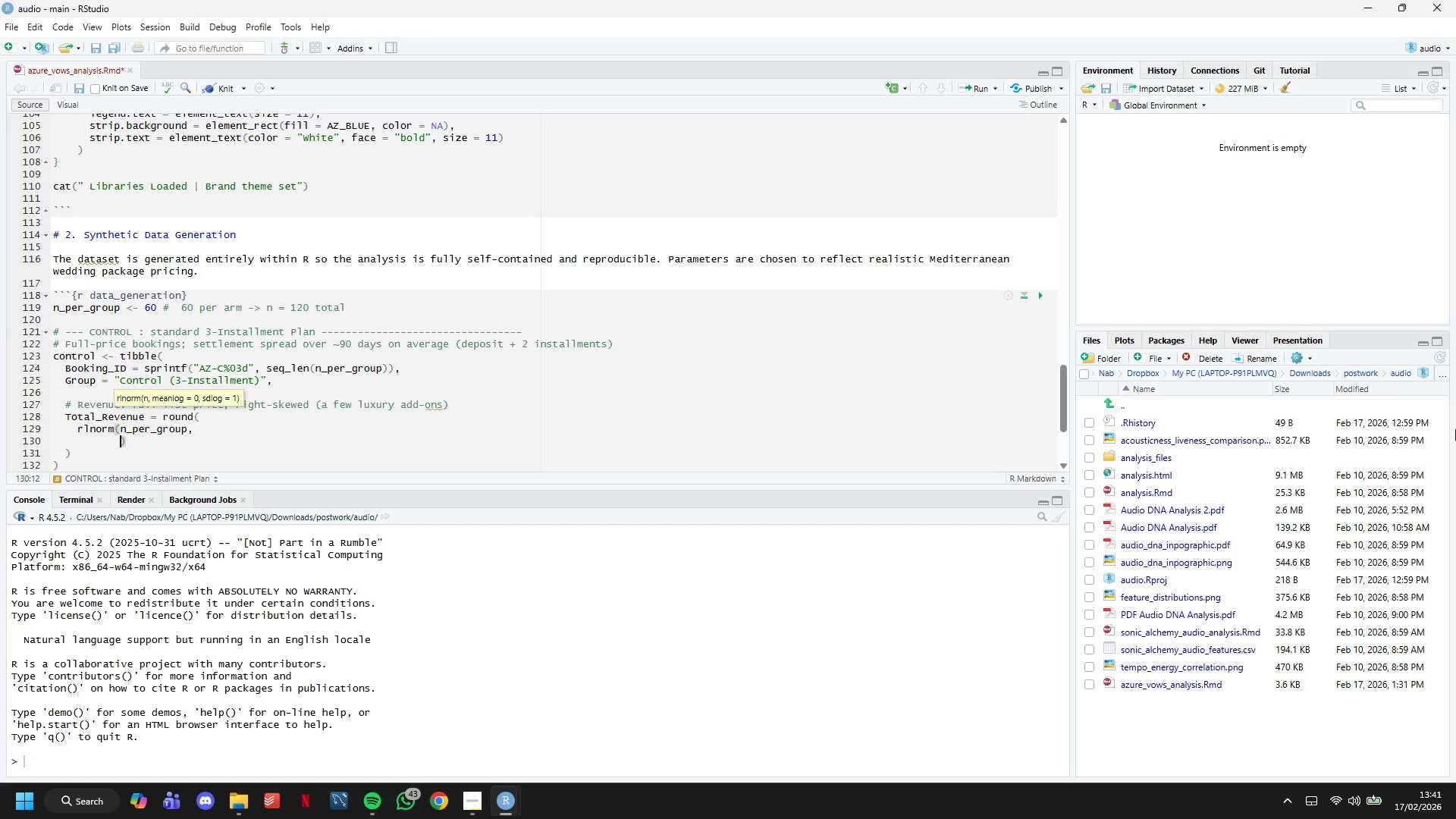 
 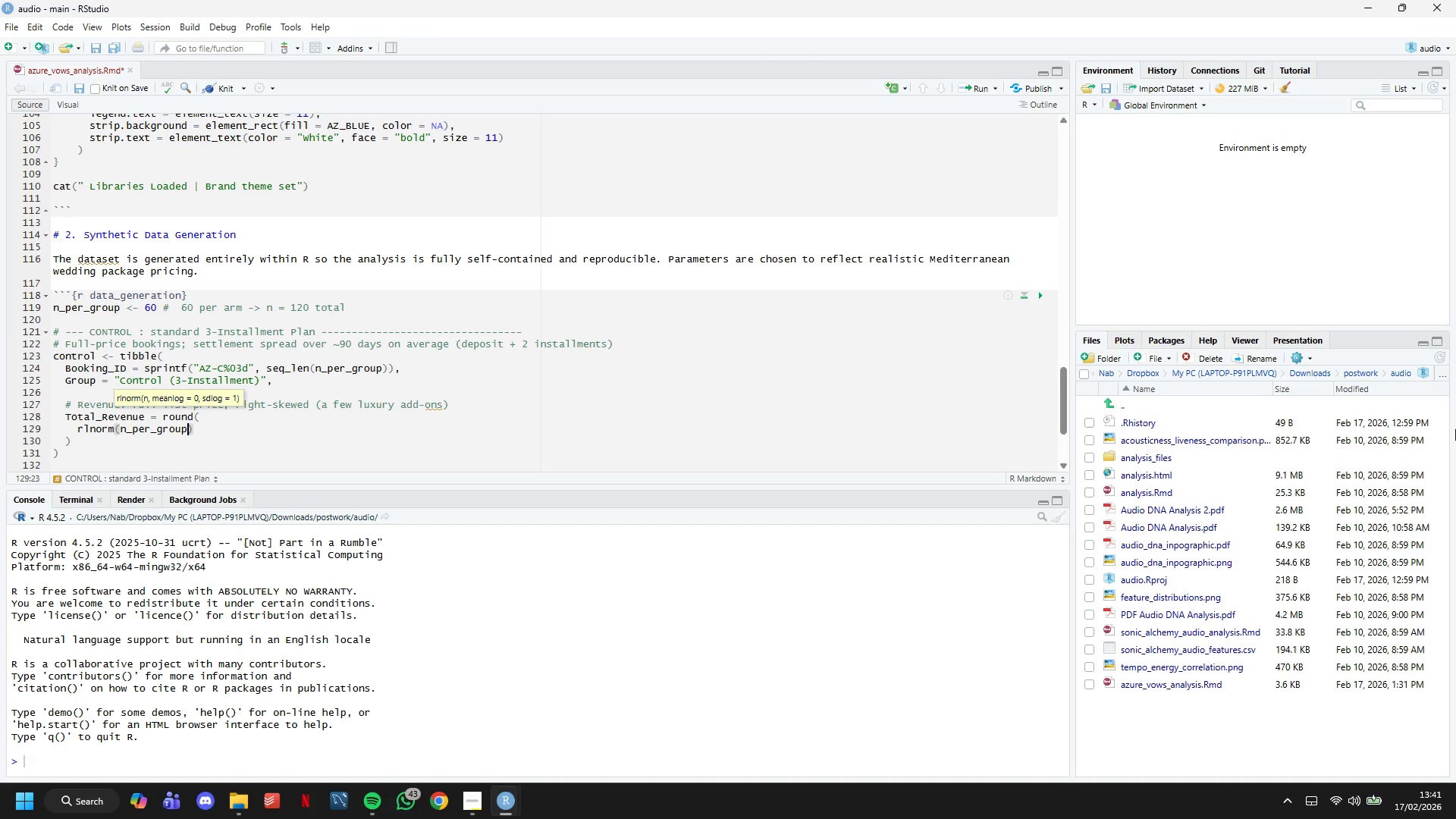 
key(Enter)
 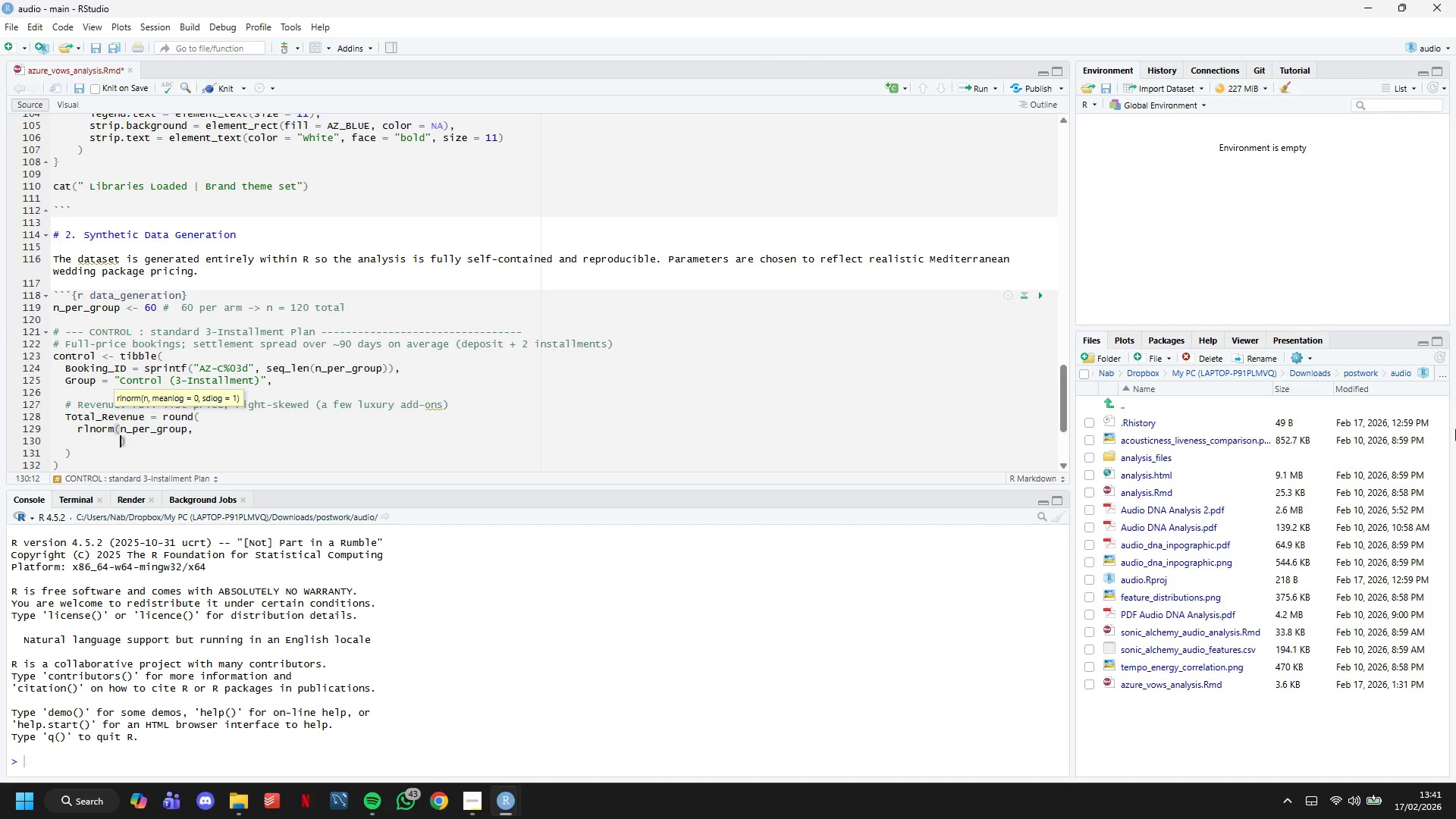 
key(Enter)
 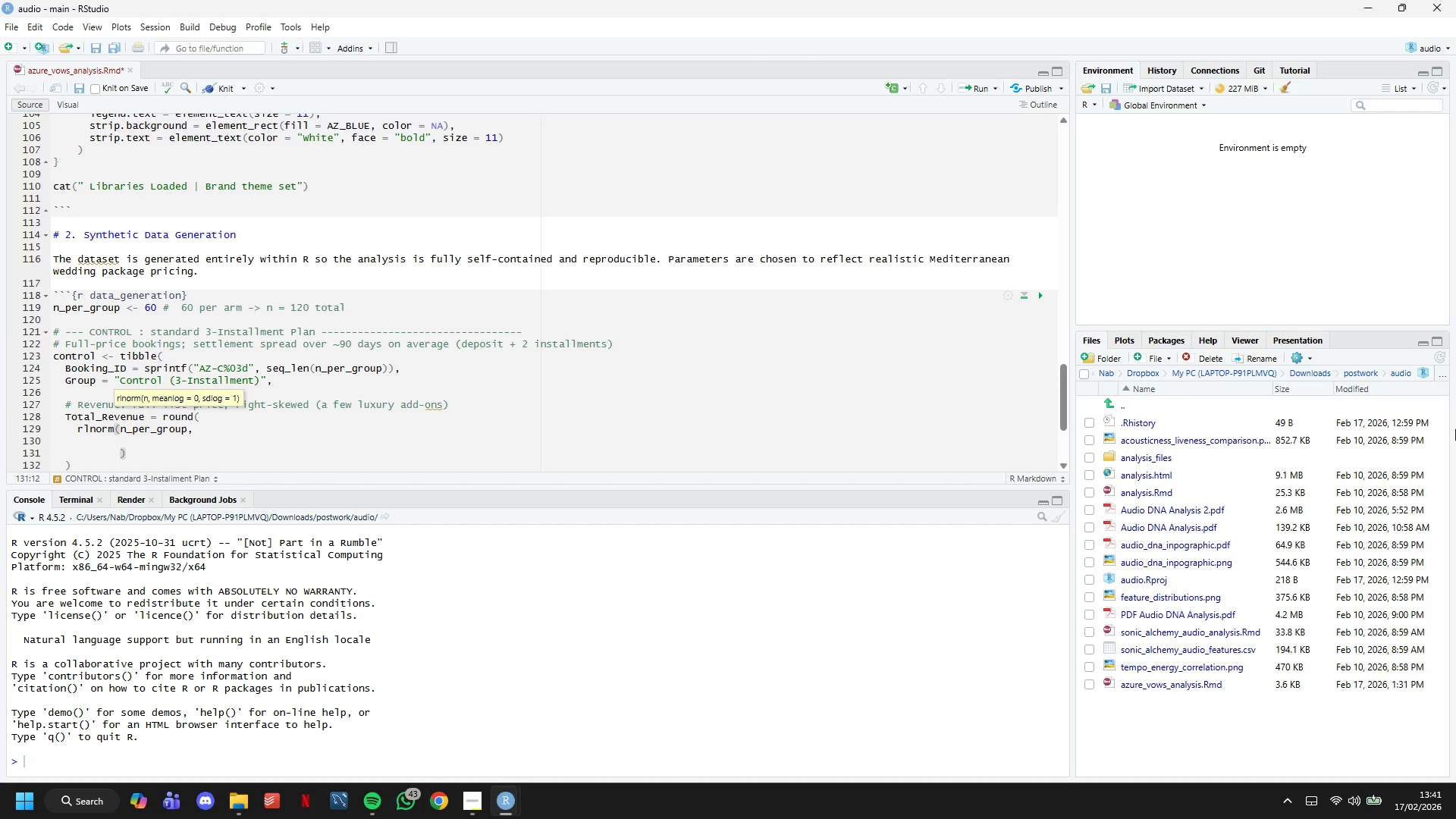 
key(ArrowUp)
 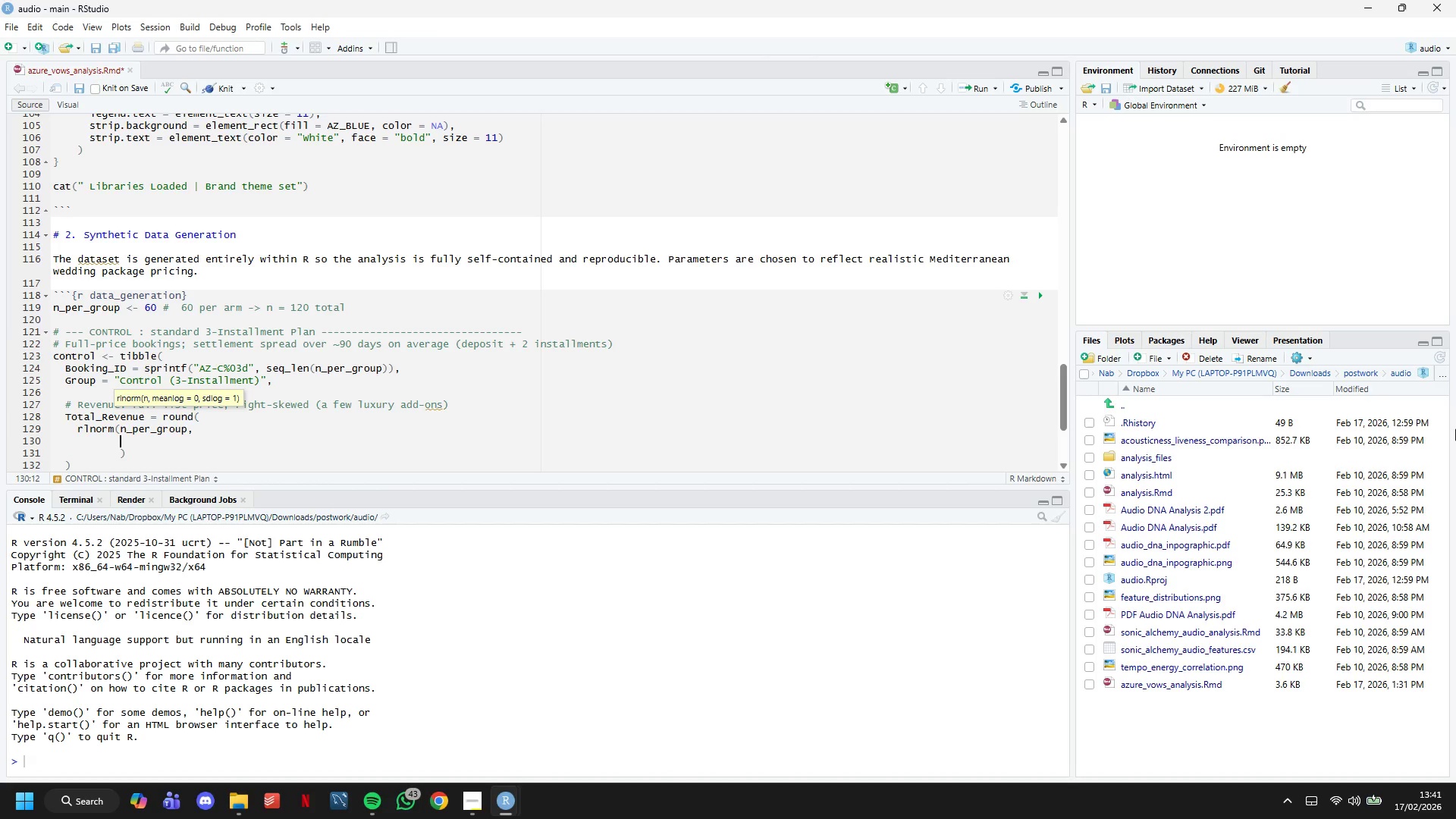 
type(mean_log)
key(Backspace)
key(Backspace)
key(Backspace)
key(Backspace)
type(log = log(13500)
 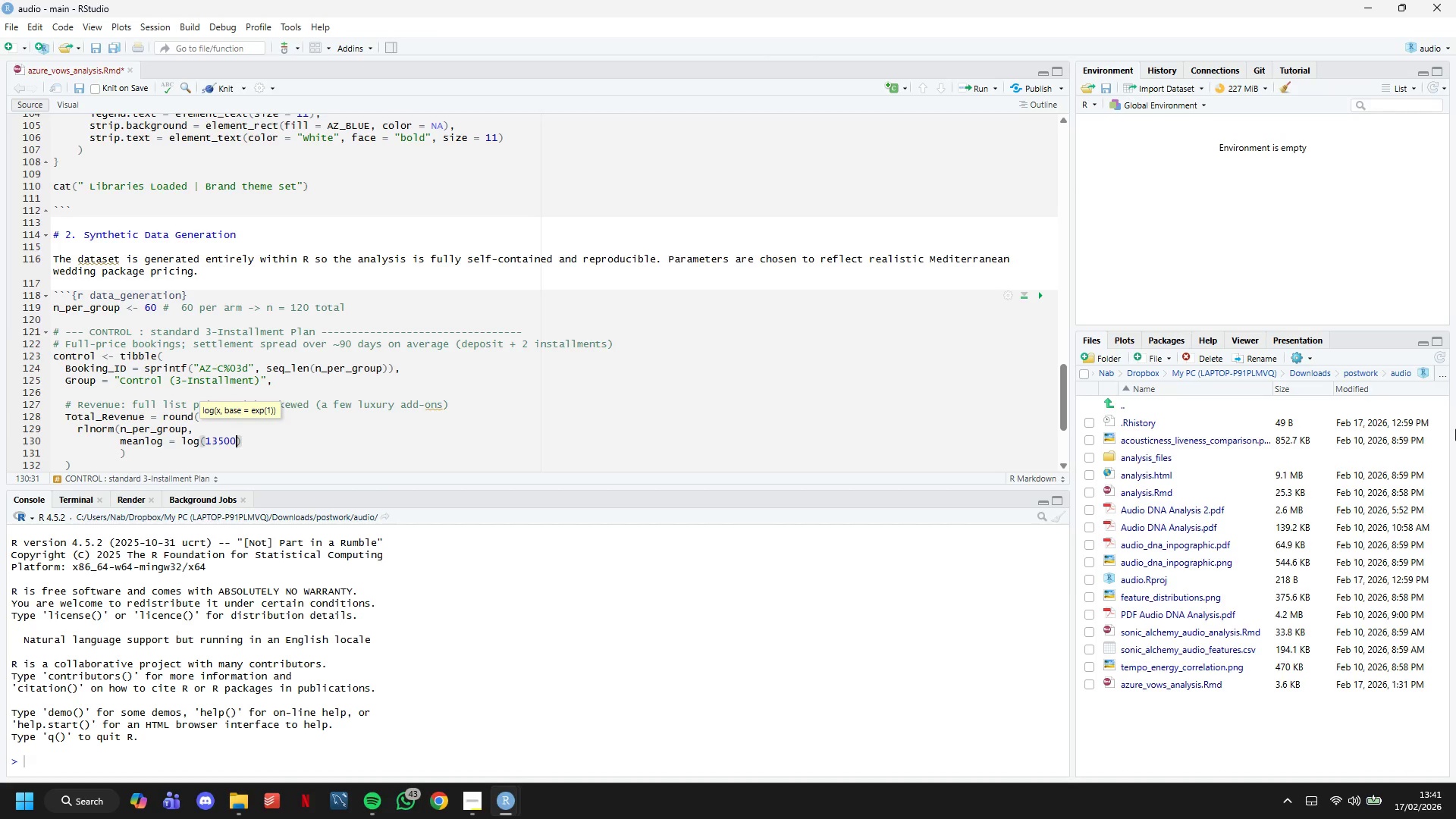 
key(ArrowRight)
 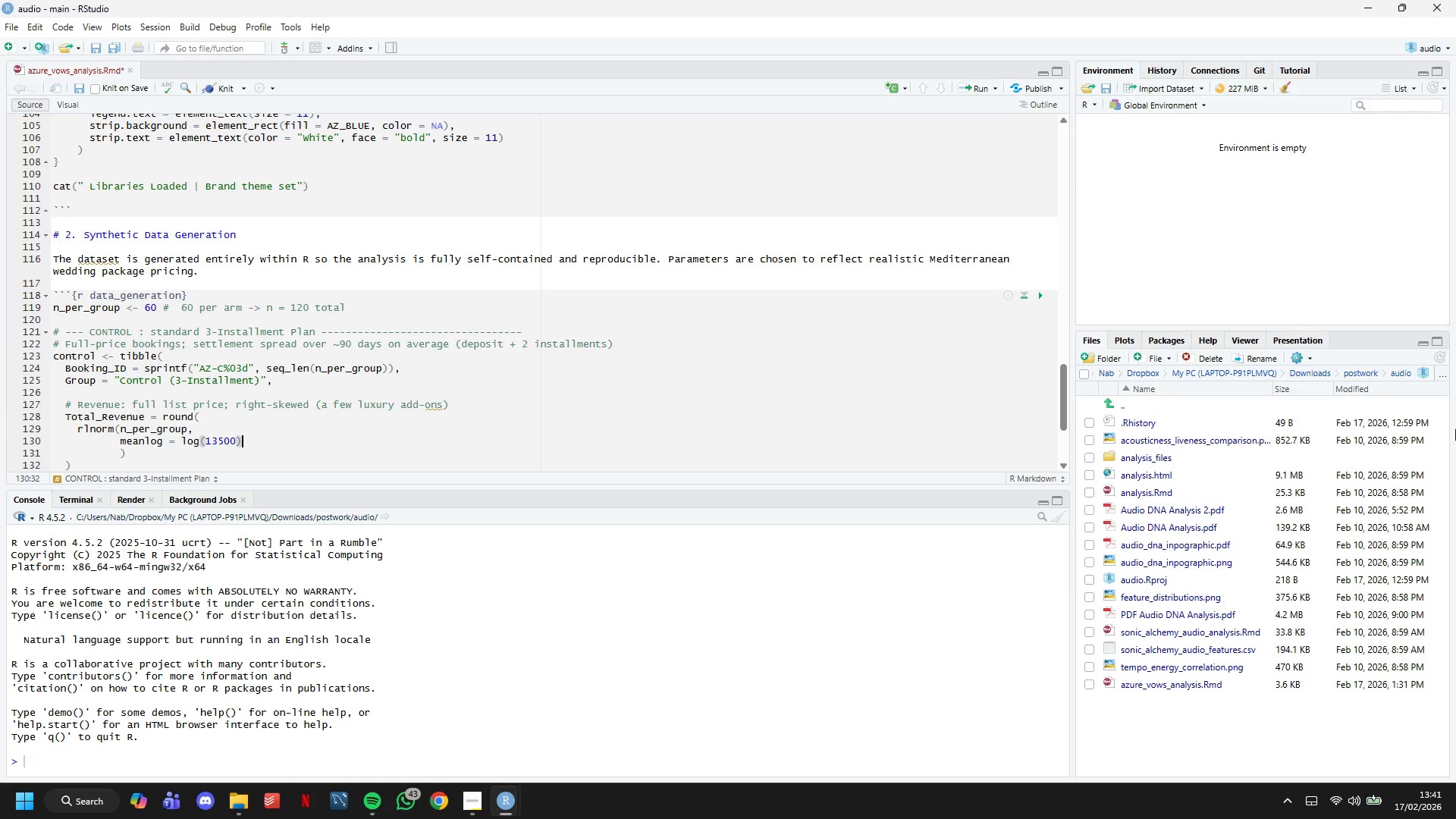 
type(, # geometric mean ~ $13,500)
 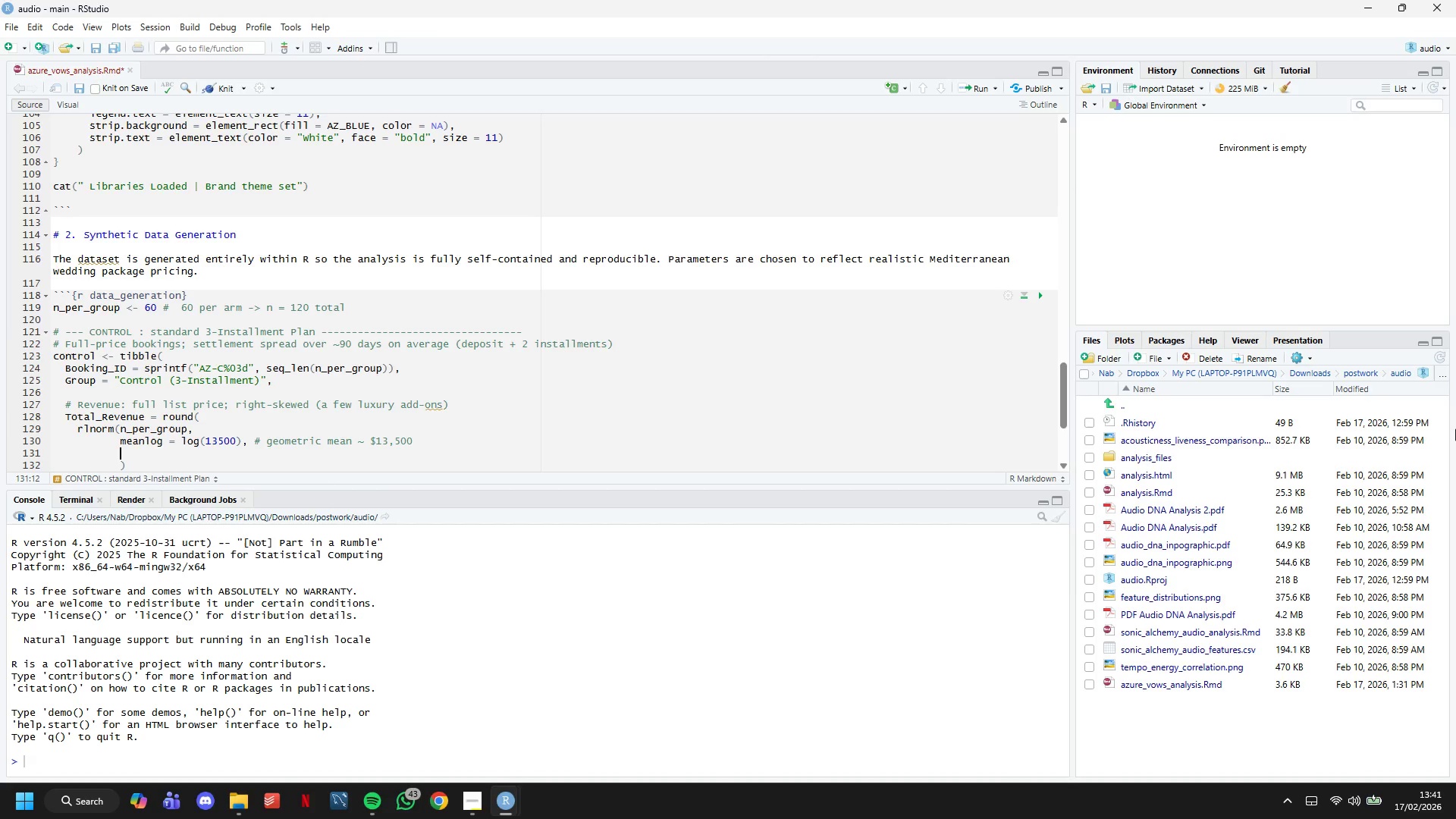 
 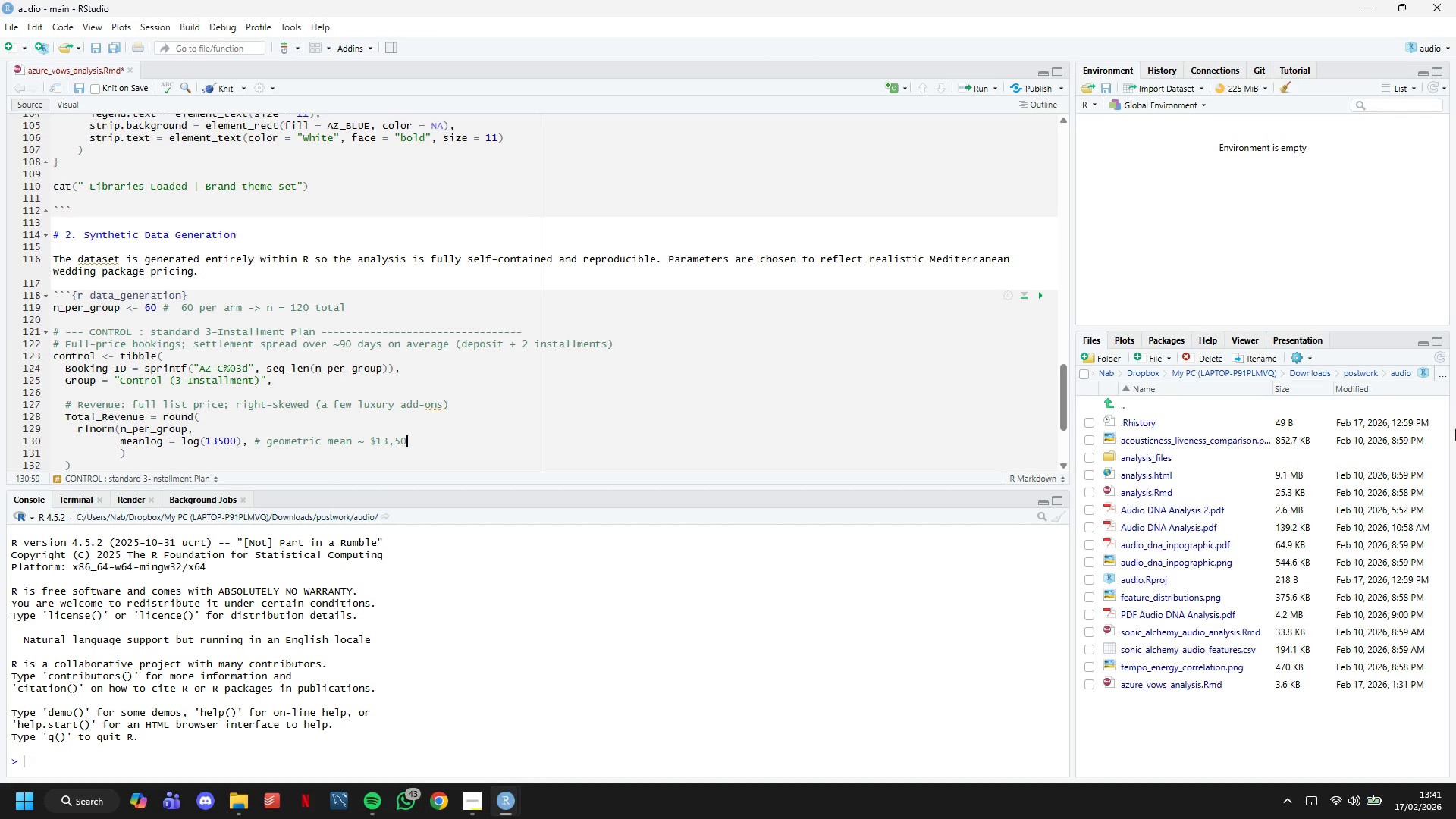 
key(Enter)
 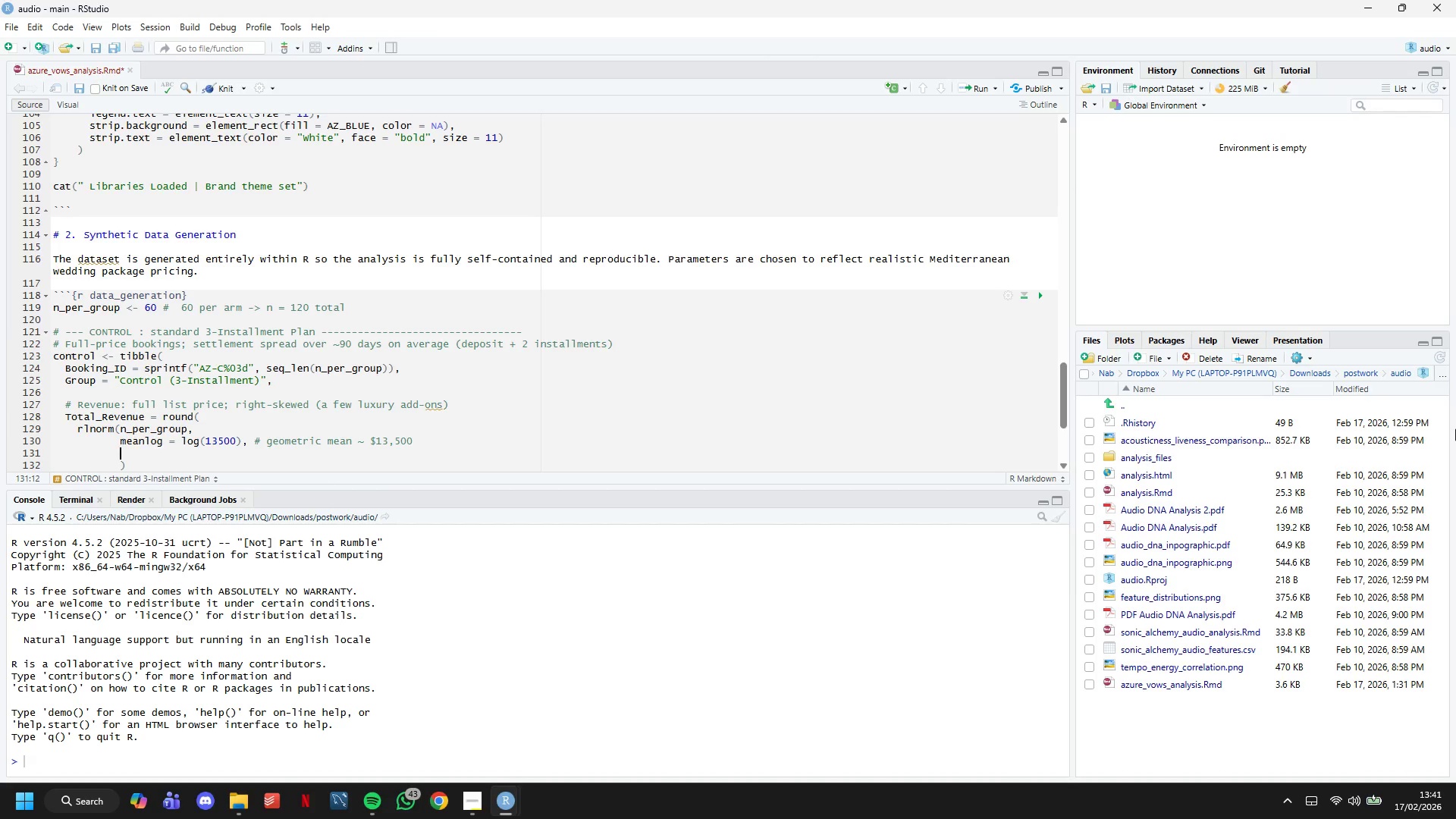 
type(sdlog = 0.28), )
 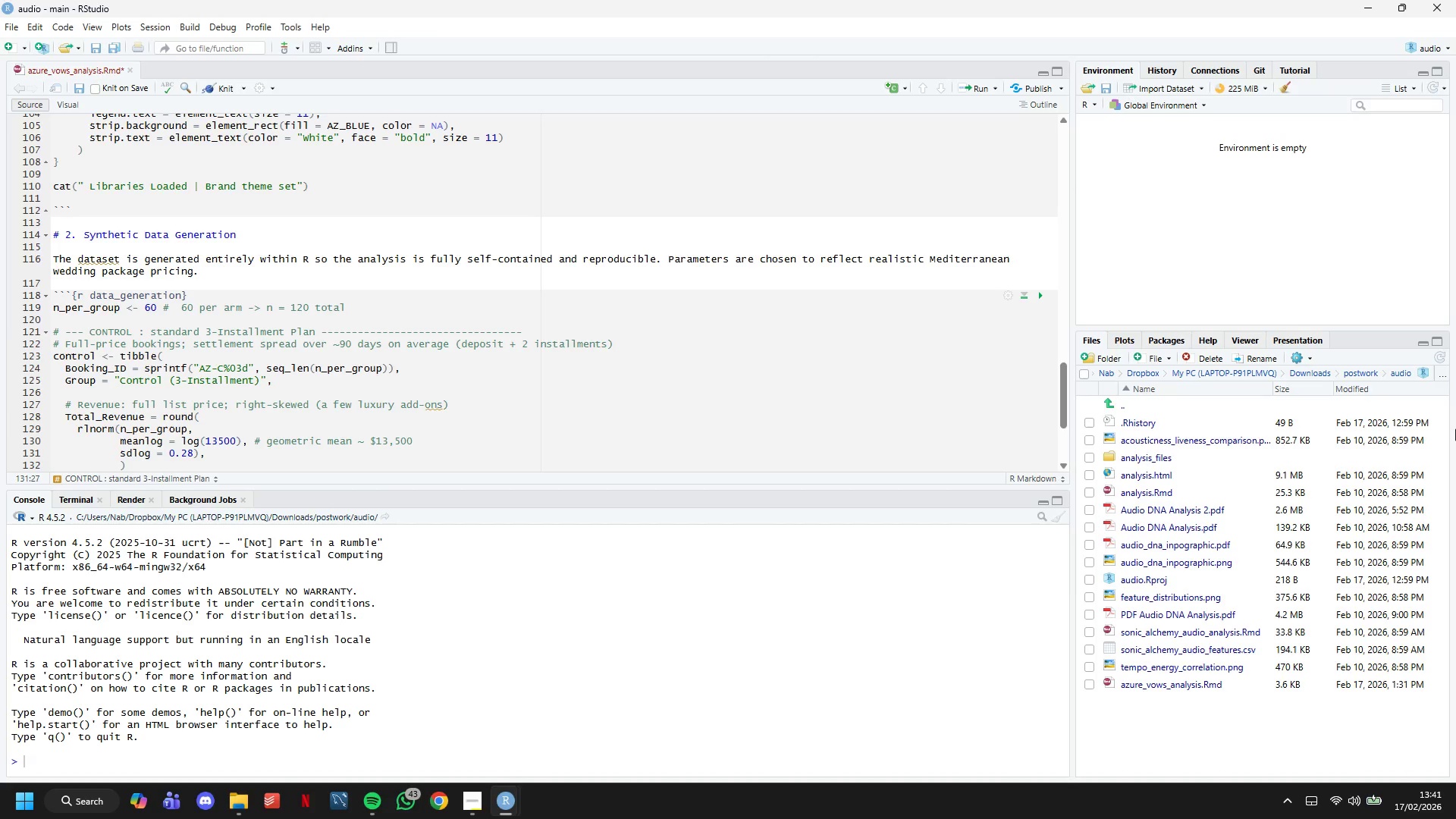 
key(Enter)
 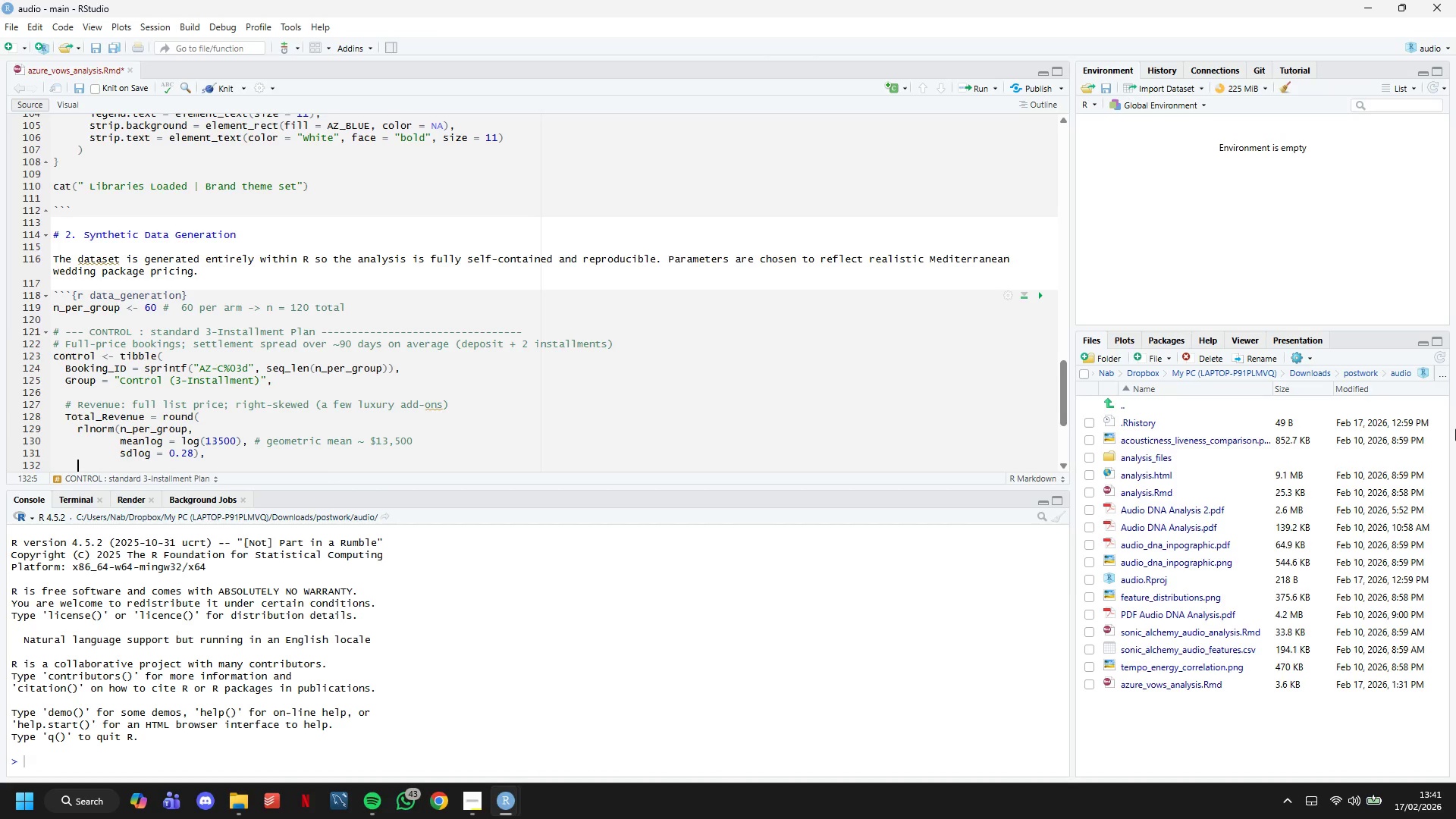 
key(Minus)
 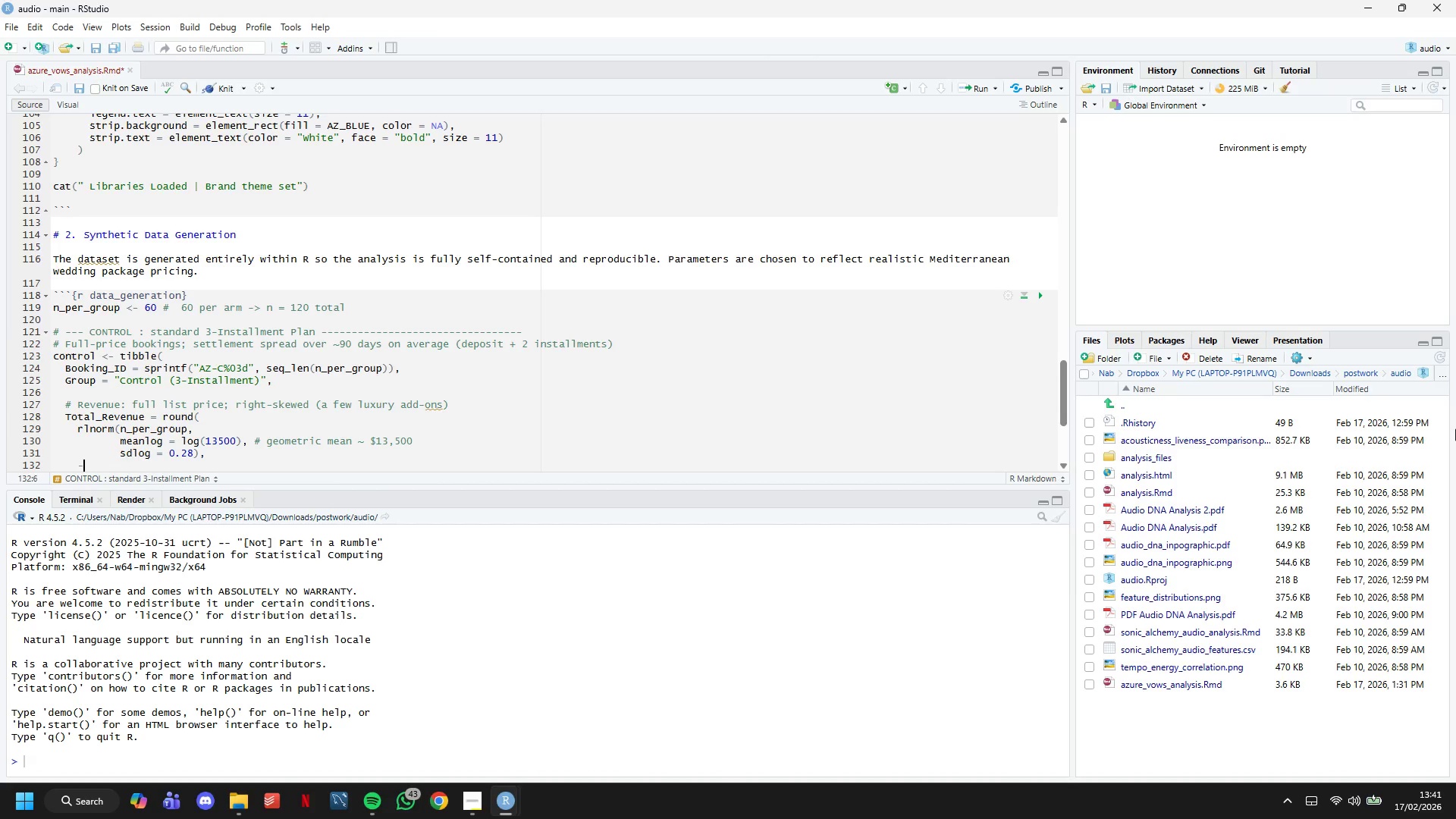 
key(2)
 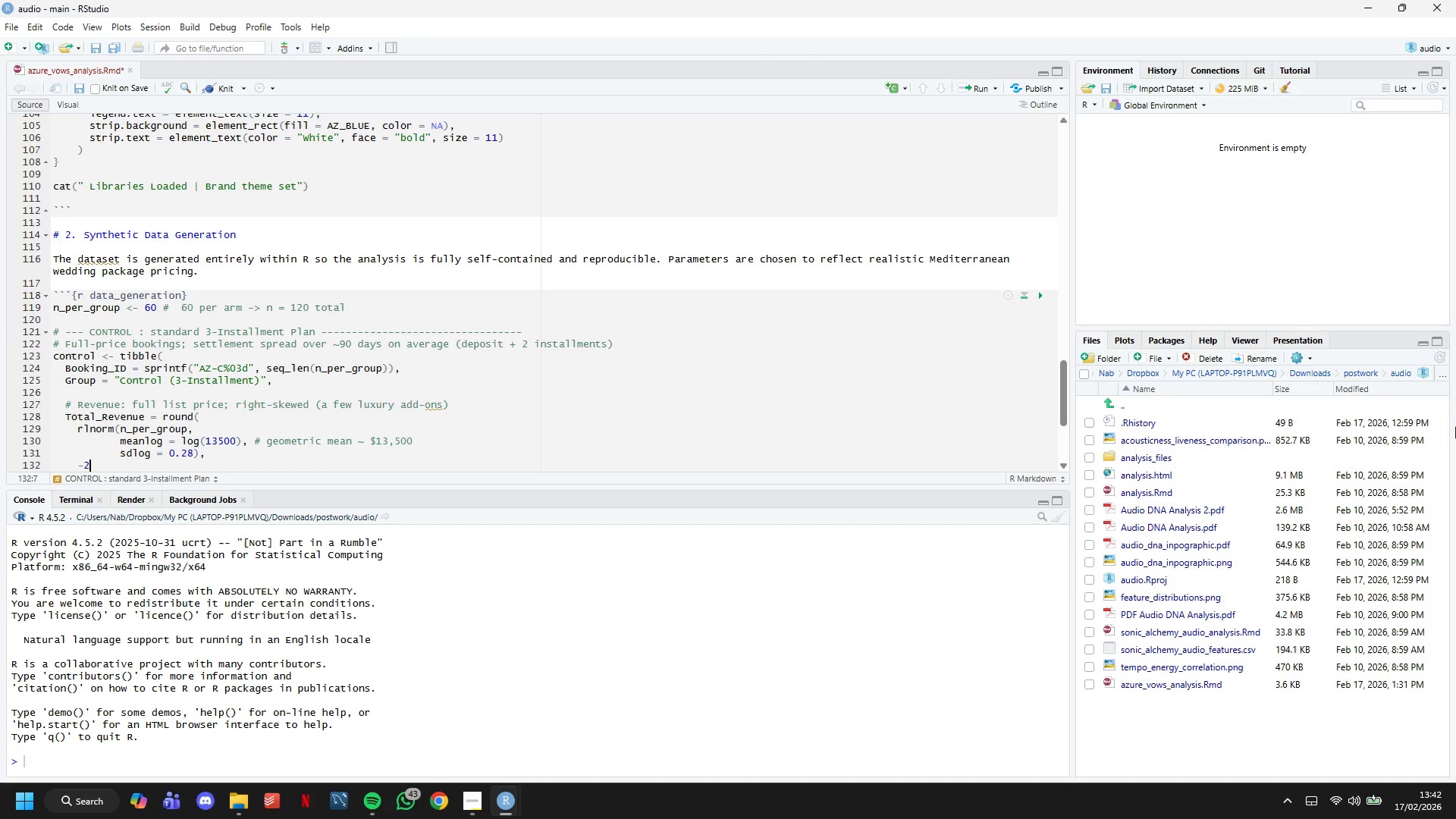 
scroll: coordinate [430, 373], scroll_direction: down, amount: 7.0
 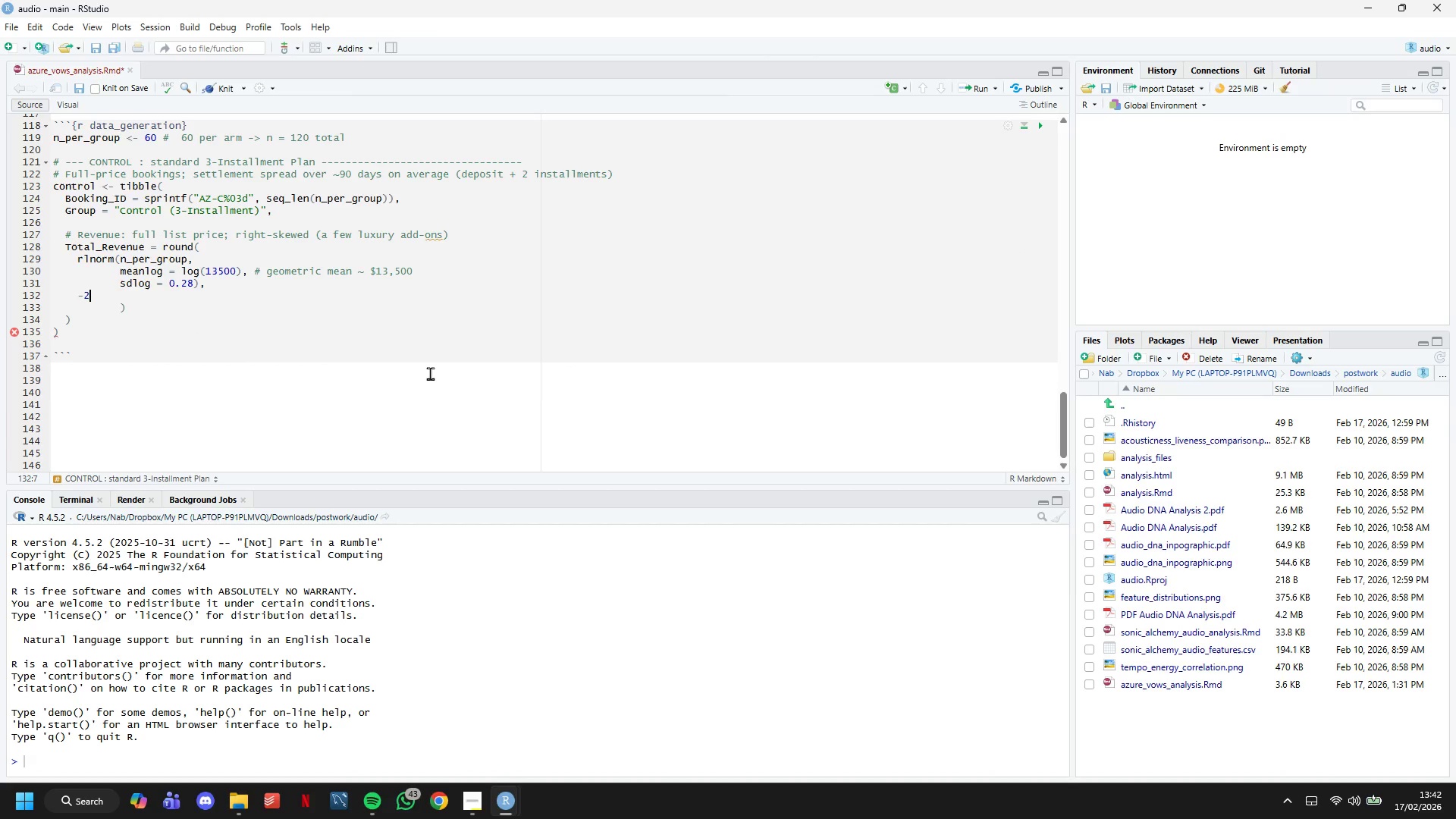 
key(ArrowRight)
 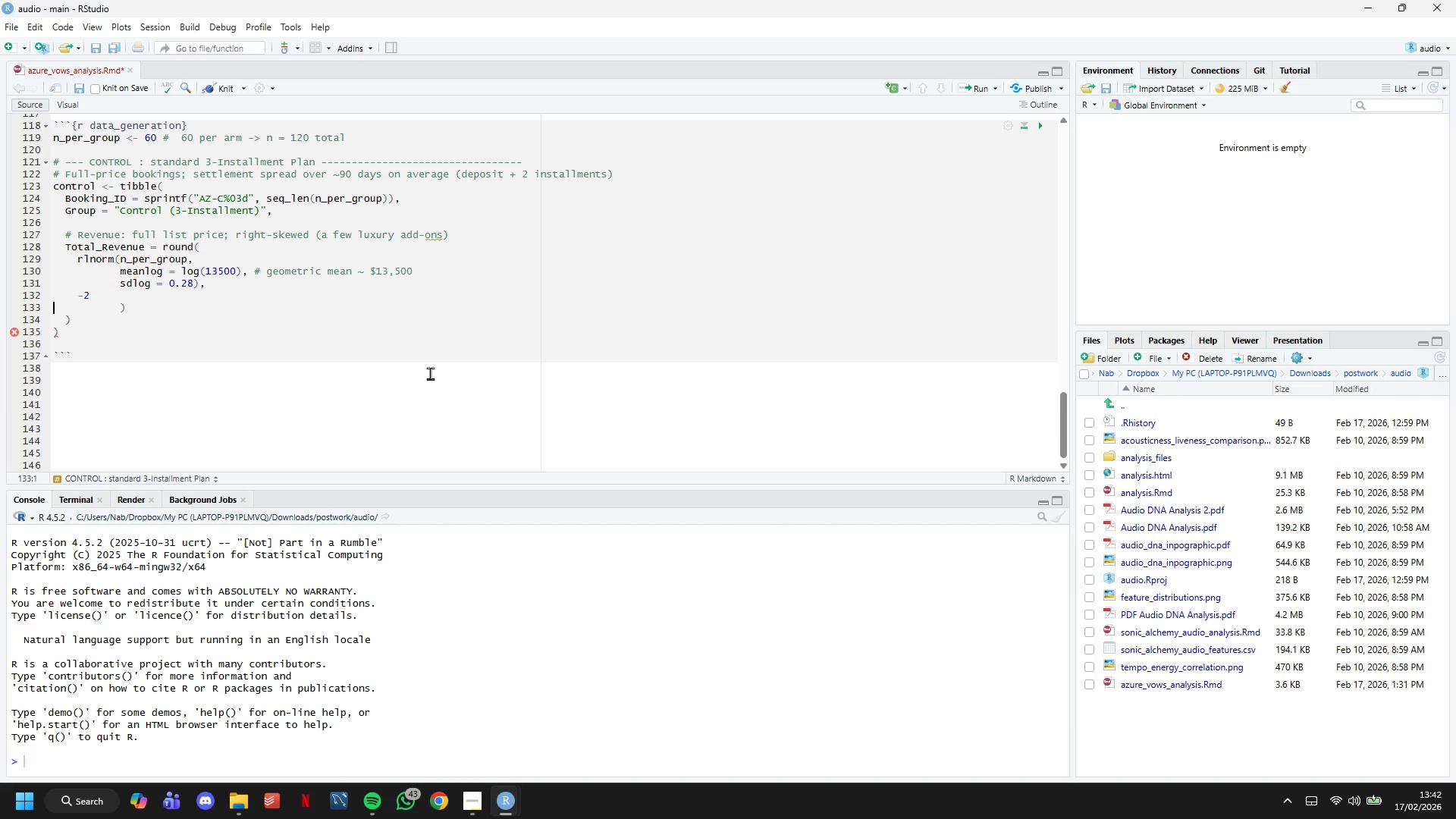 
key(ArrowLeft)
 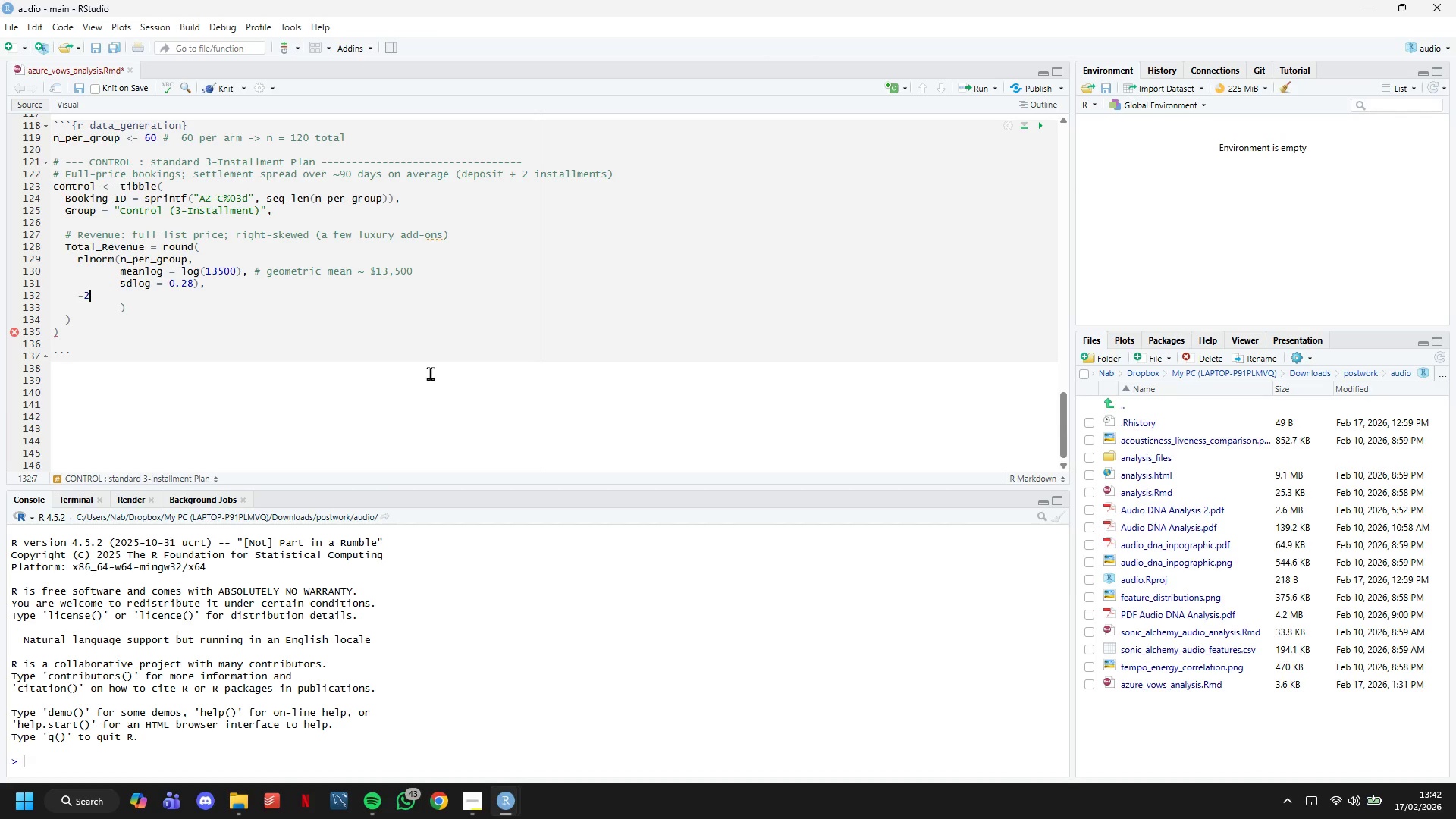 
key(ArrowDown)
 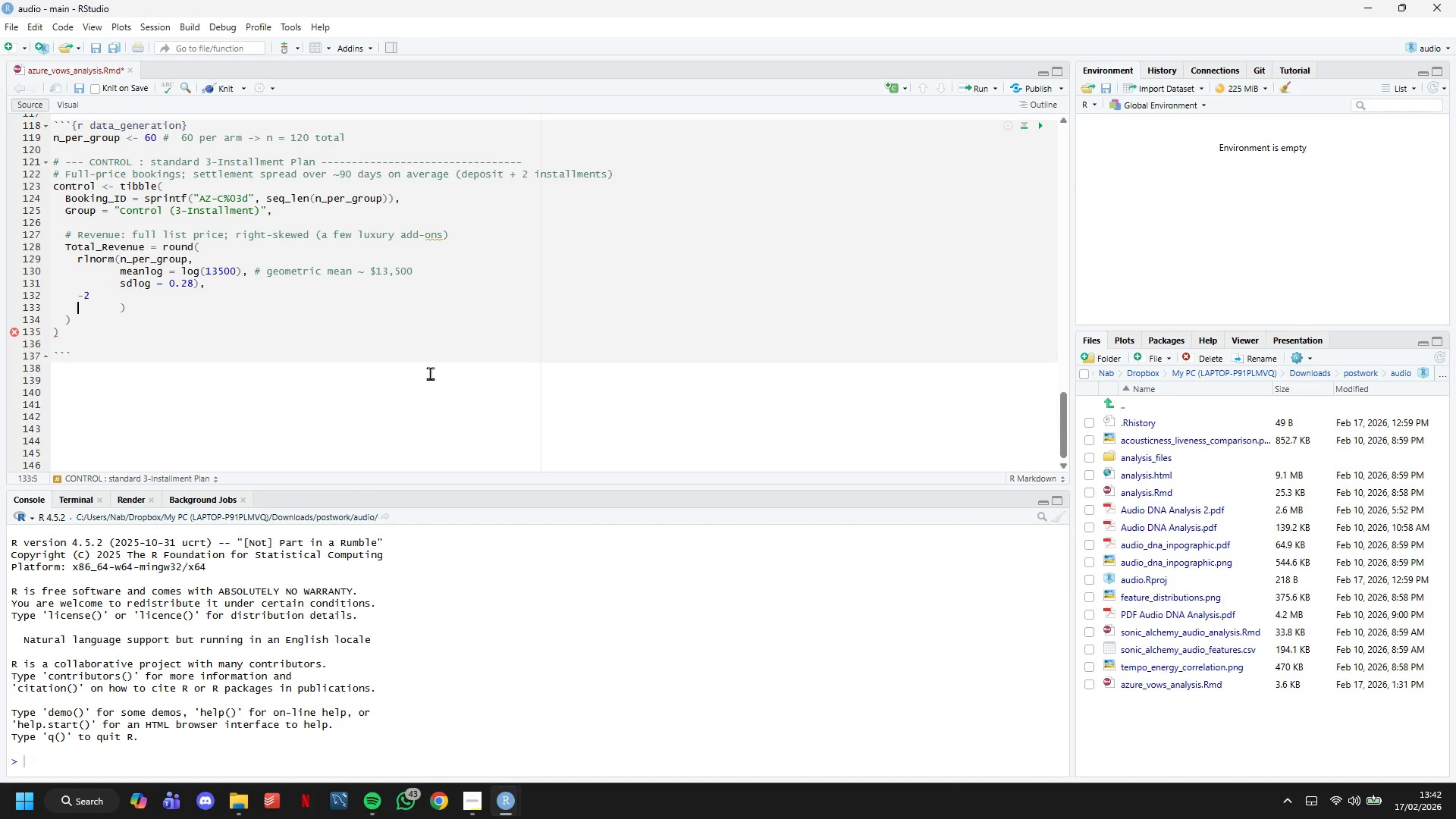 
key(ArrowLeft)
 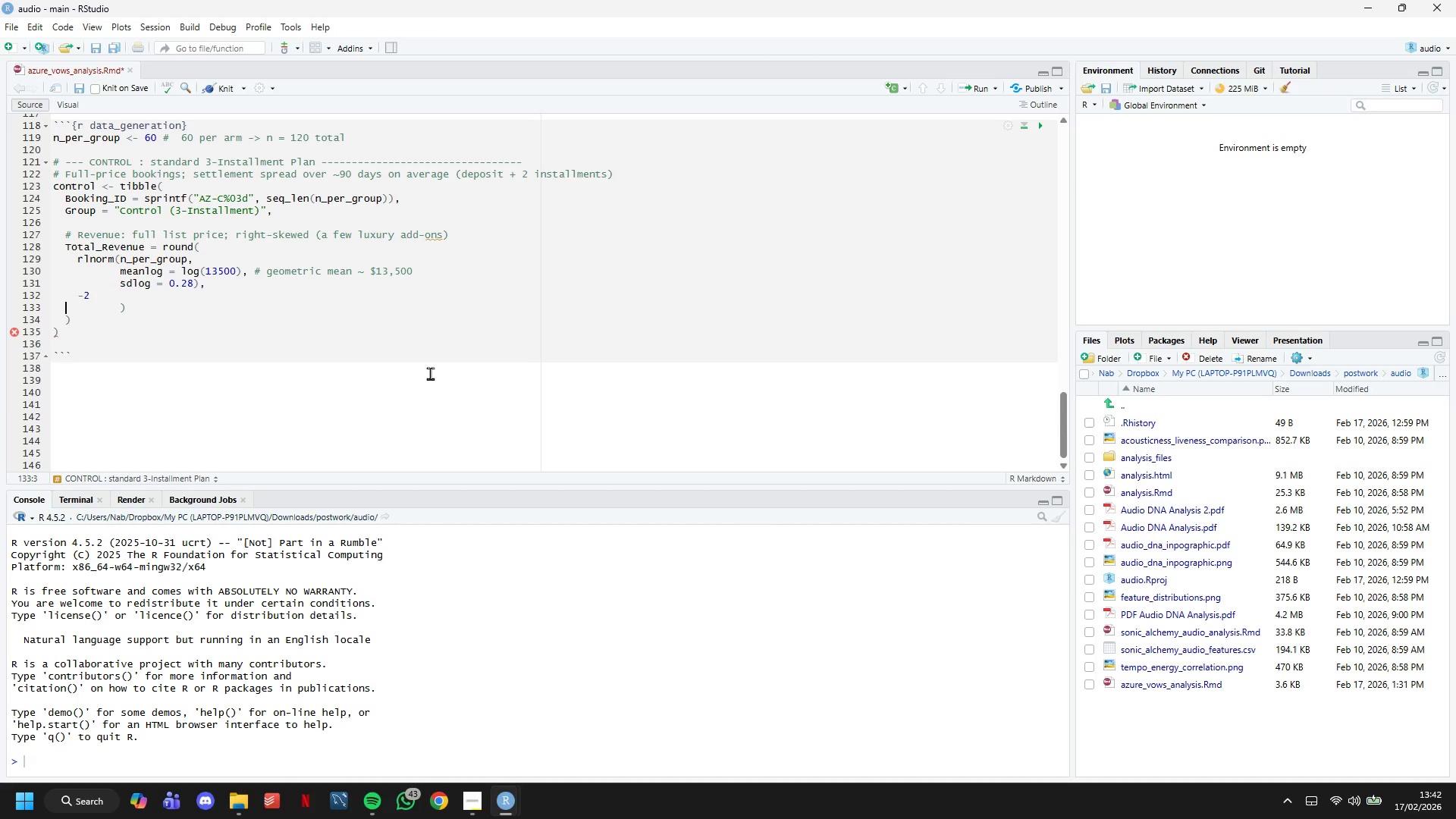 
key(ArrowLeft)
 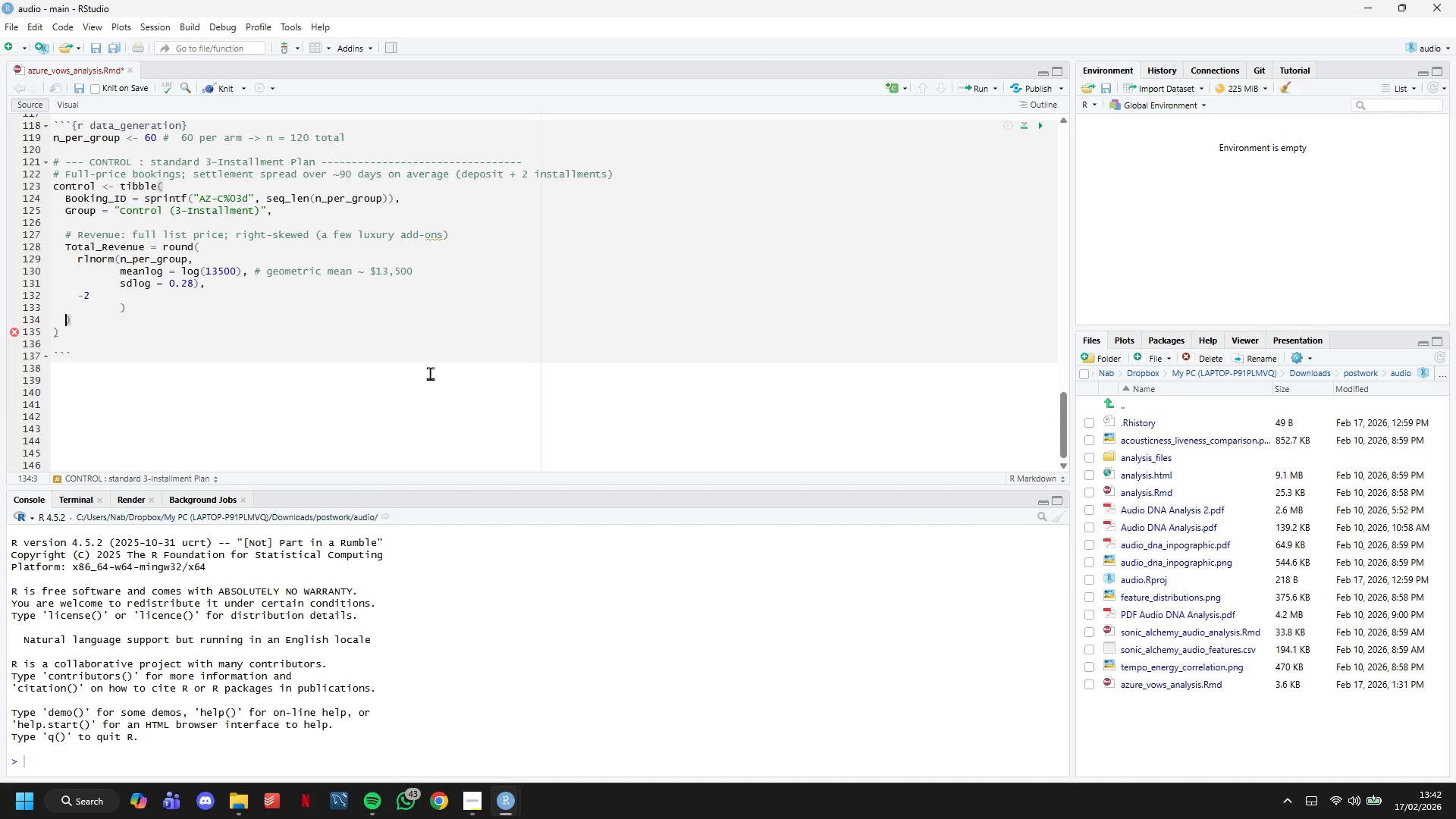 
key(ArrowDown)
 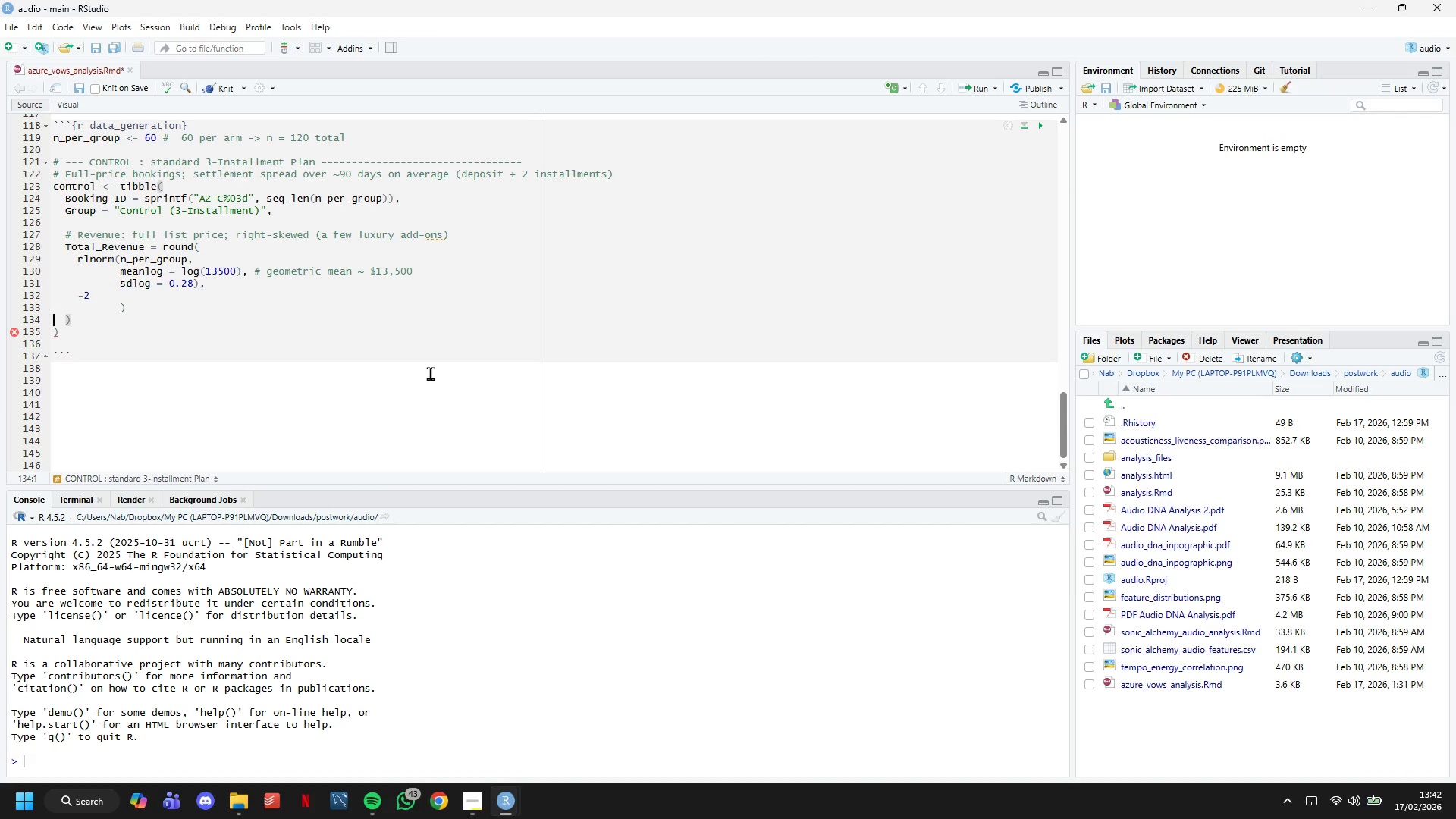 
key(ArrowLeft)
 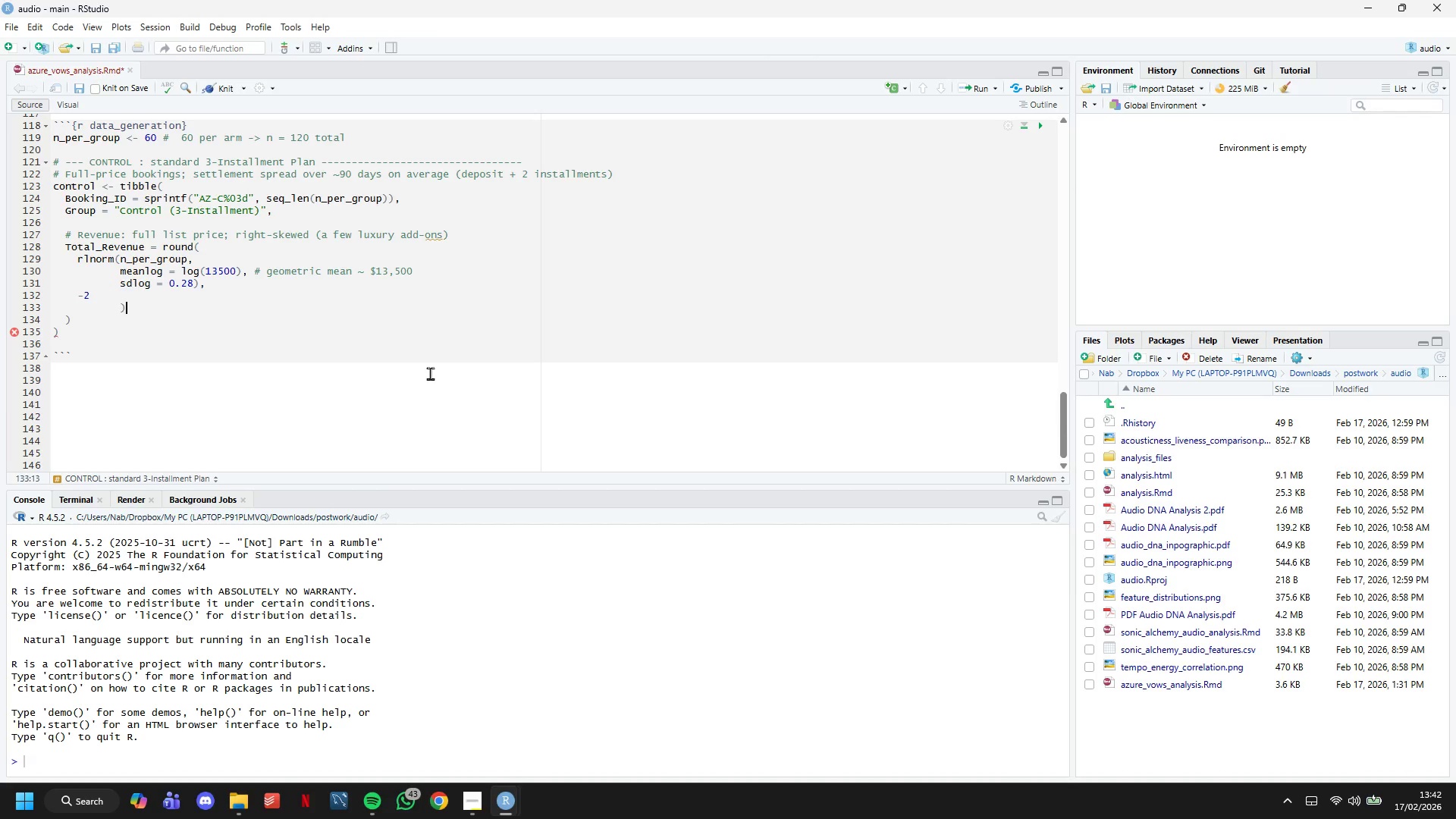 
key(ArrowLeft)
 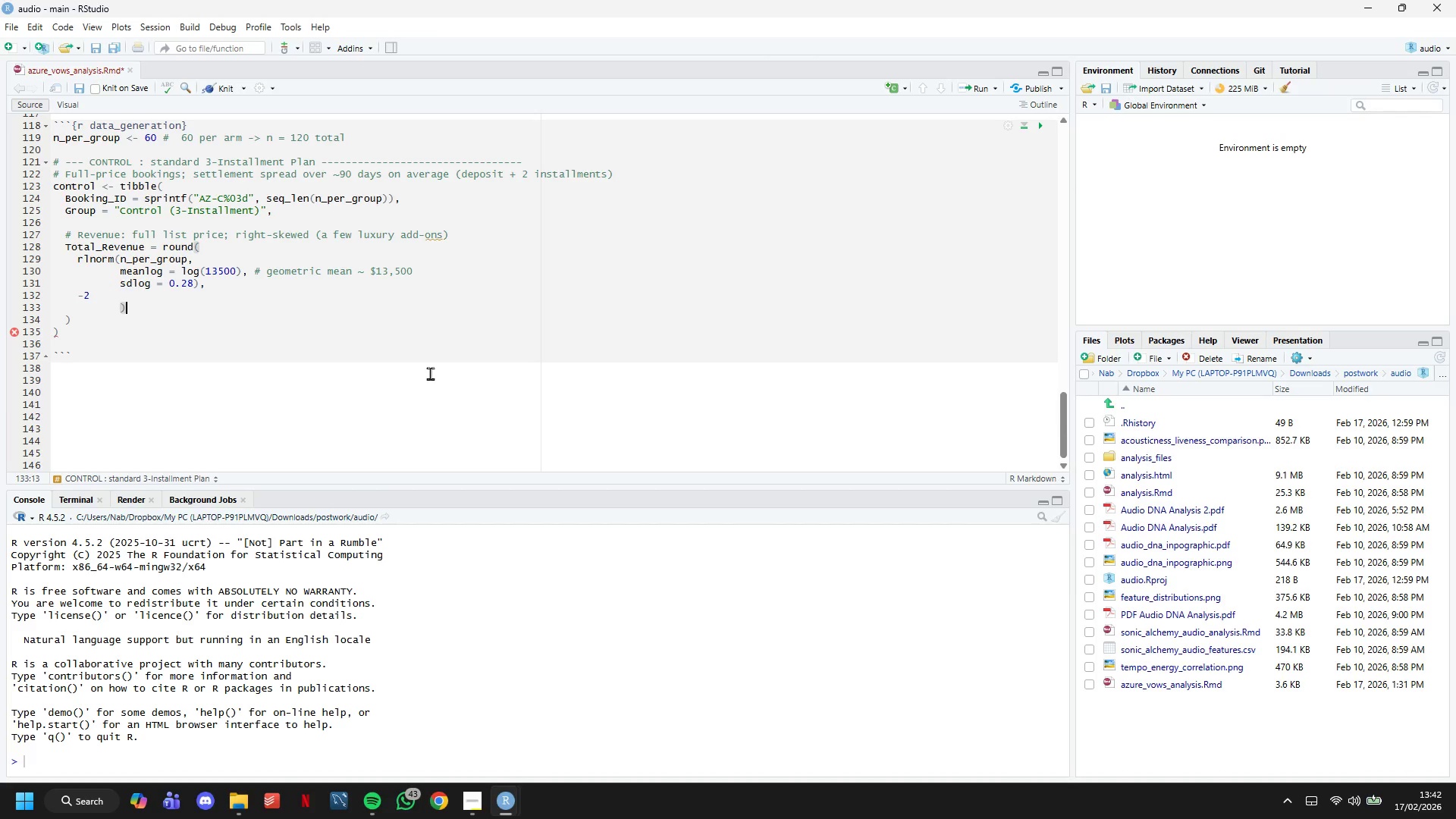 
key(Comma)
 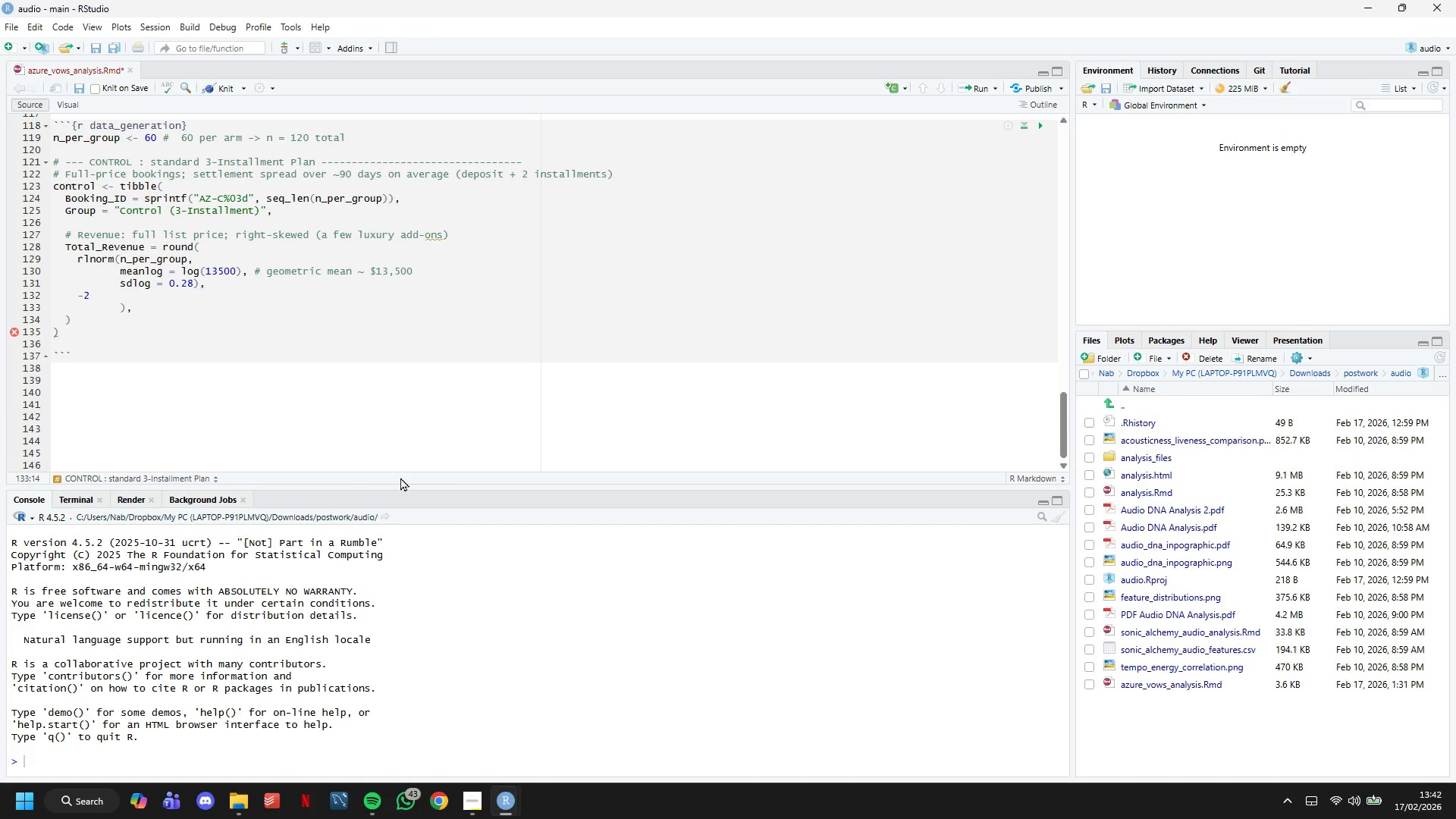 
mouse_move([27, 330])
 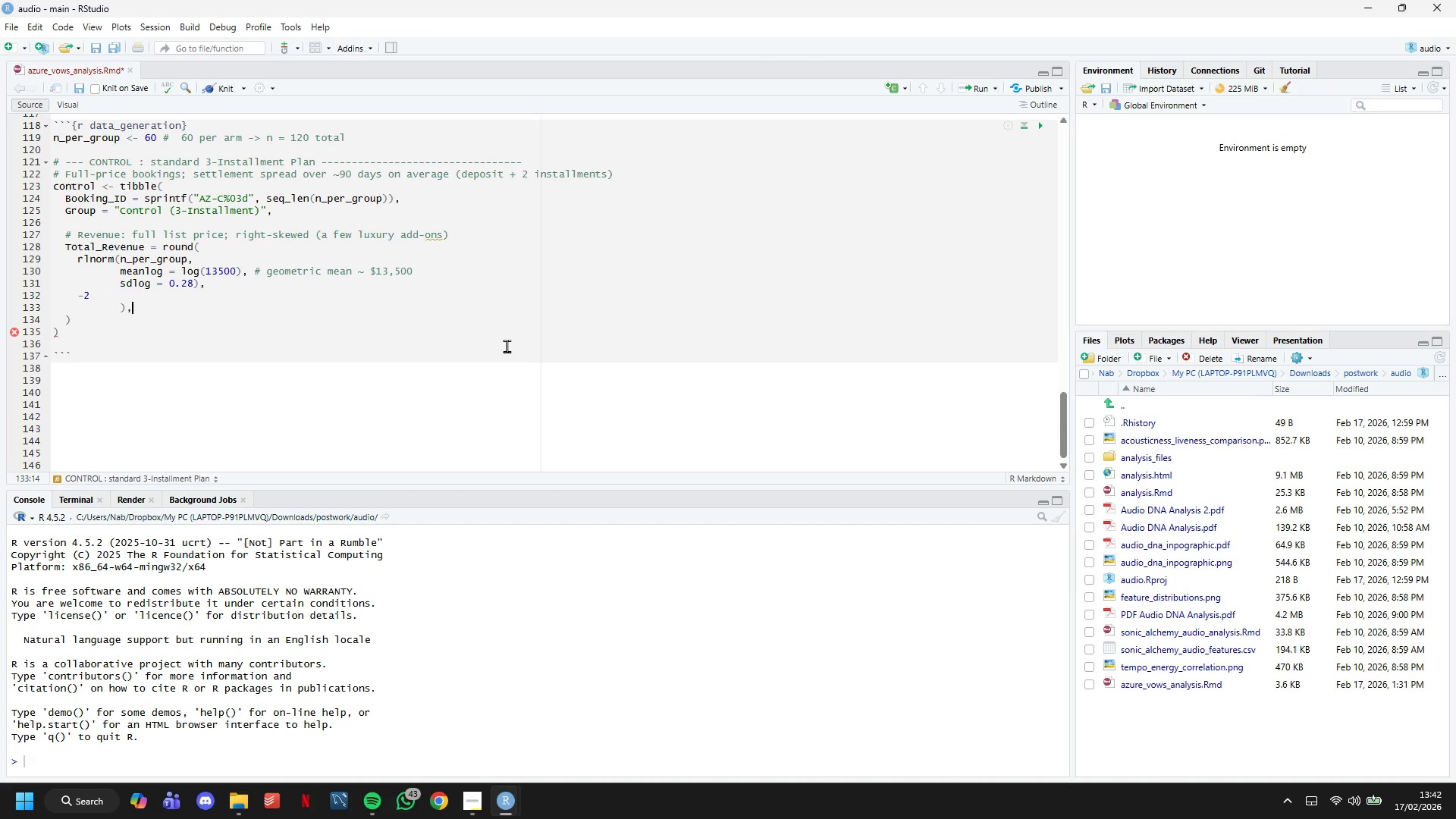 
key(Backspace)
 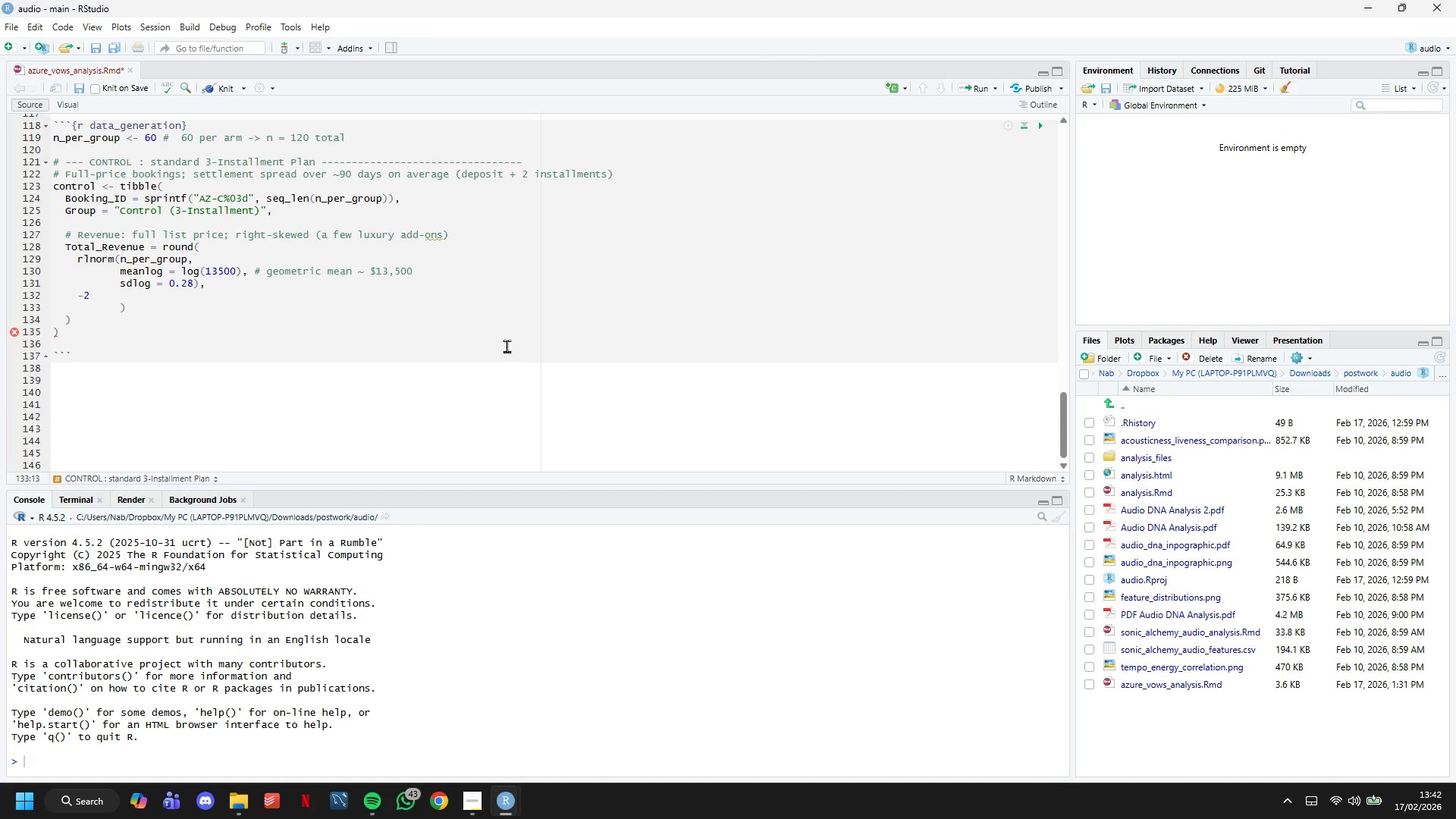 
key(Comma)
 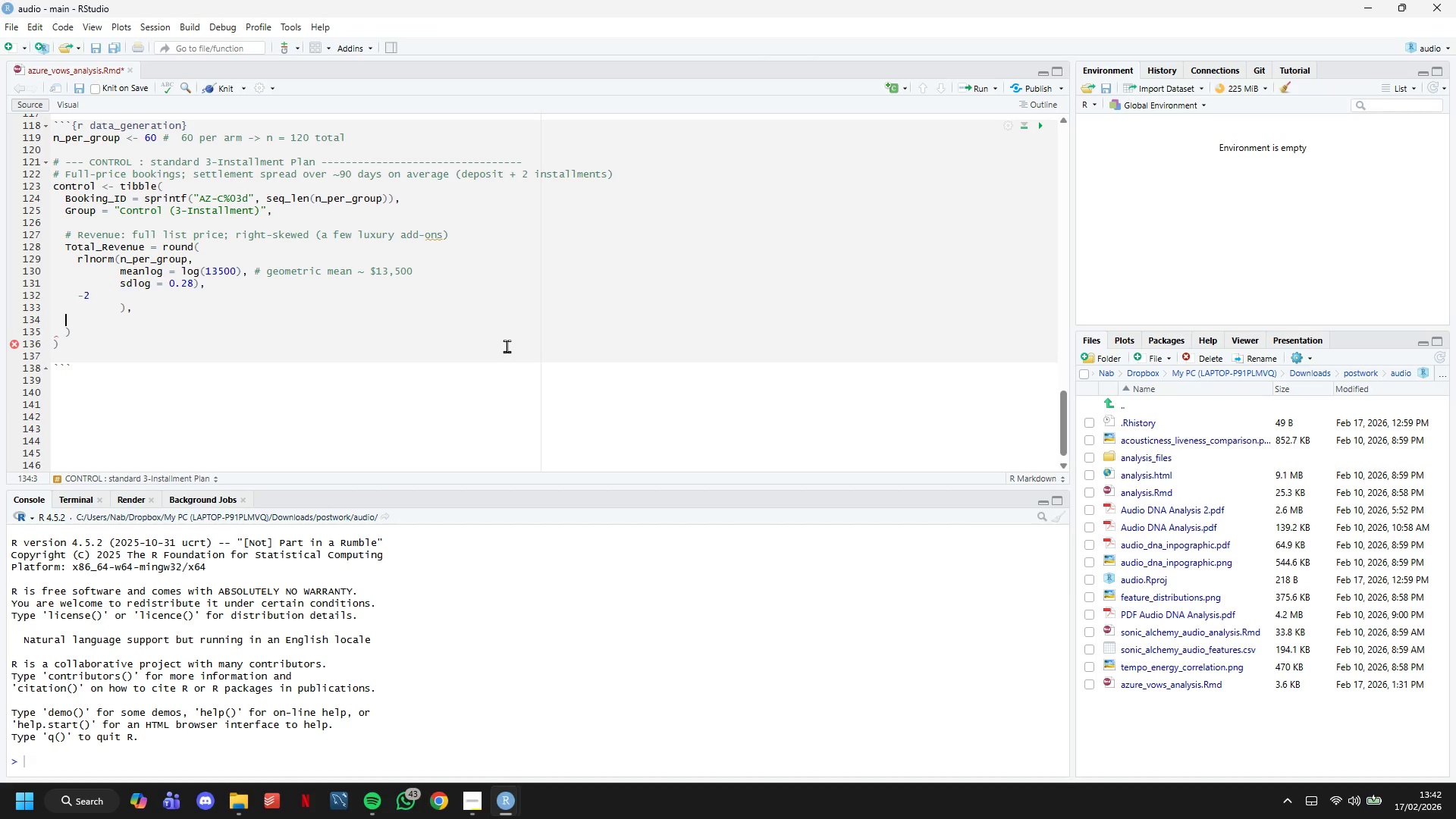 
key(Enter)
 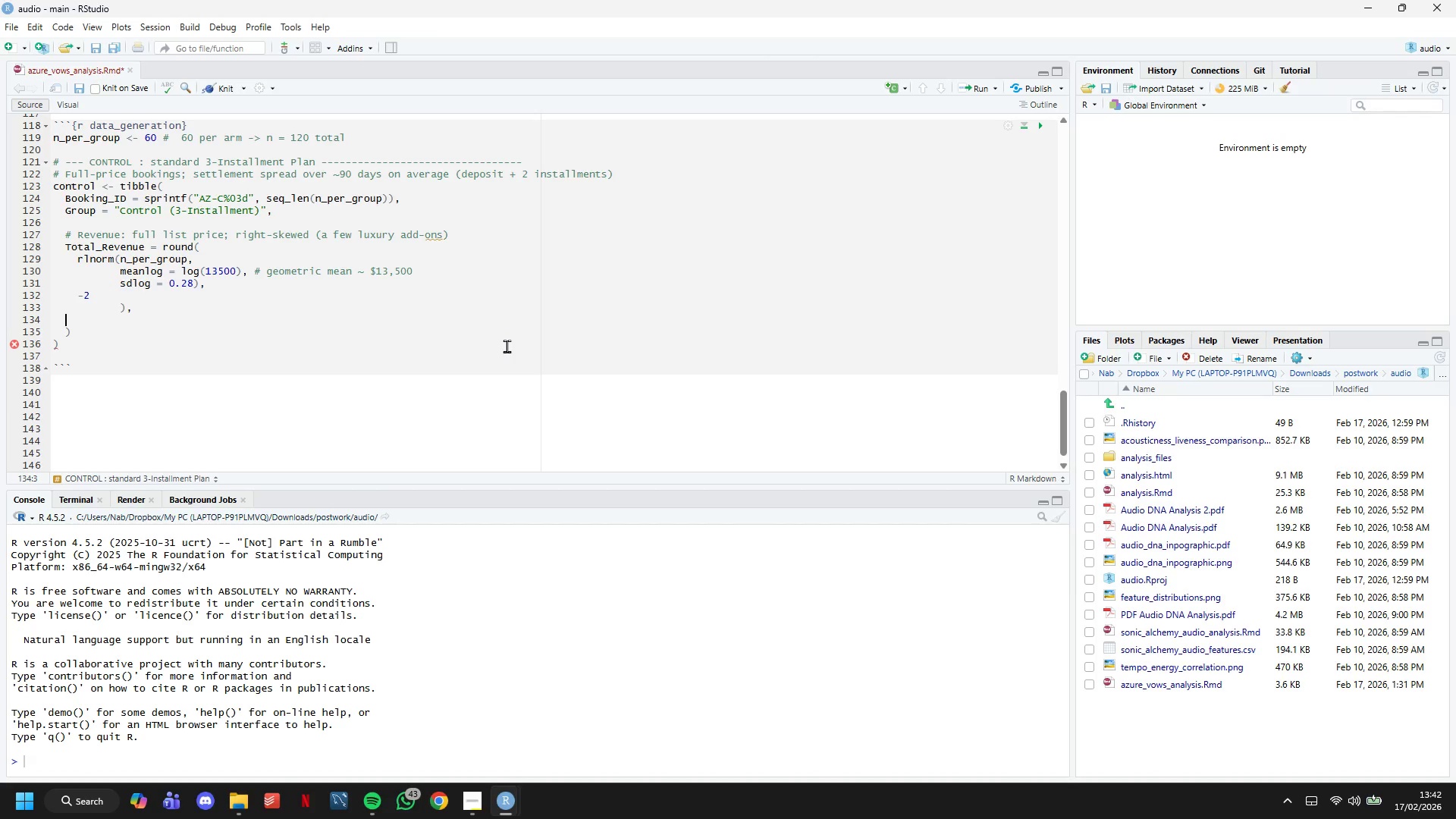 
type(# Settlement )
 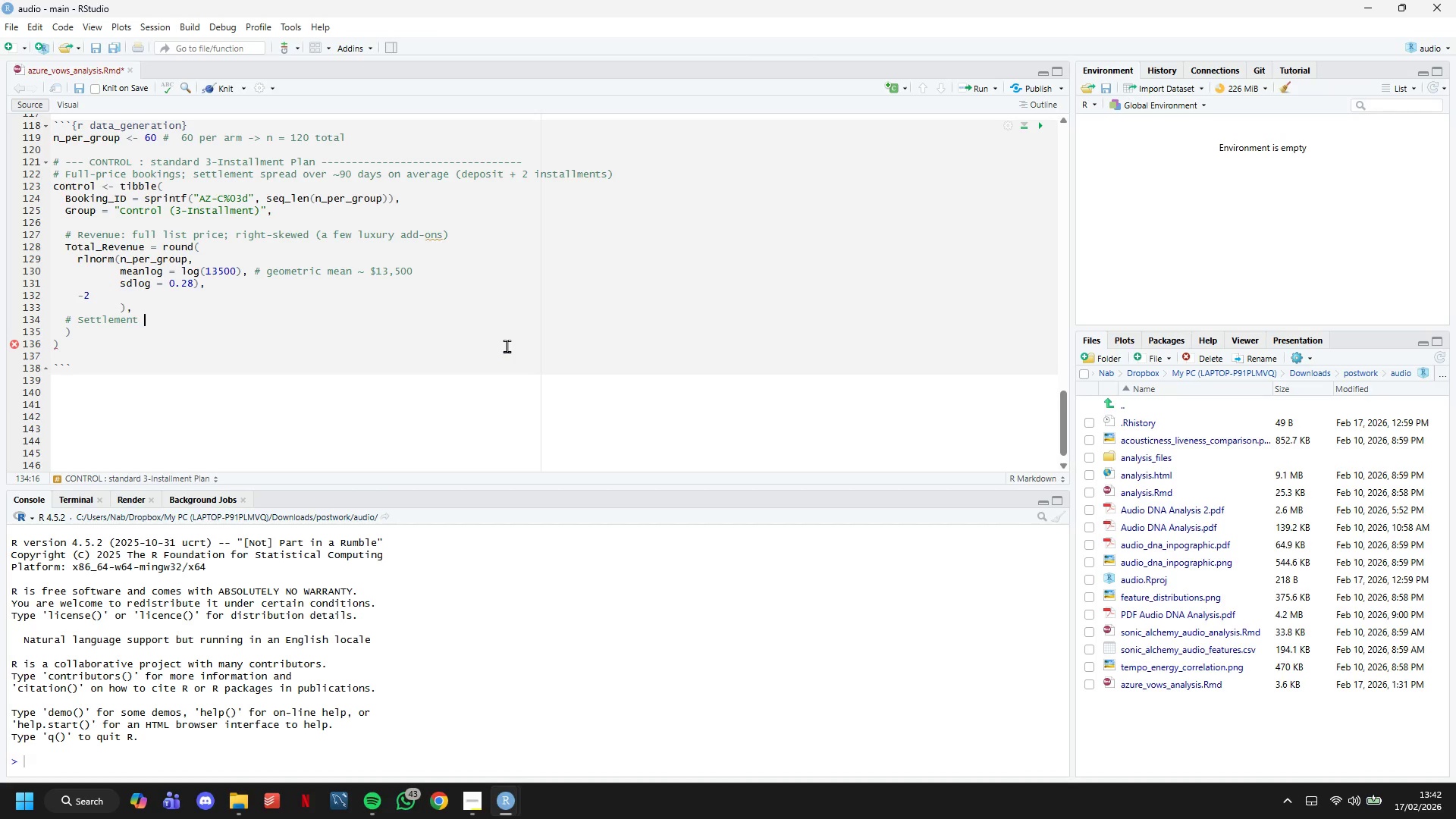 
wait(6.2)
 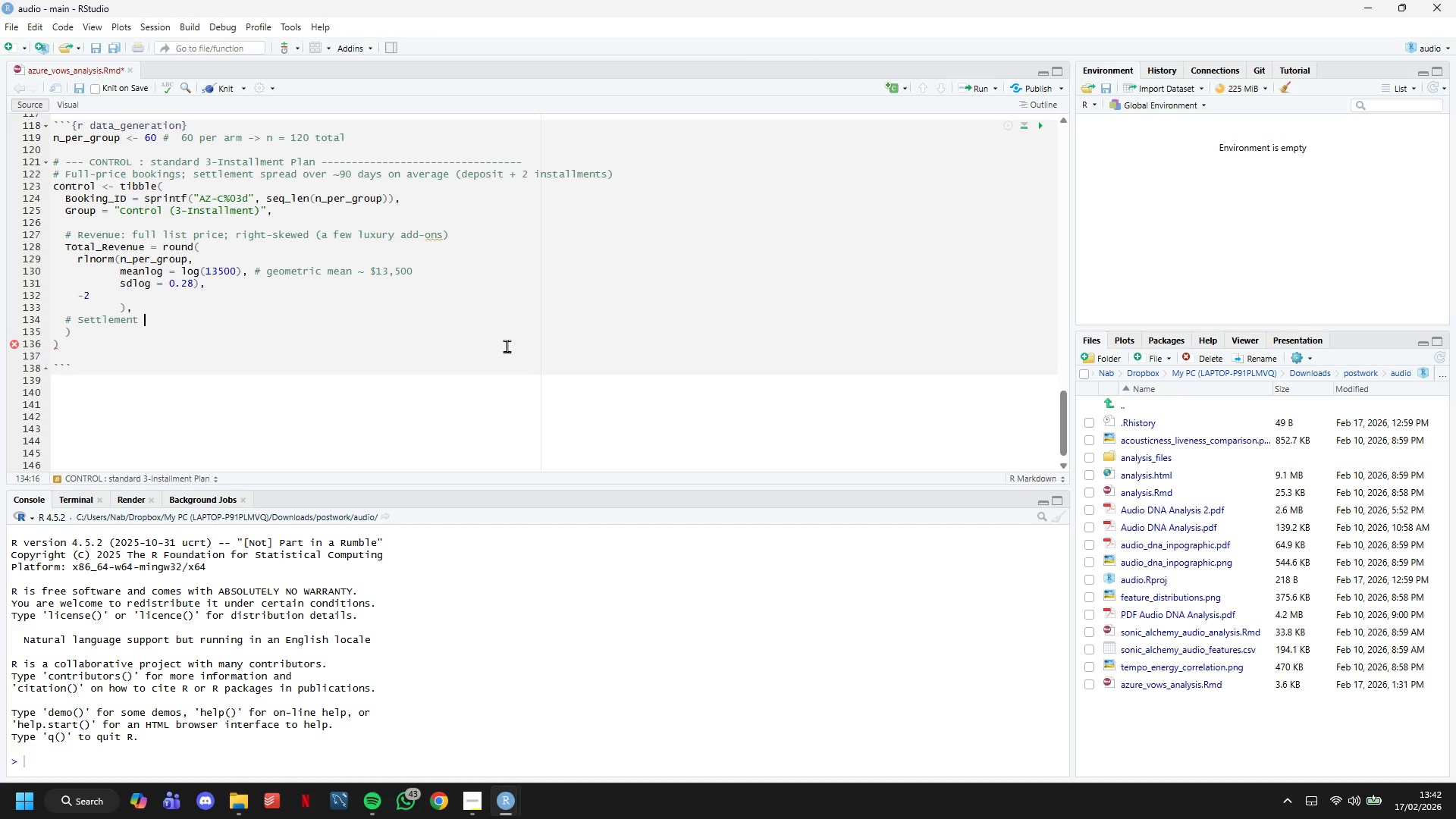 
type(: Poisson-like spread; 3 insta)
 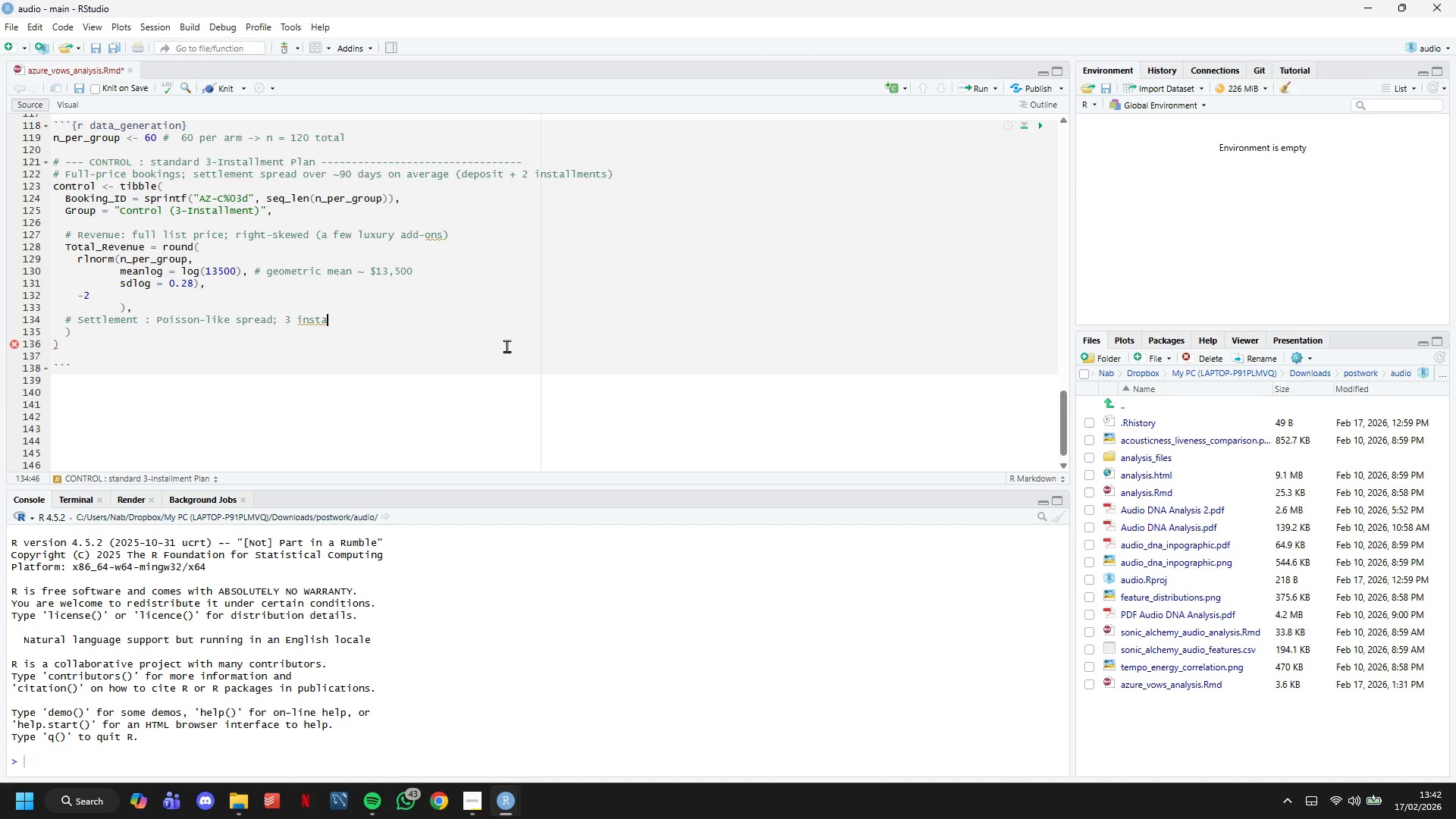 
type(llments -> longer tail)
 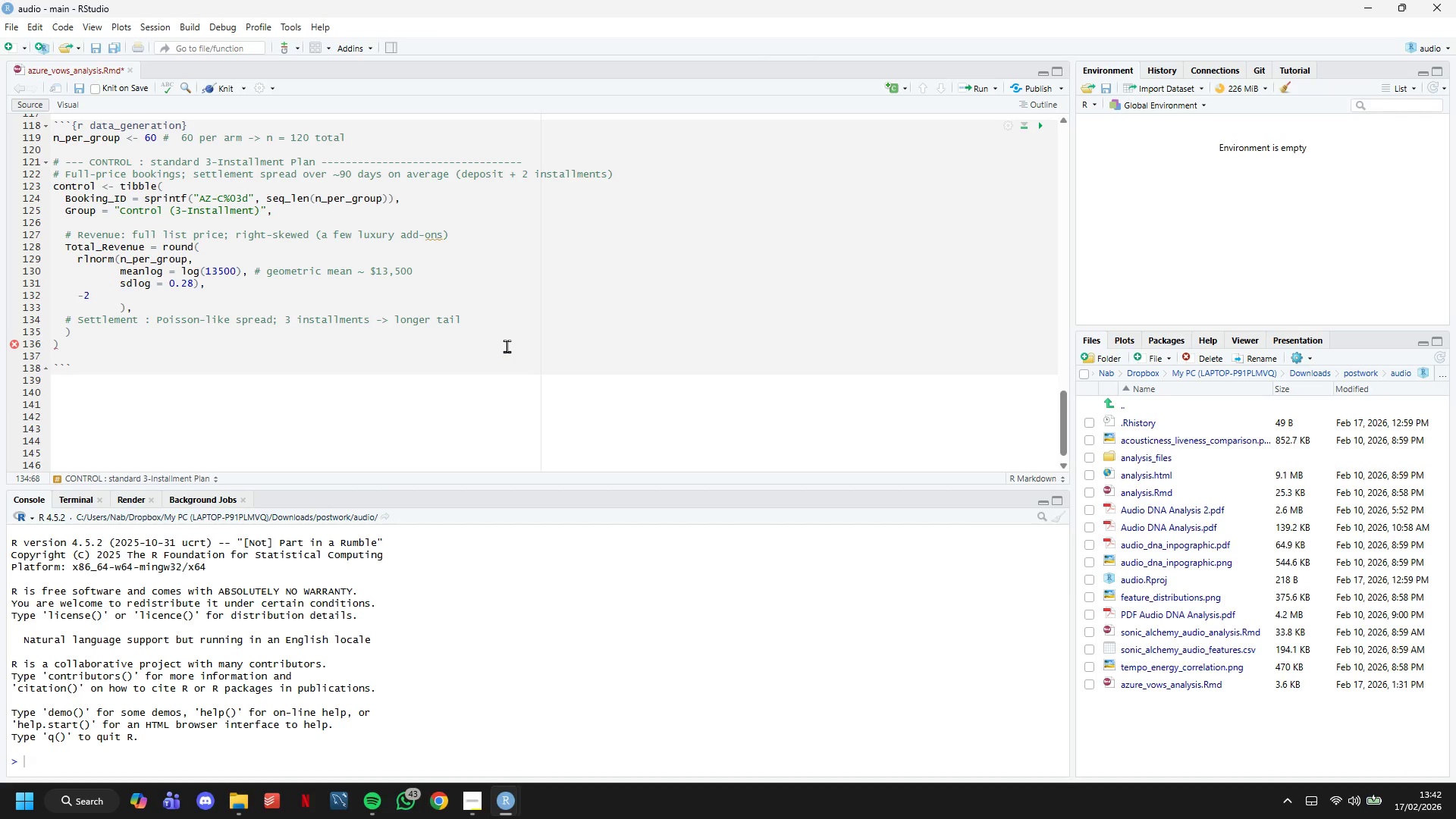 
key(Enter)
 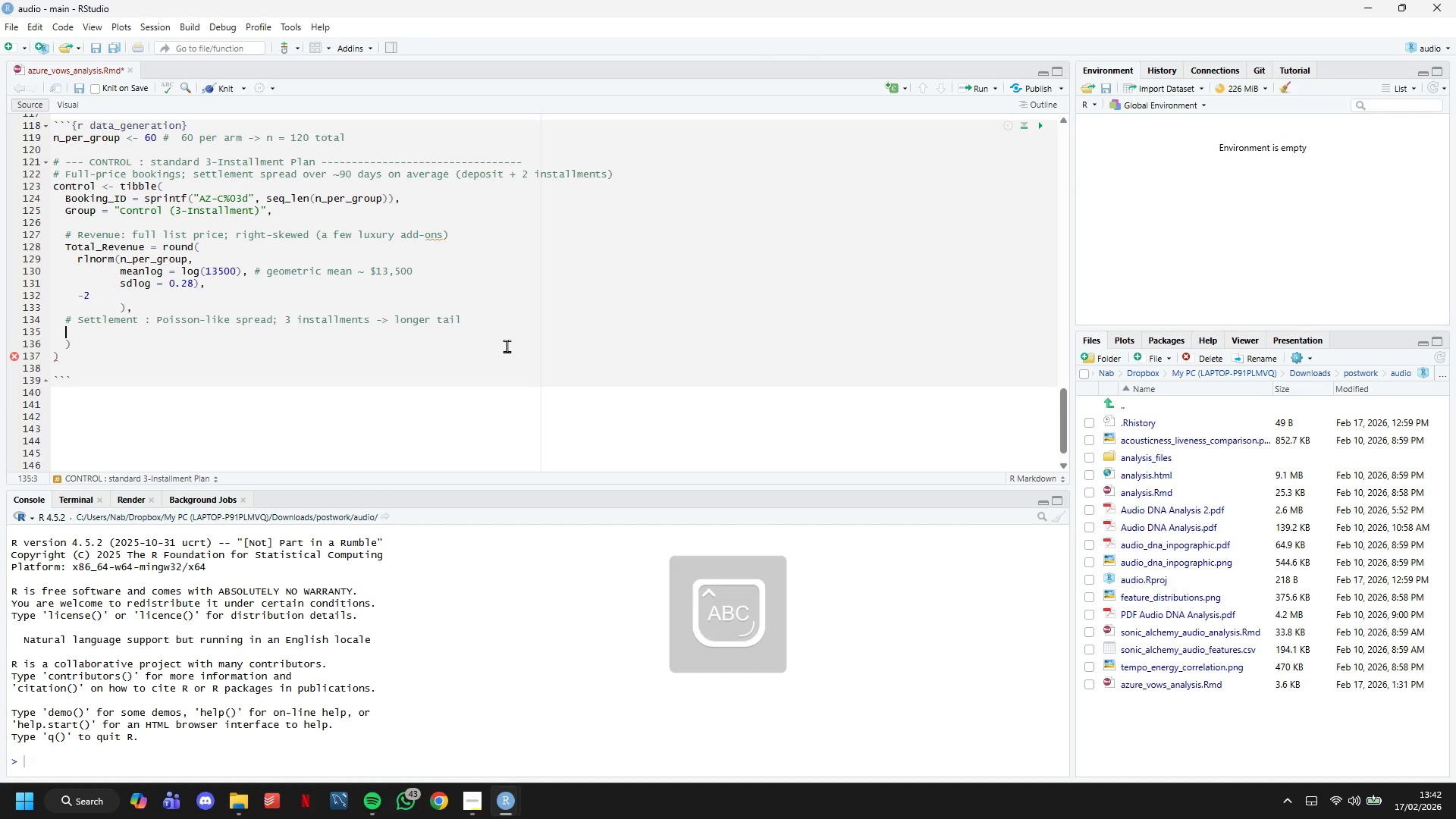 
type(DAYS)
key(Backspace)
key(Backspace)
key(Backspace)
type(ays_to_Full_Settlement = round()
 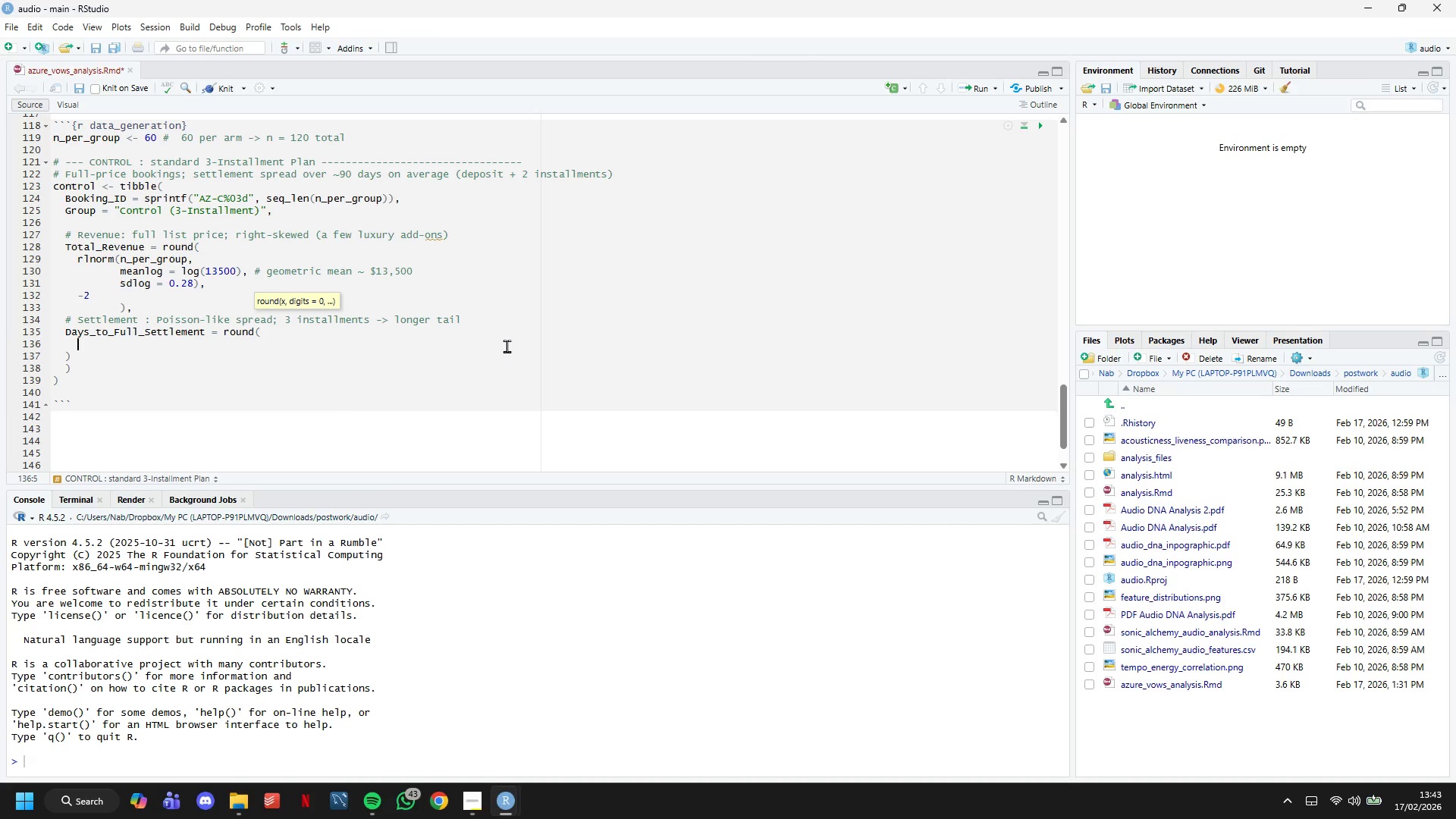 
 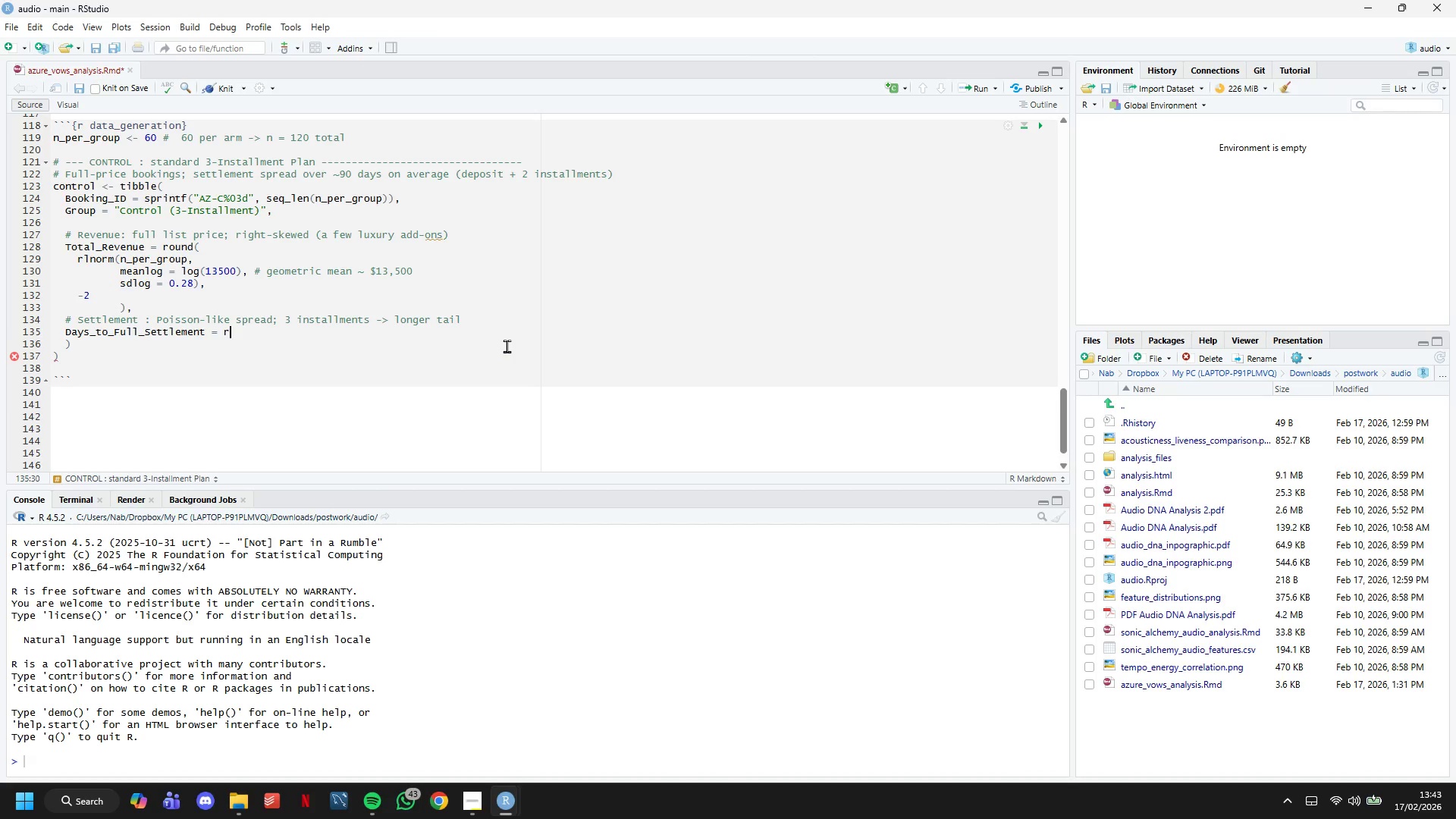 
key(Enter)
 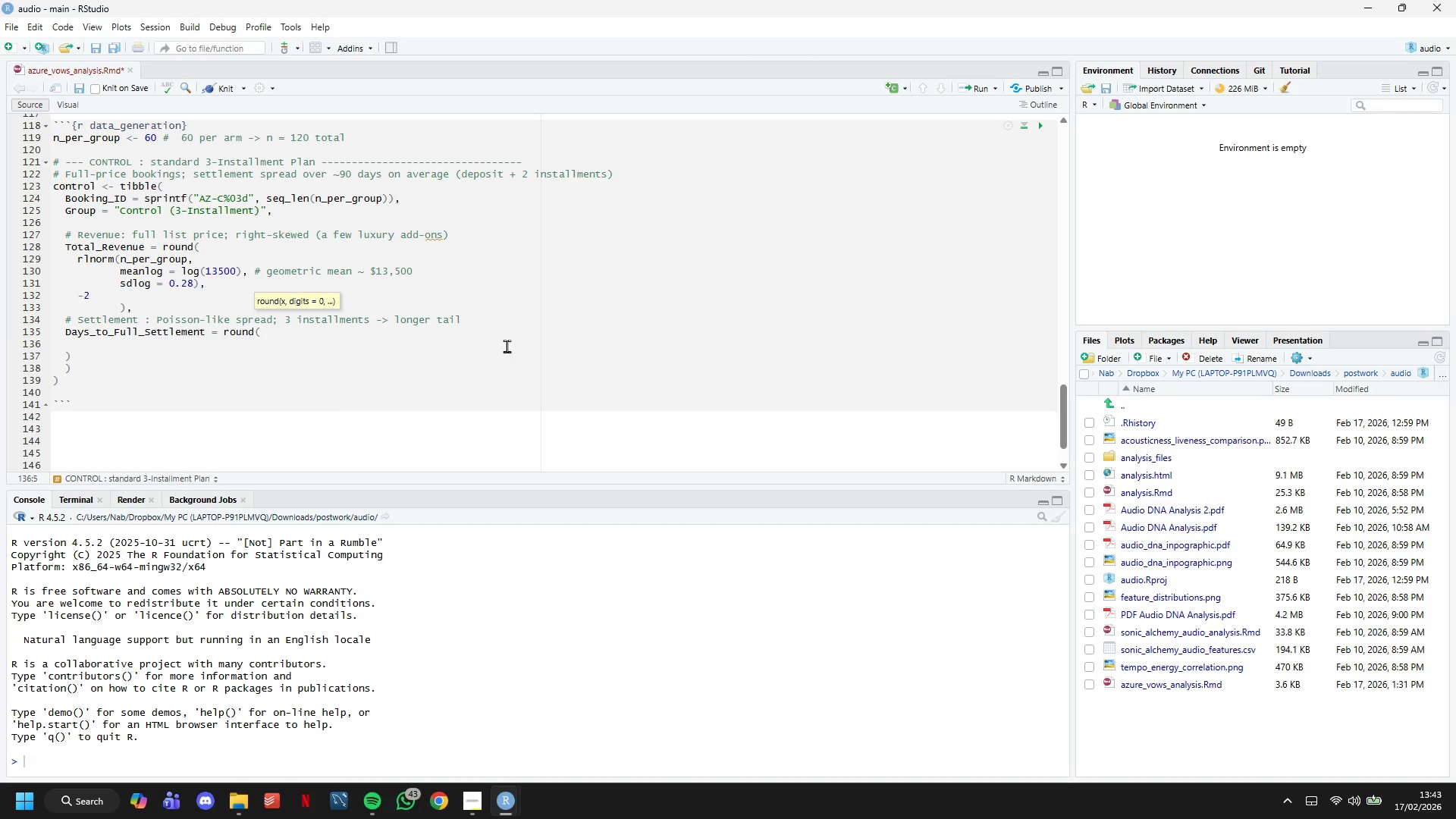 
type(pmax(60,)
 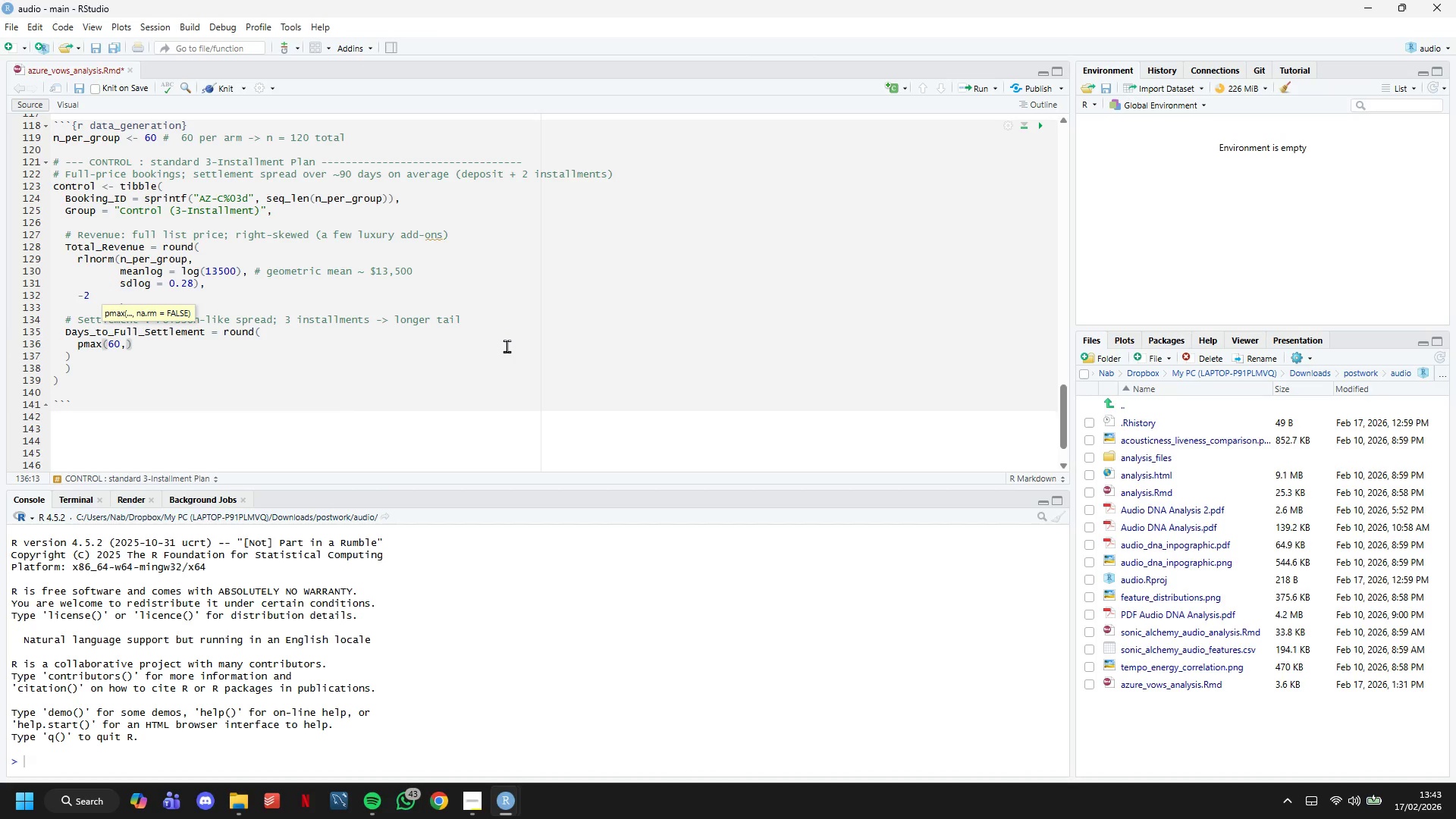 
key(Enter)
 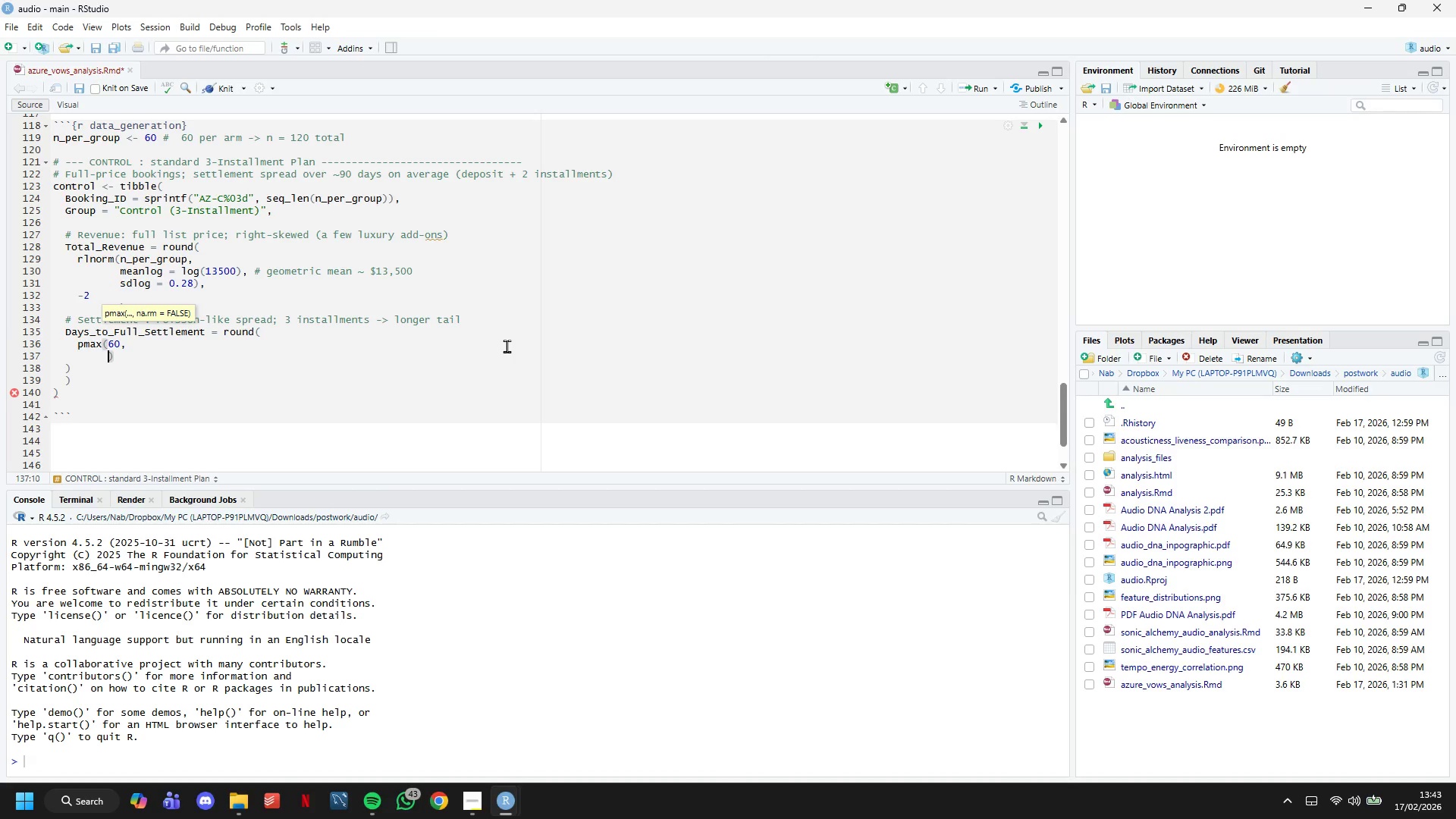 
type(rnorm(n_per_group,)
 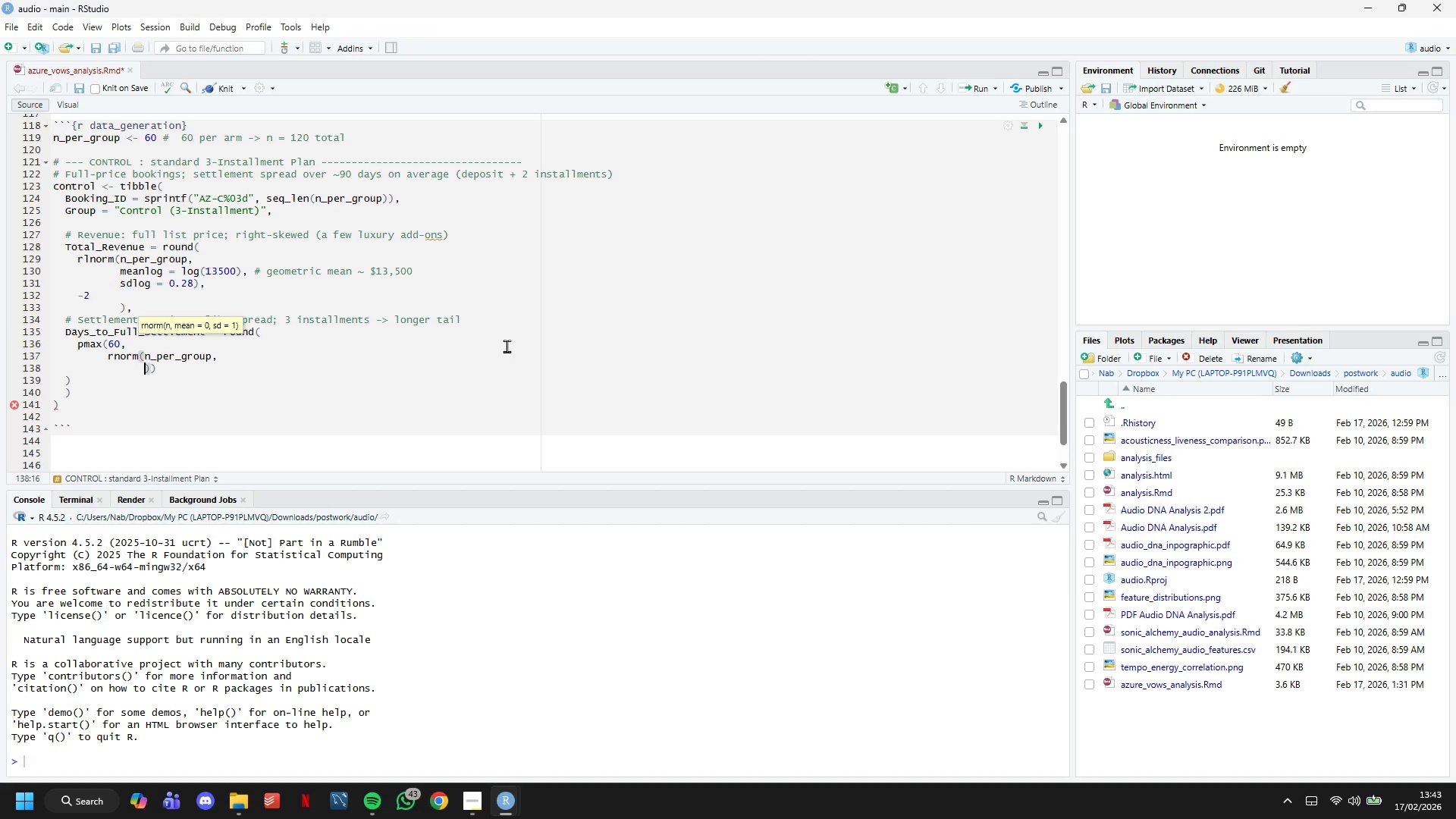 
 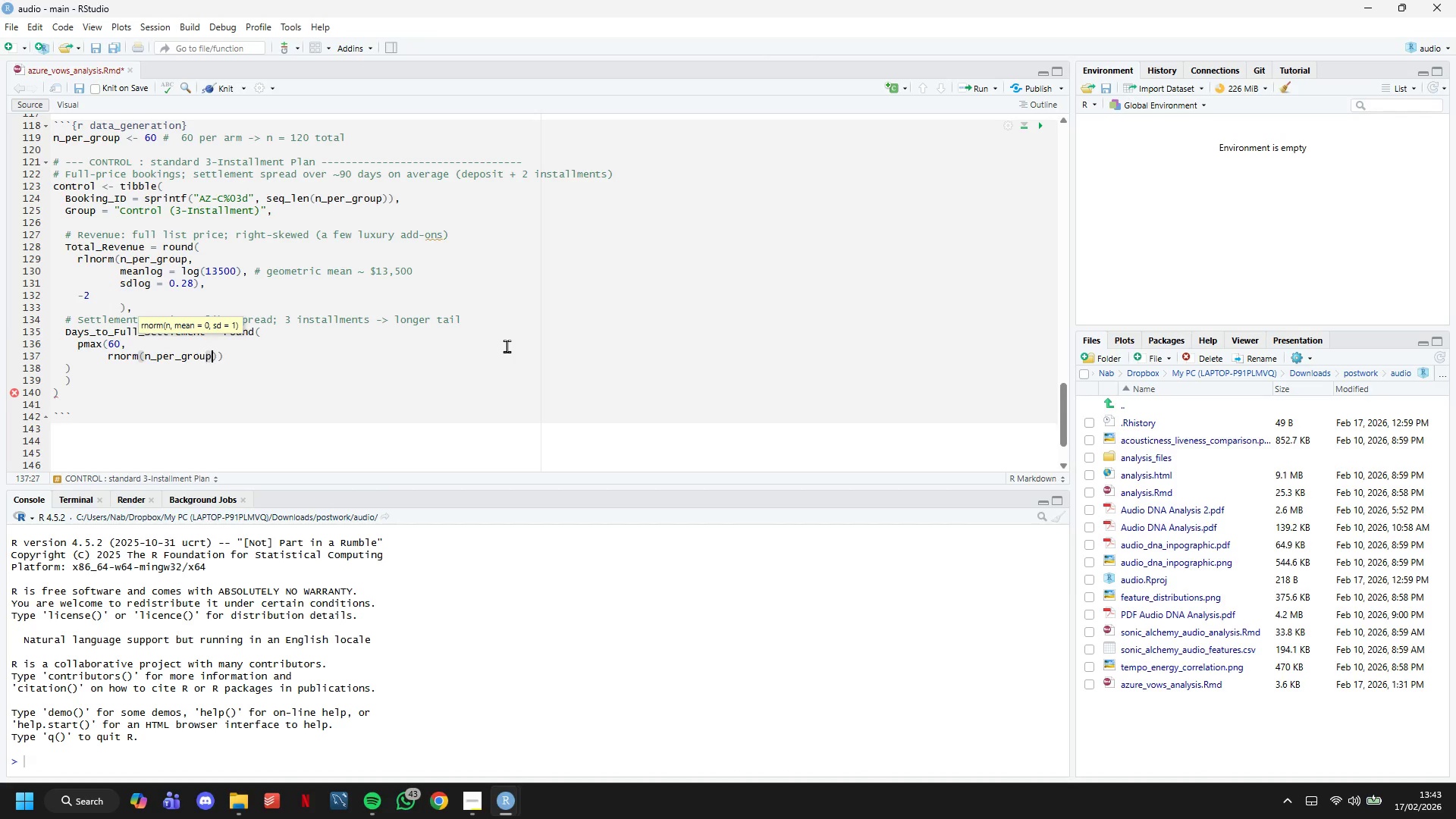 
key(Enter)
 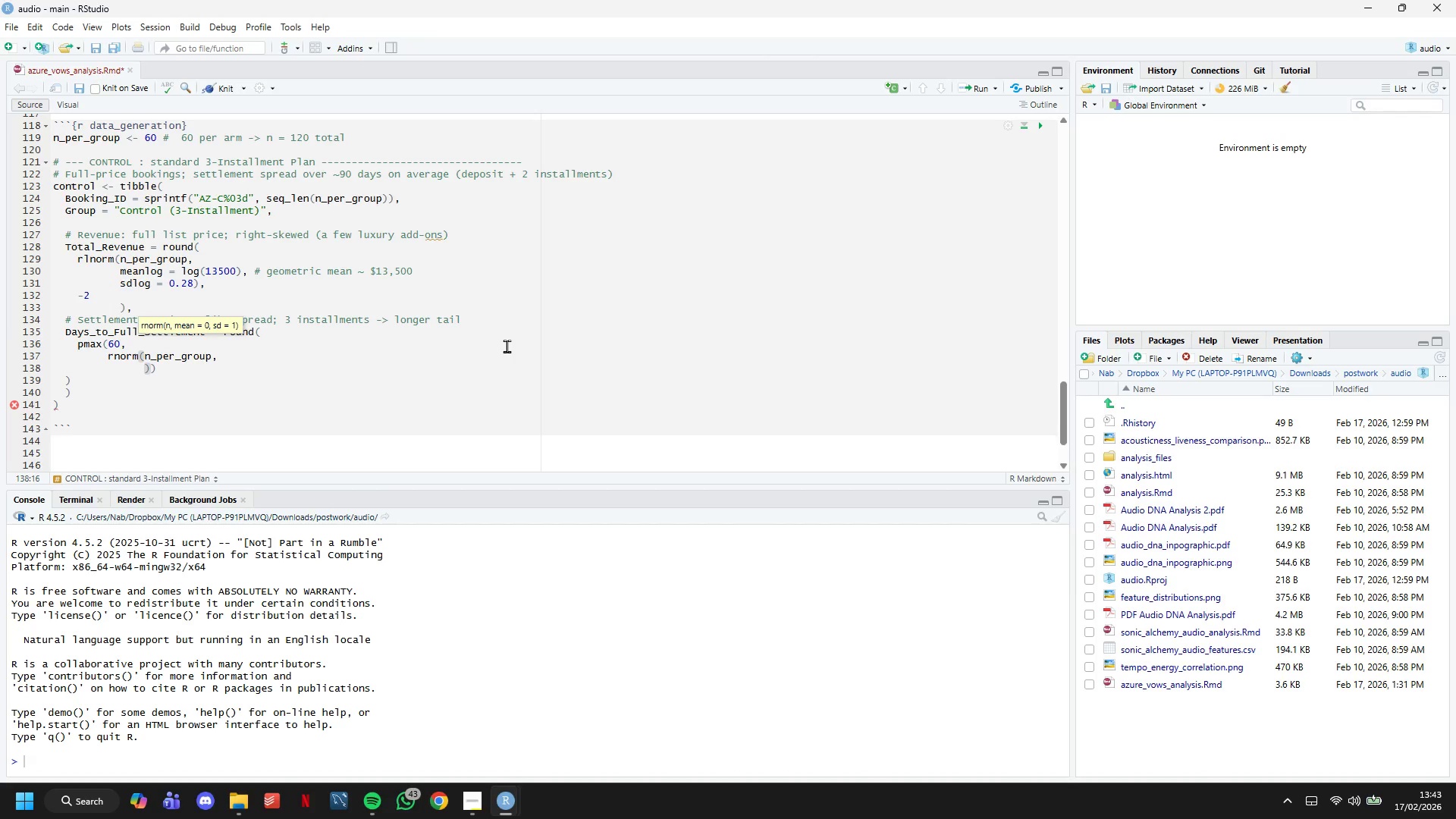 
type(mean=95,)
 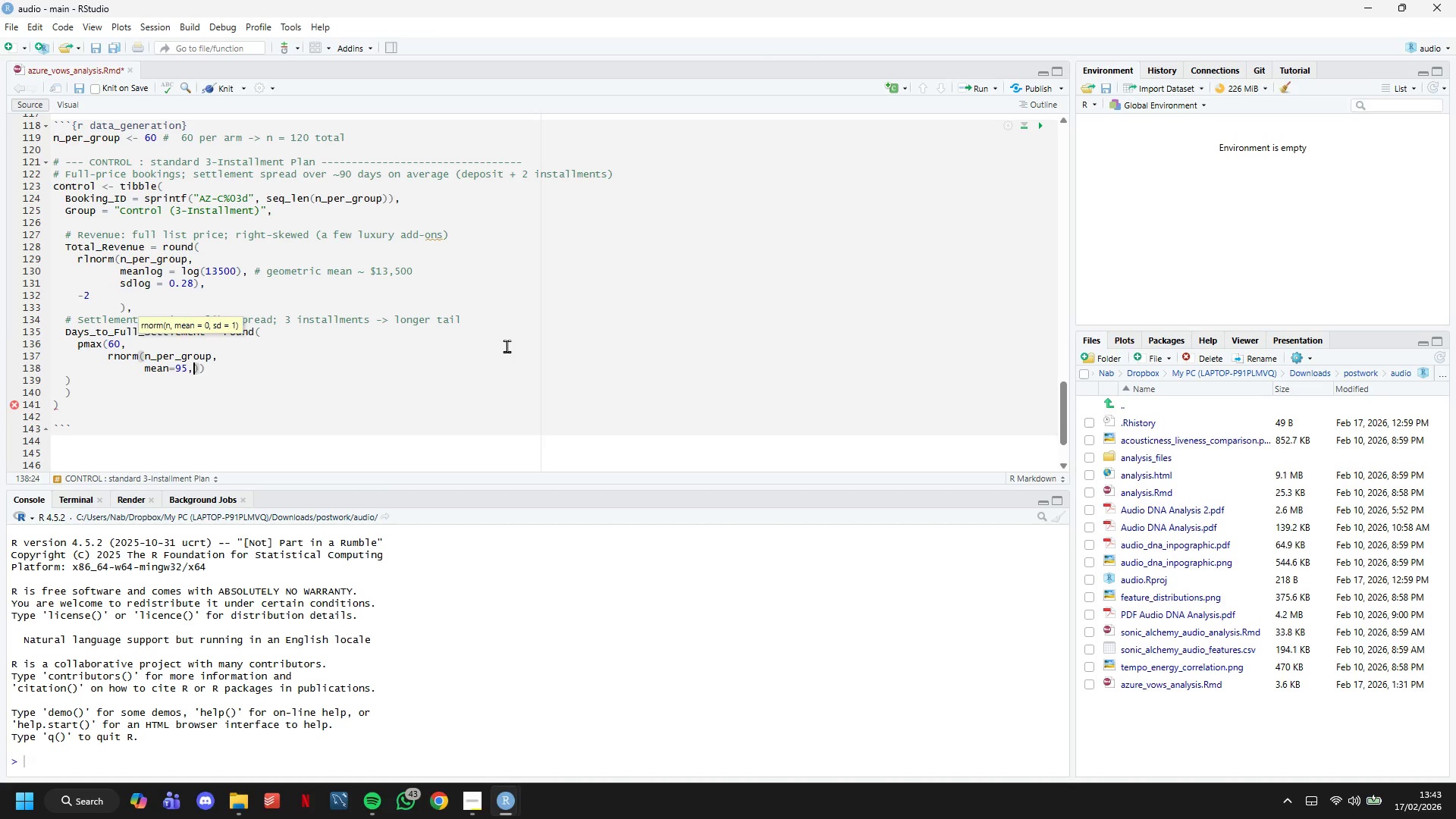 
key(Enter)
 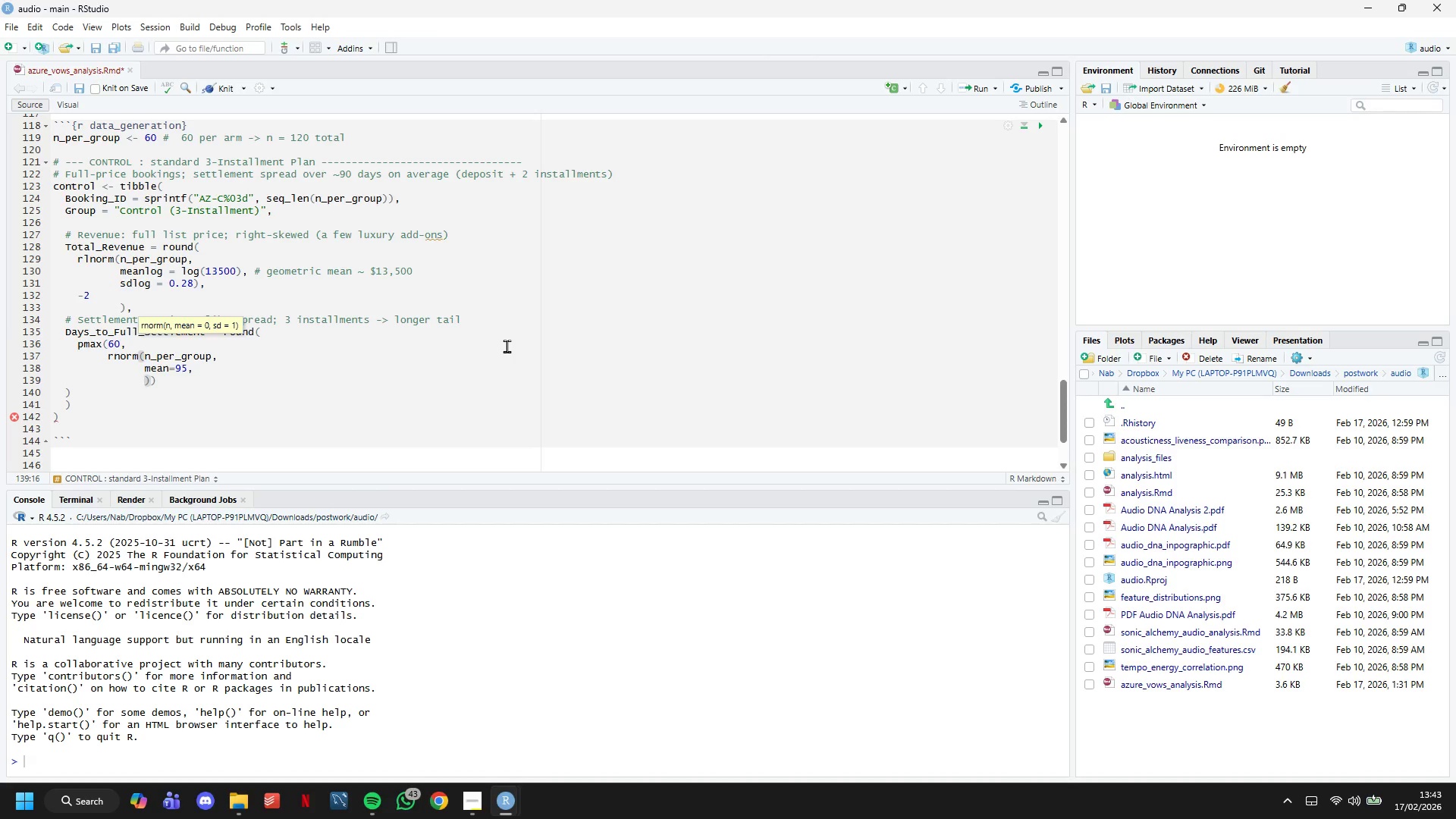 
type(sd = 18)
 